 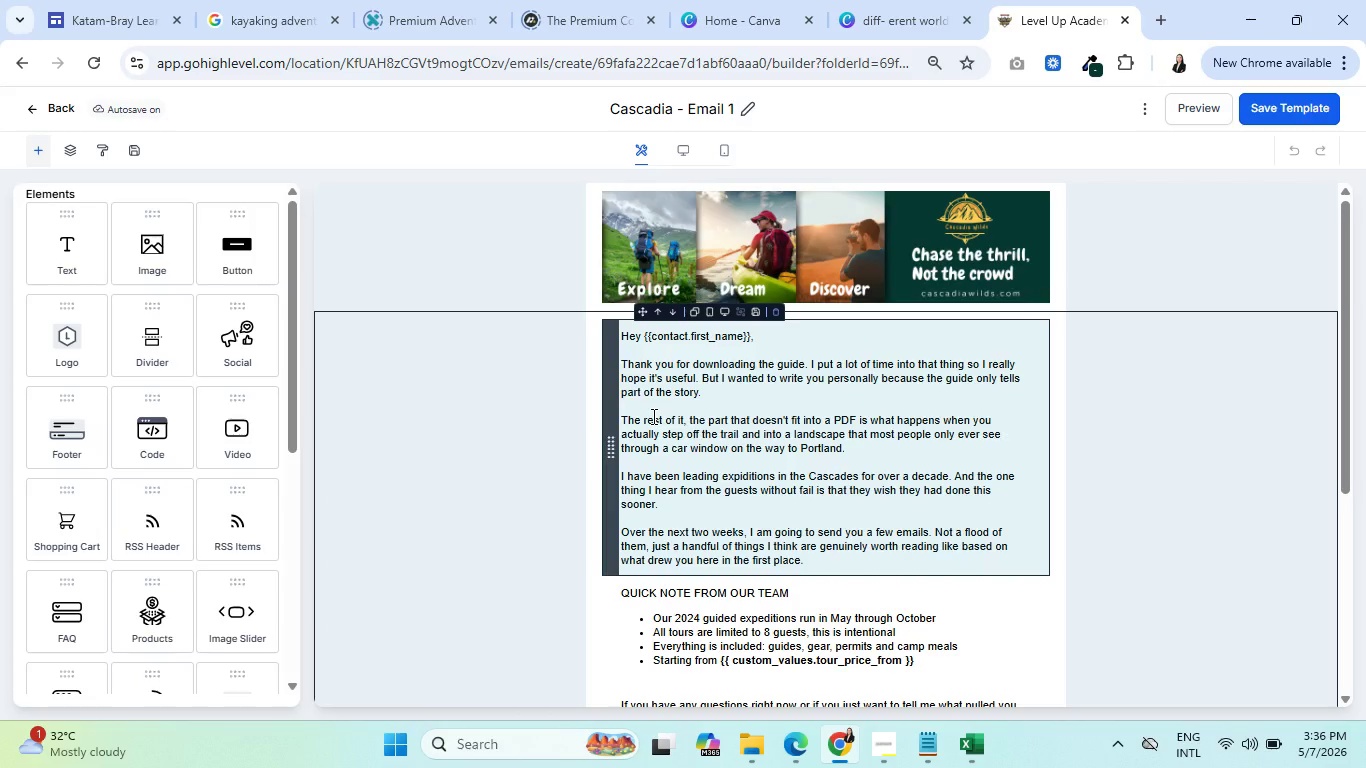 
scroll: coordinate [685, 522], scroll_direction: down, amount: 4.0
 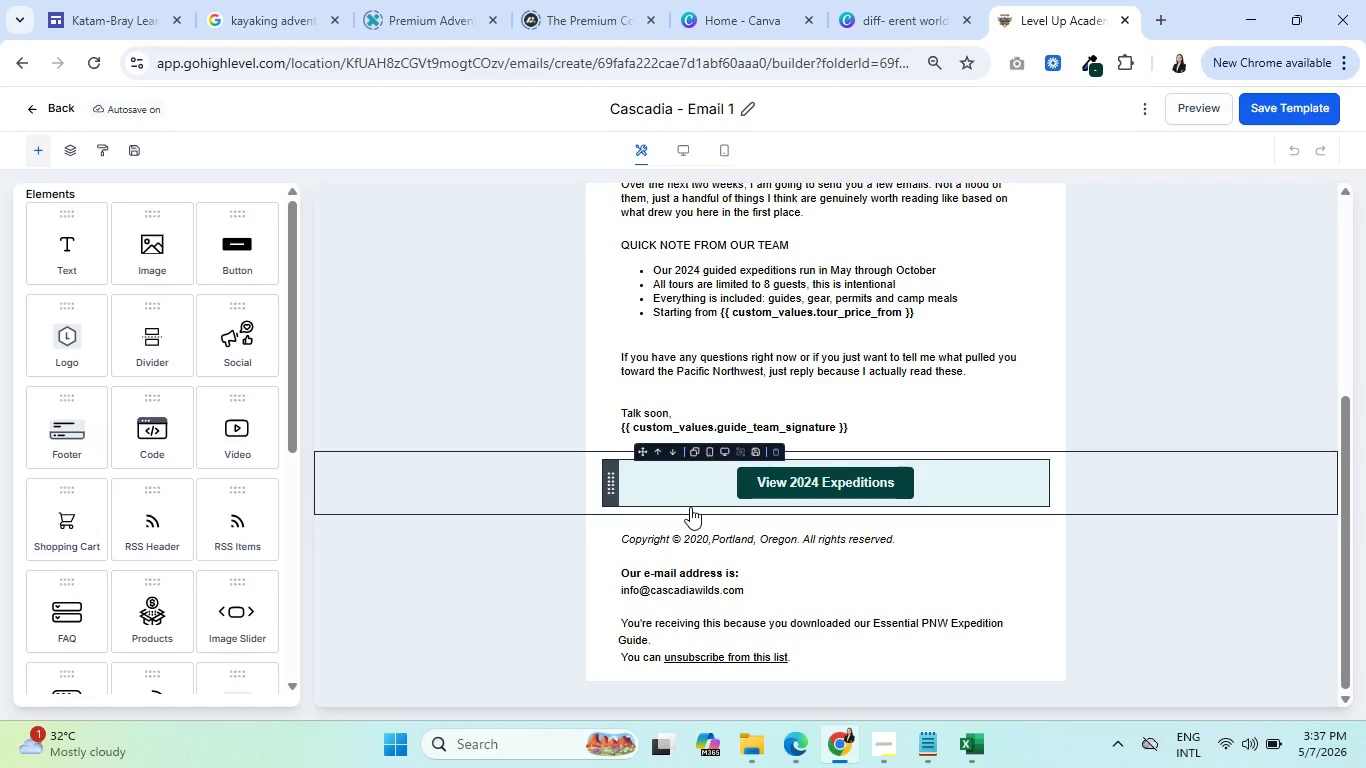 
wait(10.9)
 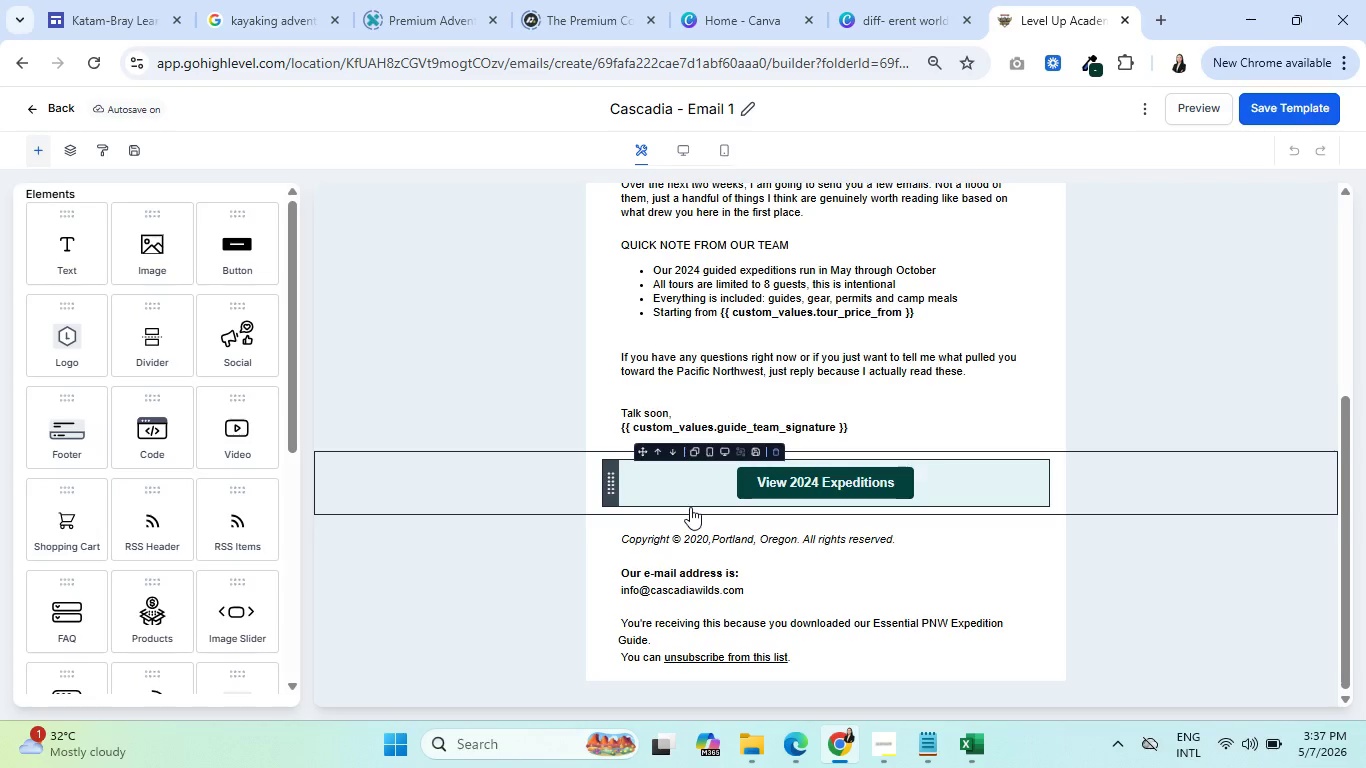 
scroll: coordinate [795, 424], scroll_direction: up, amount: 9.0
 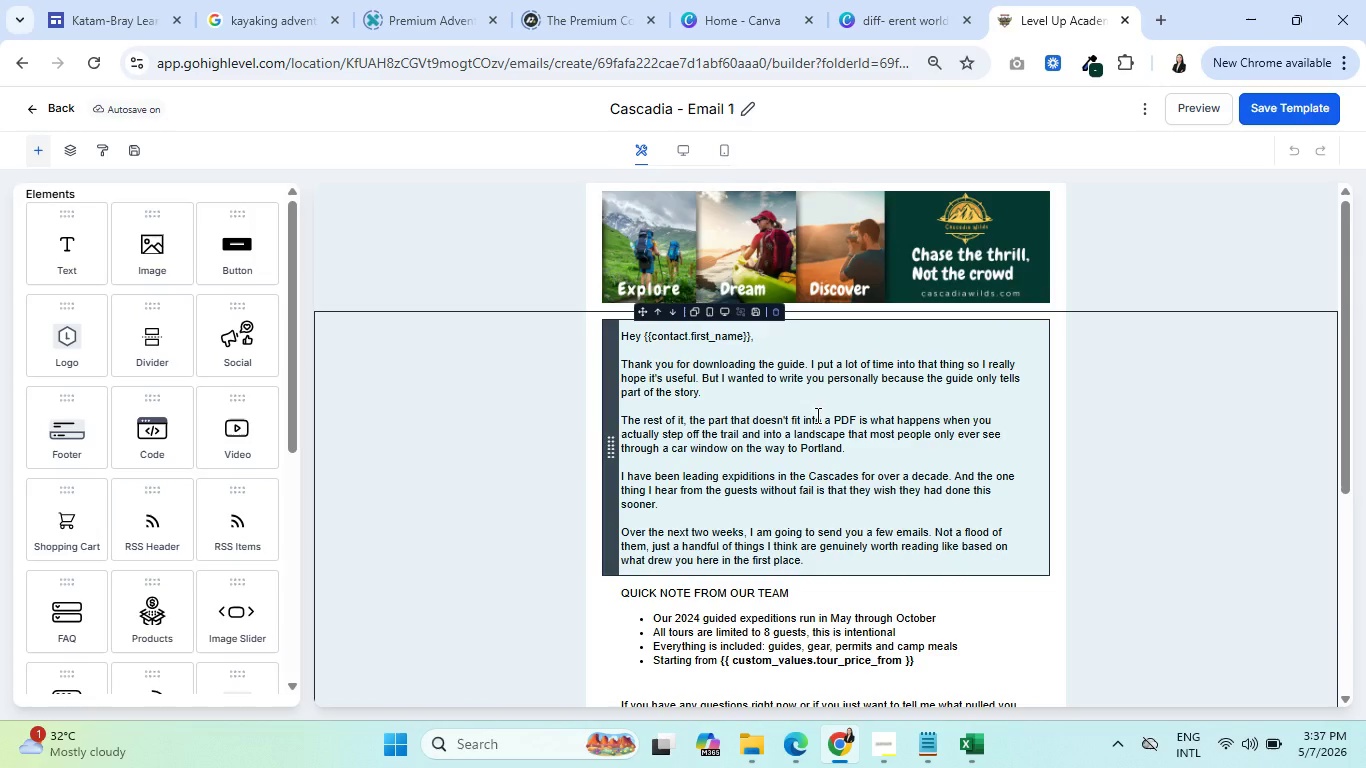 
wait(7.64)
 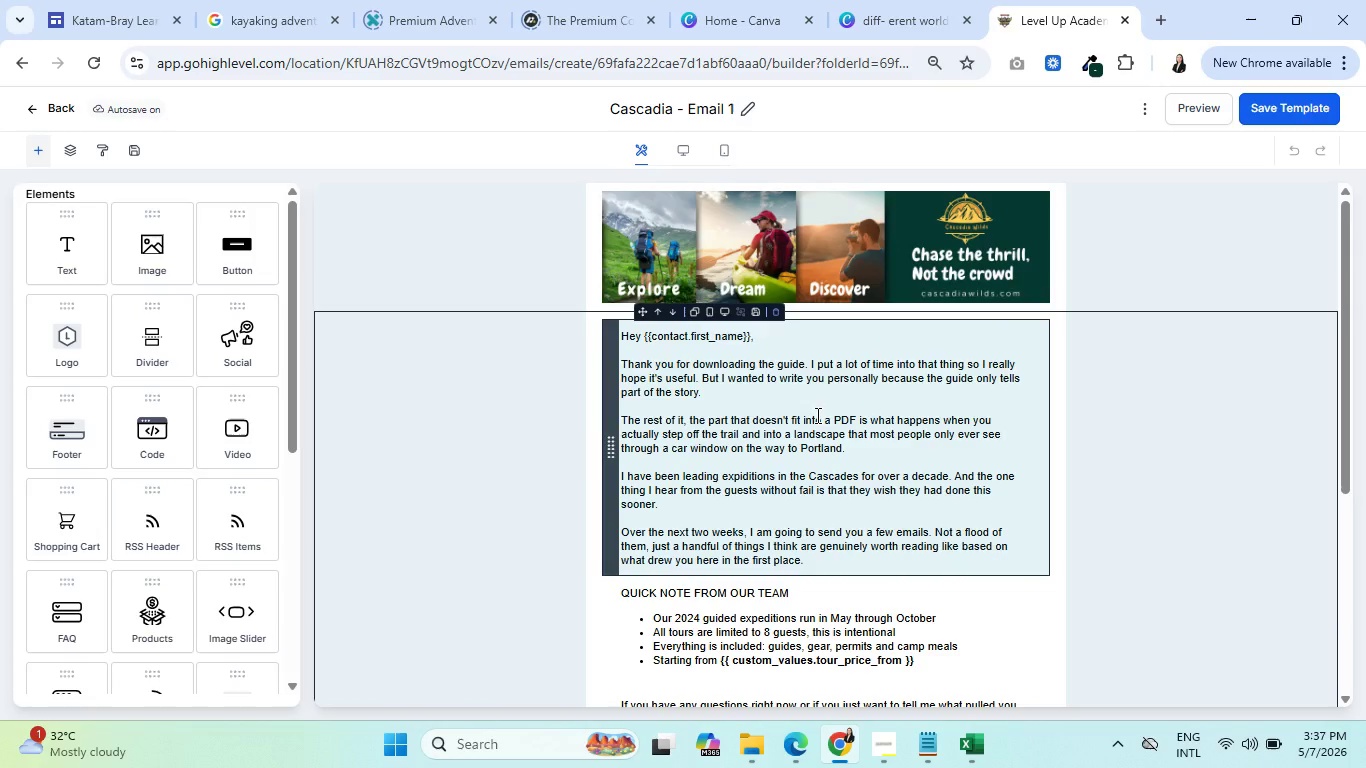 
scroll: coordinate [822, 410], scroll_direction: down, amount: 2.0
 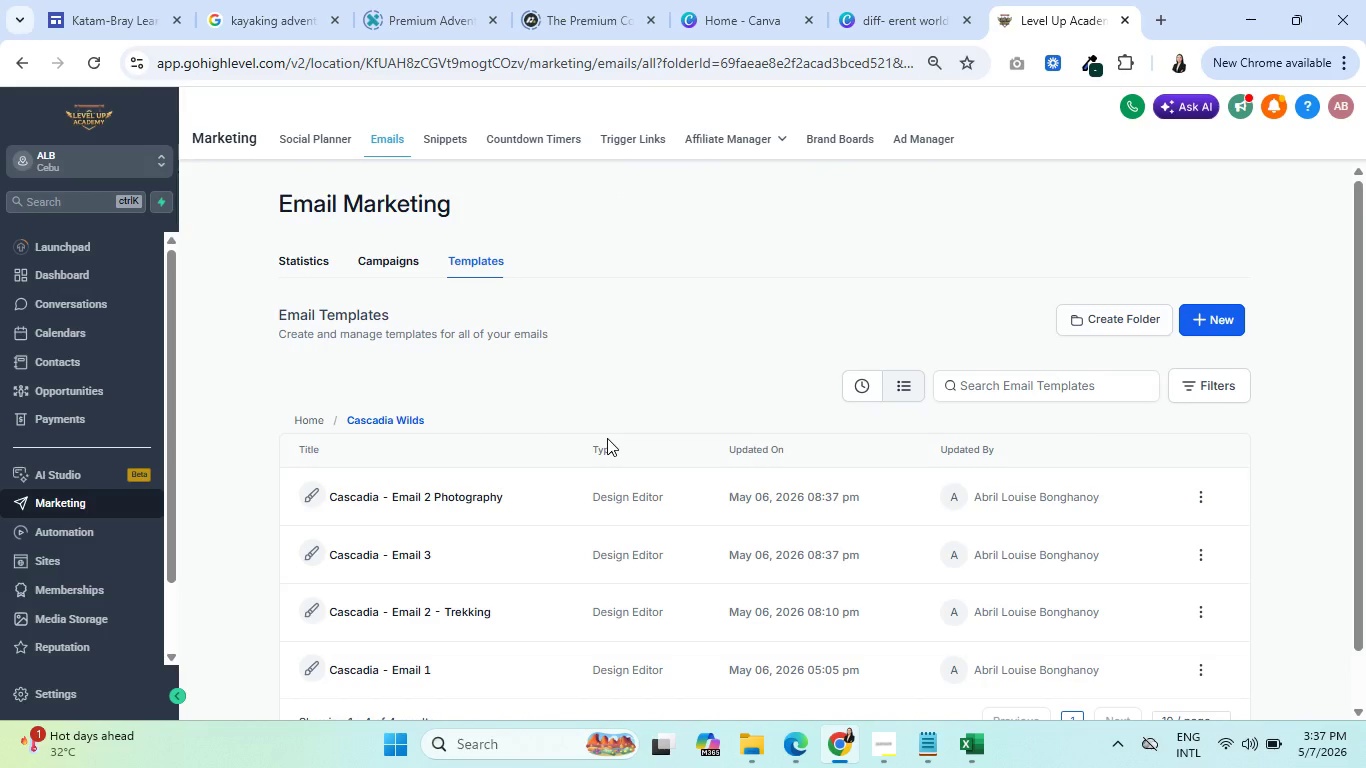 
wait(26.8)
 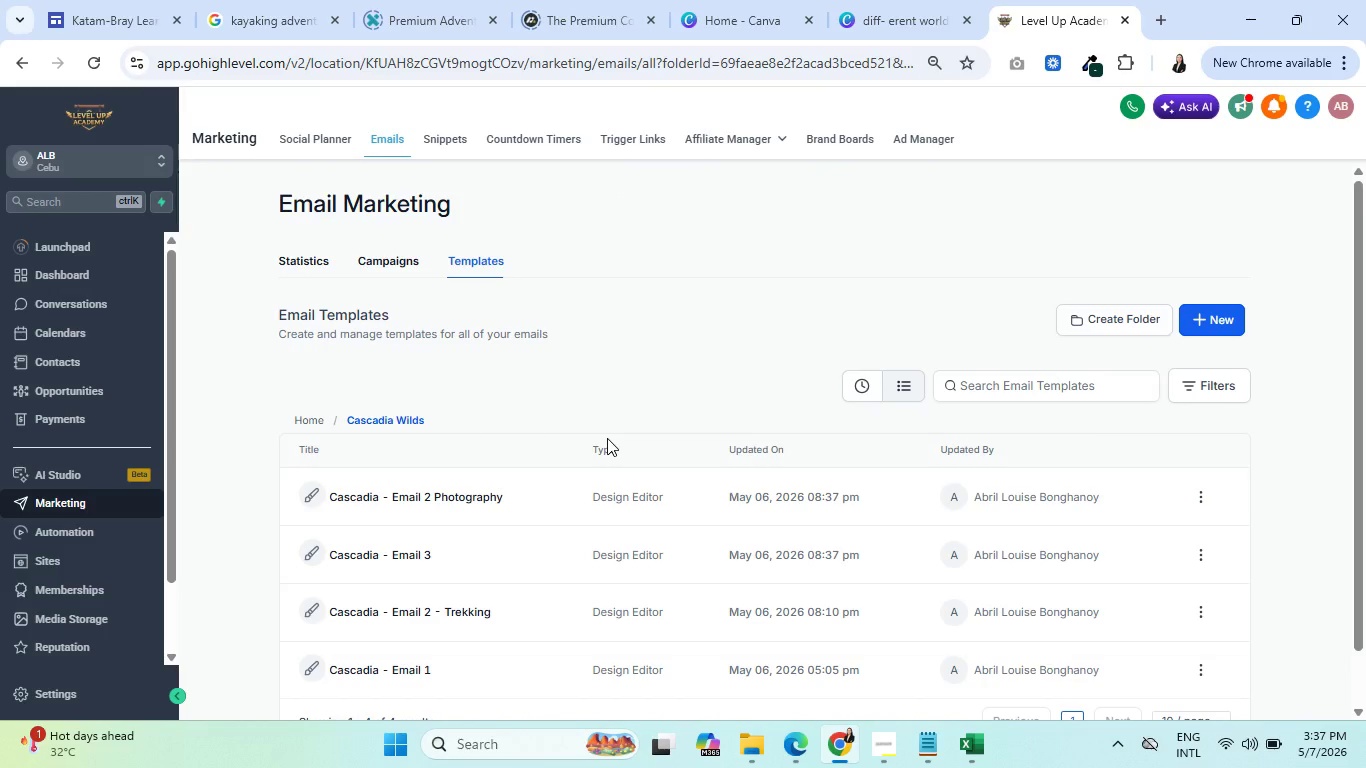 
left_click([414, 613])
 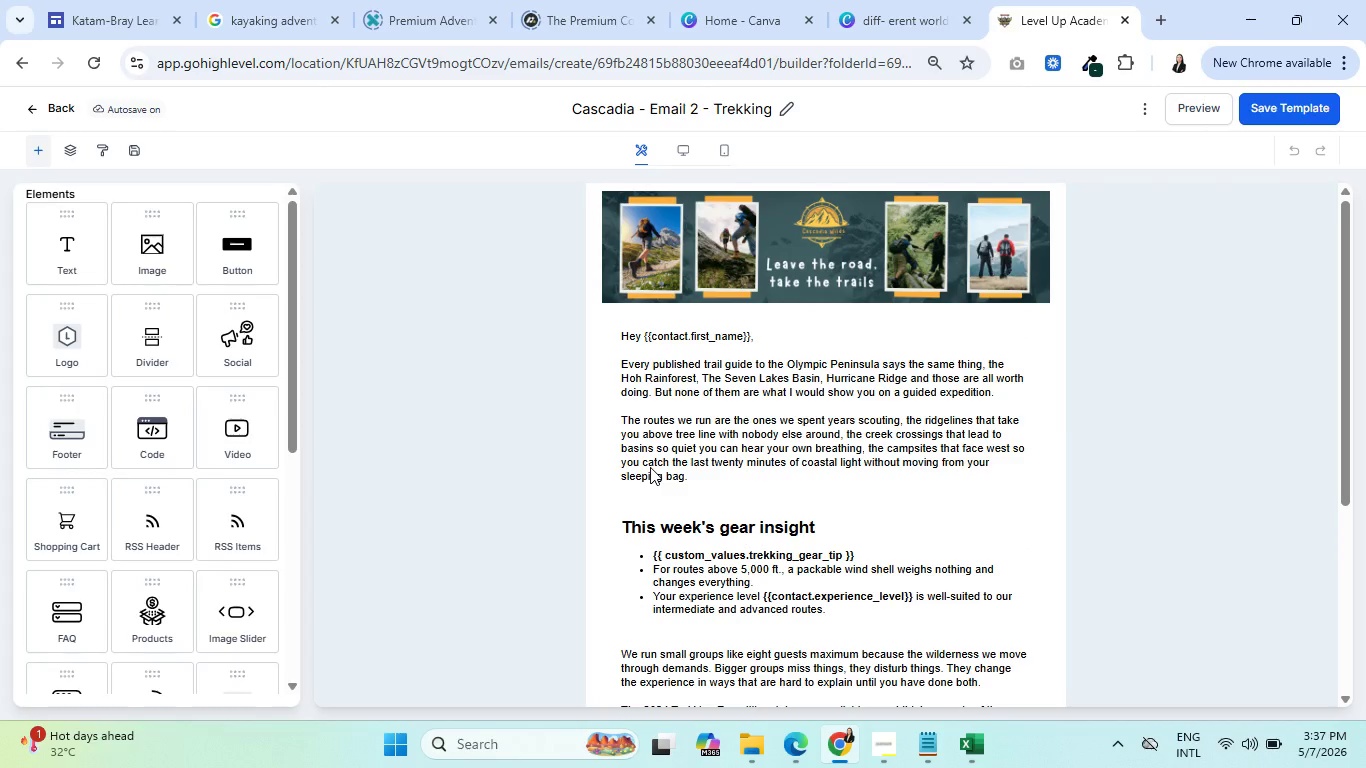 
wait(12.62)
 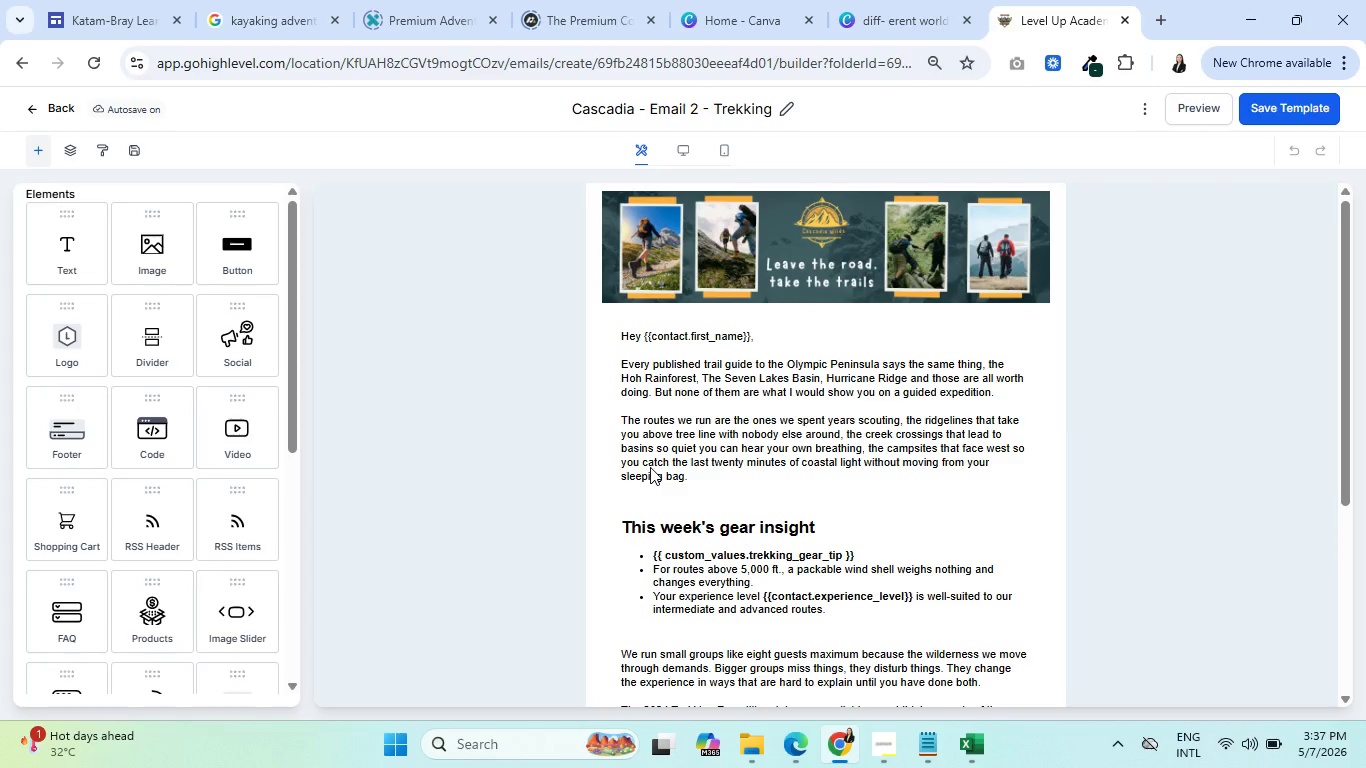 
scroll: coordinate [492, 517], scroll_direction: down, amount: 4.0
 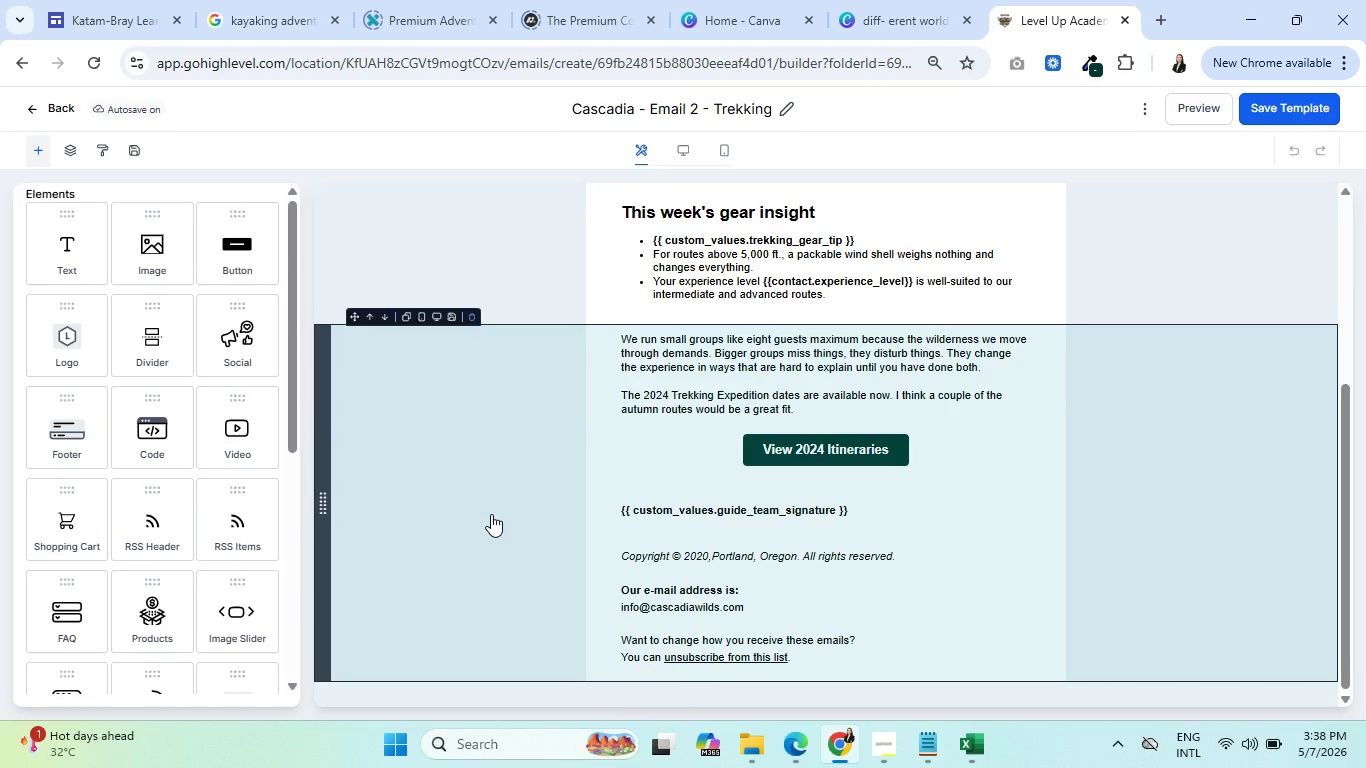 
wait(5.73)
 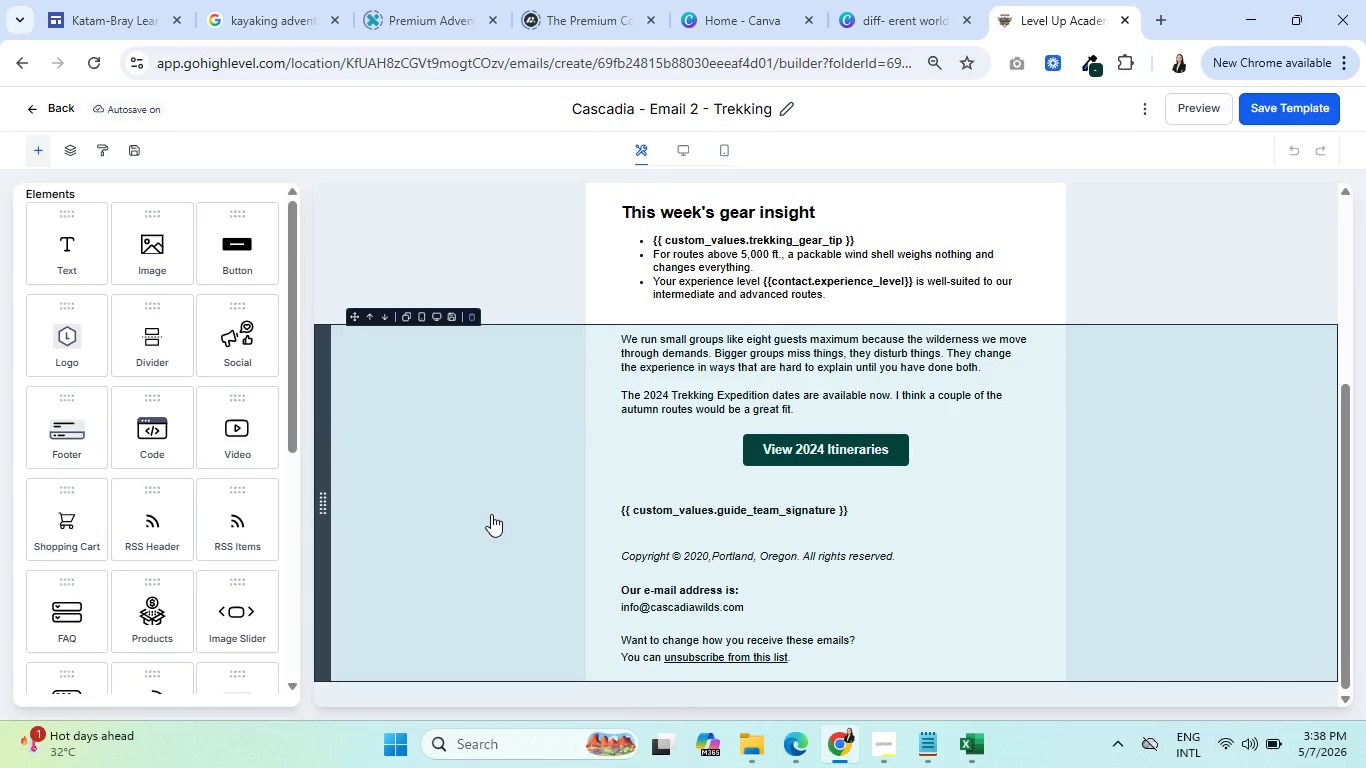 
scroll: coordinate [716, 253], scroll_direction: up, amount: 3.0
 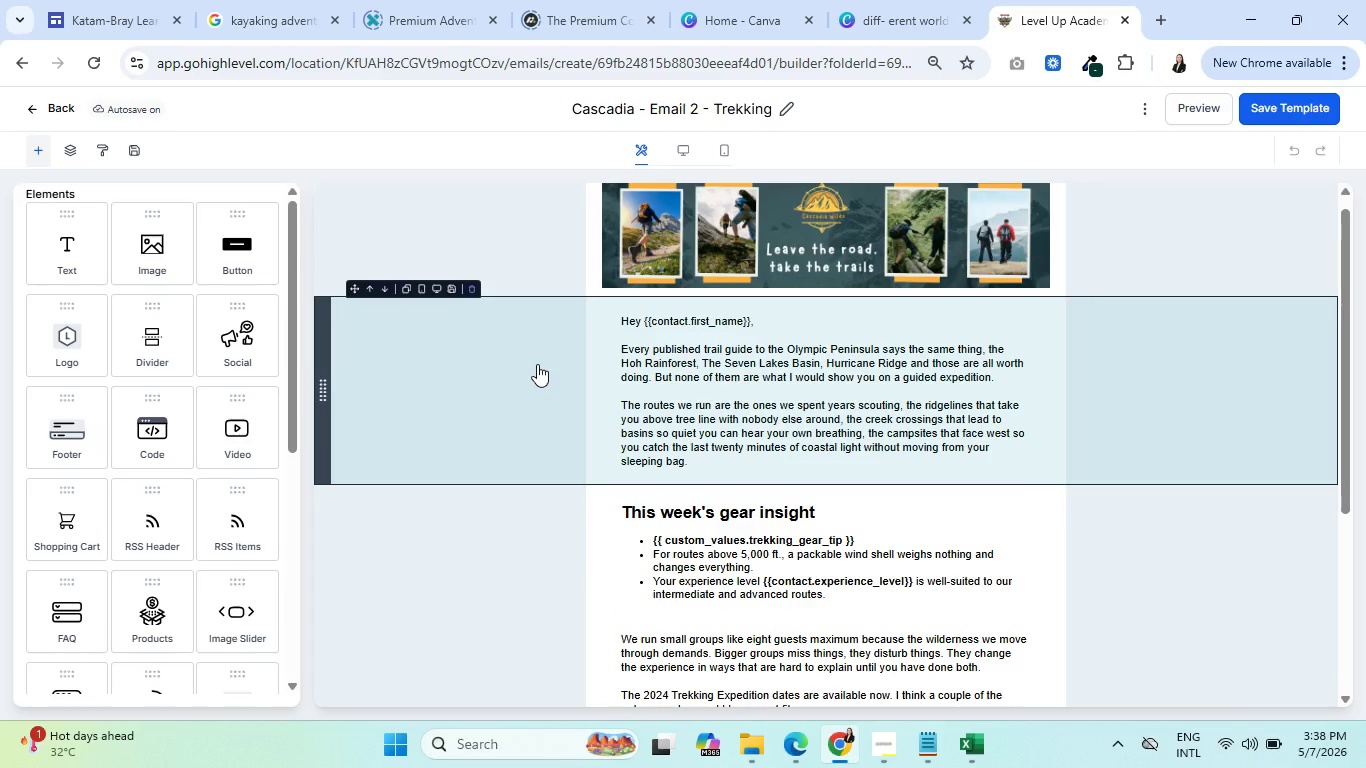 
wait(8.9)
 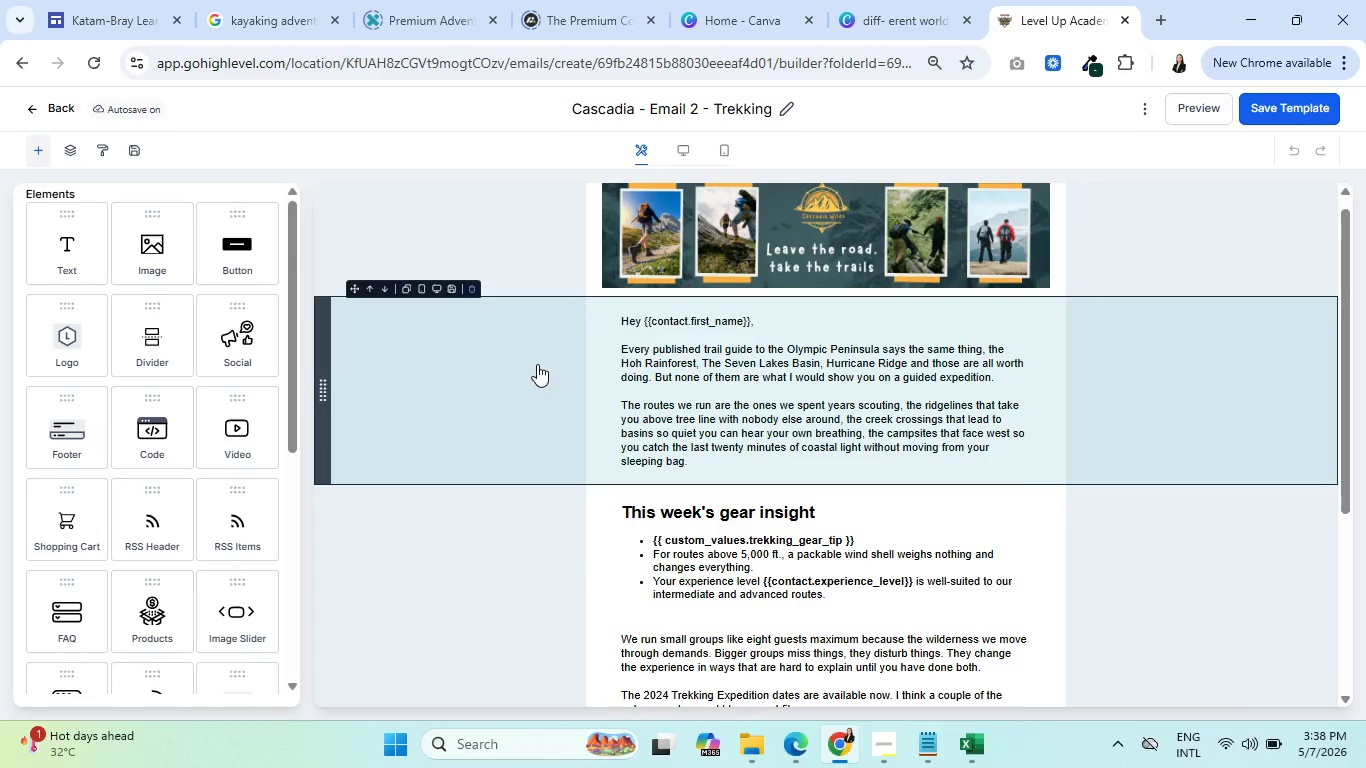 
left_click([641, 347])
 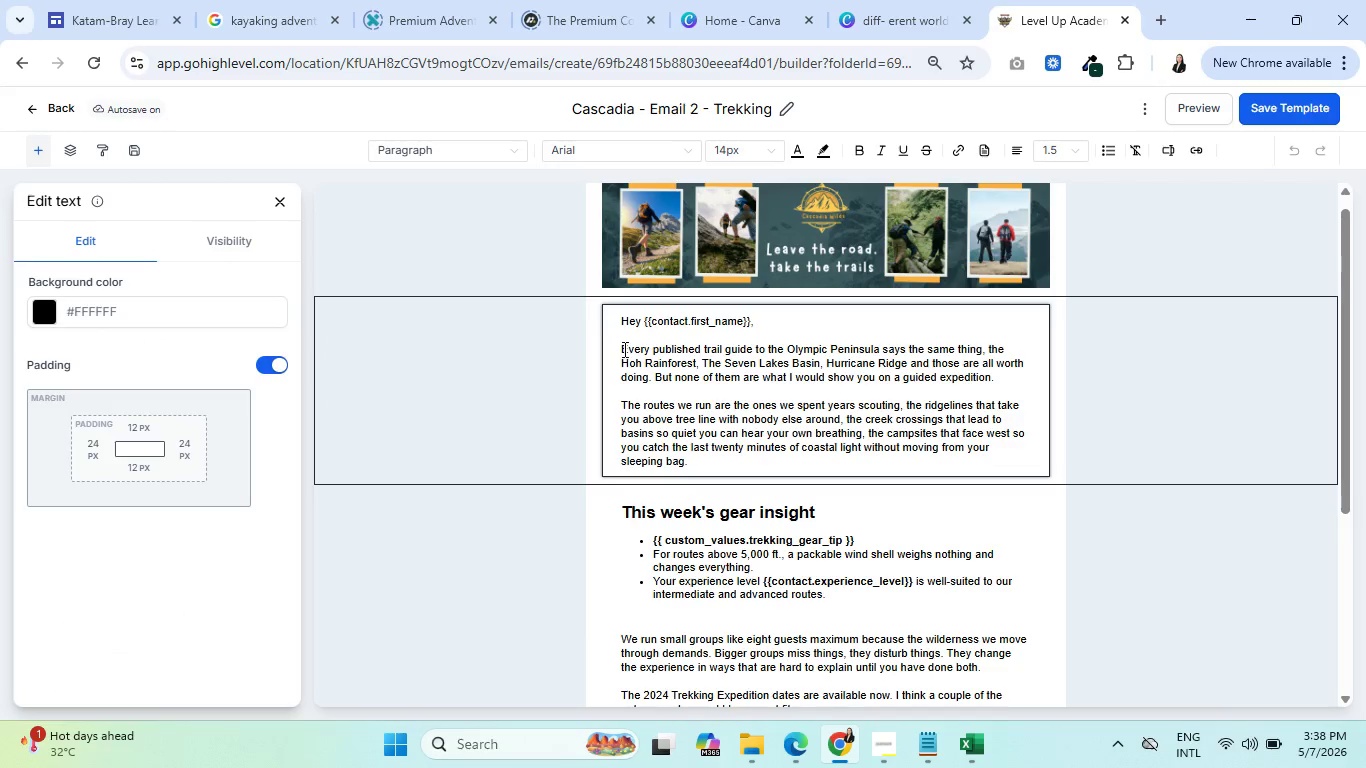 
left_click_drag(start_coordinate=[622, 349], to_coordinate=[726, 491])
 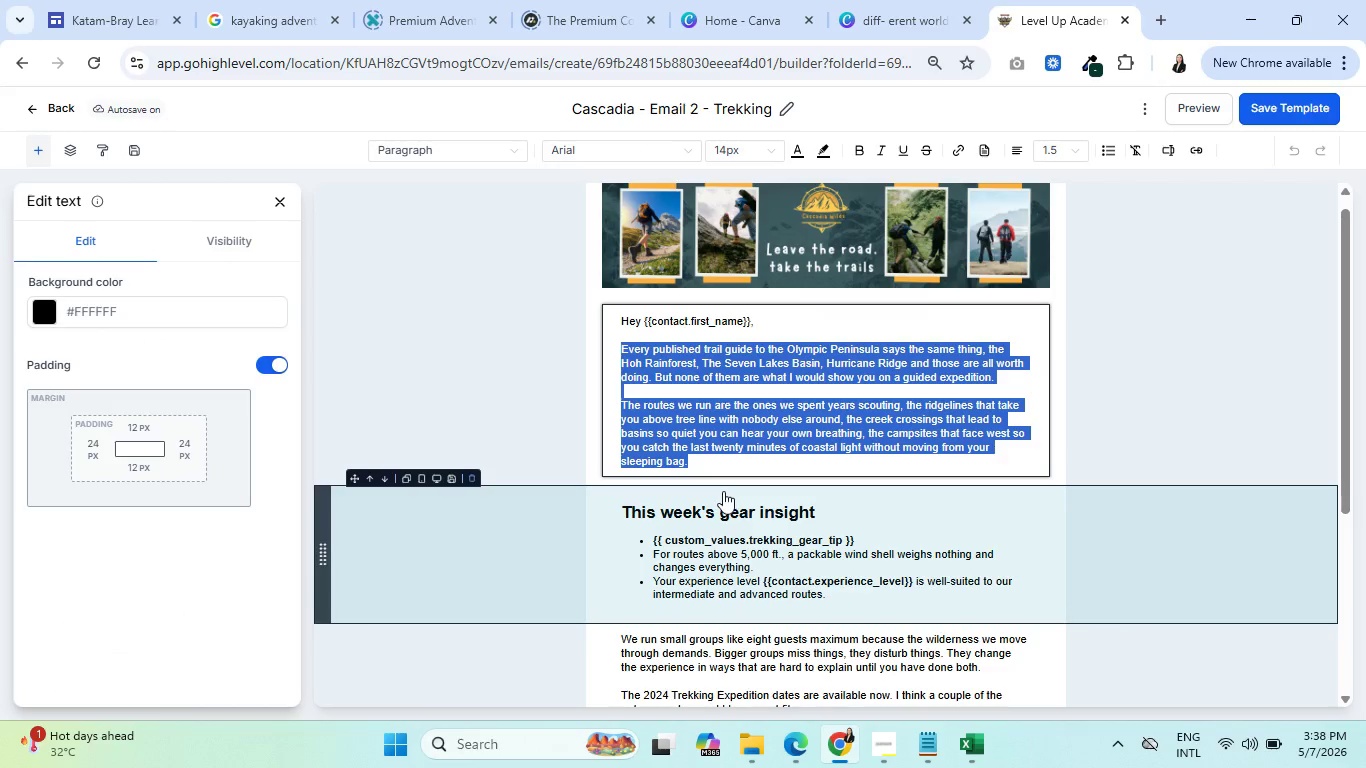 
key(Backspace)
 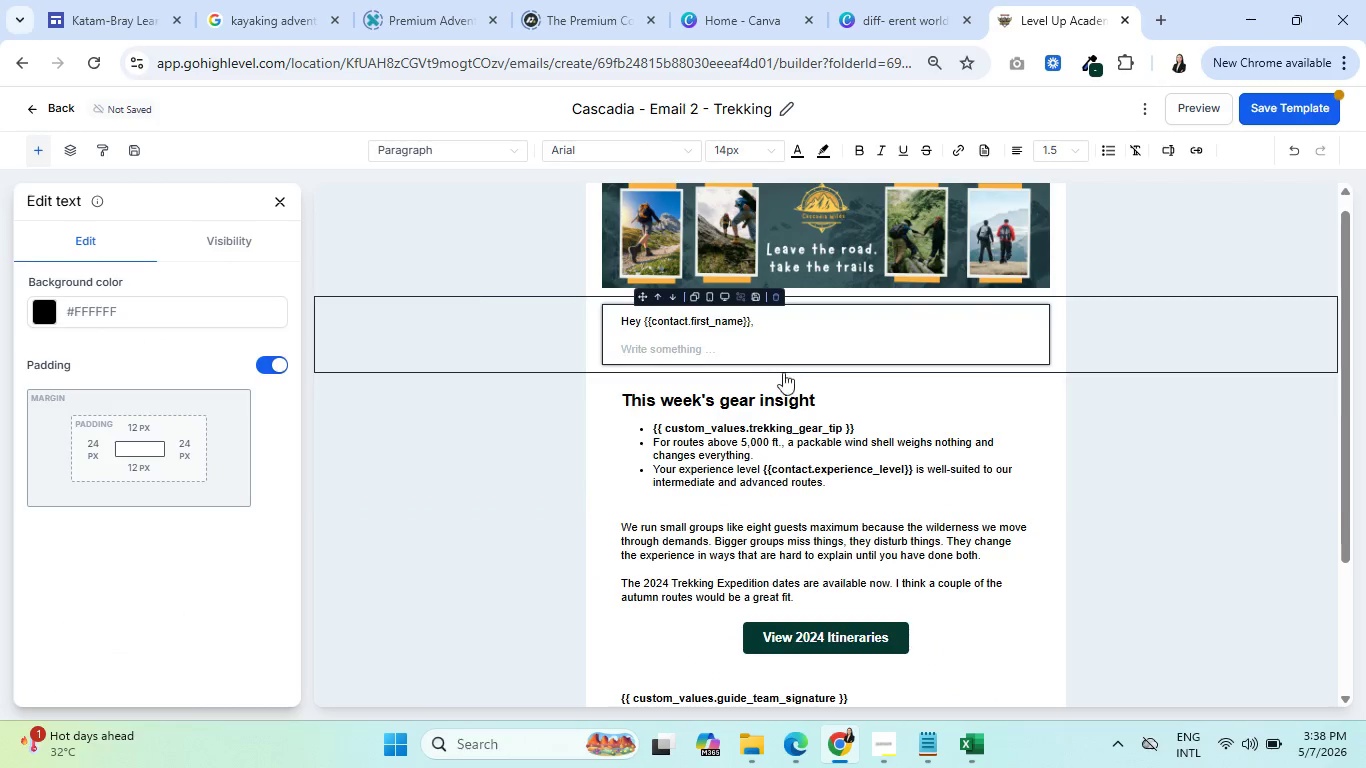 
left_click([775, 374])
 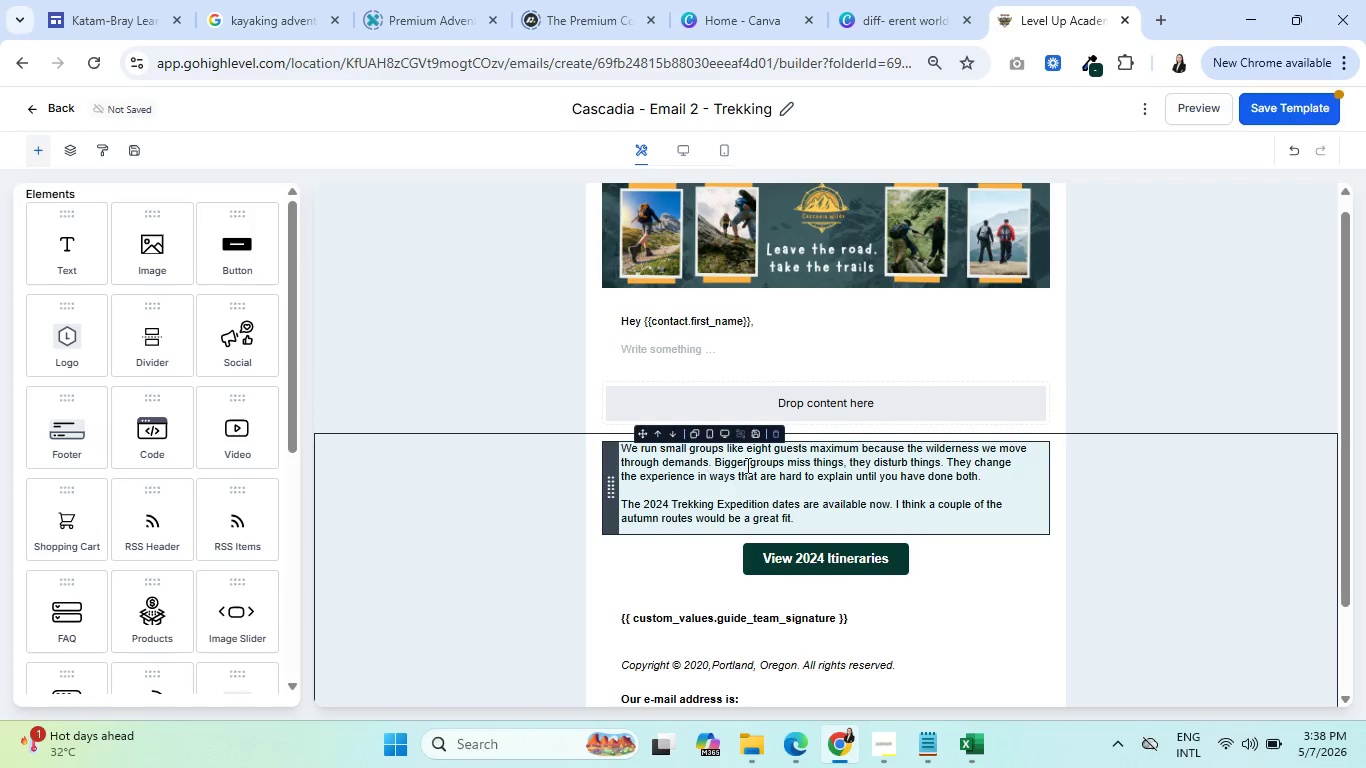 
left_click([776, 434])
 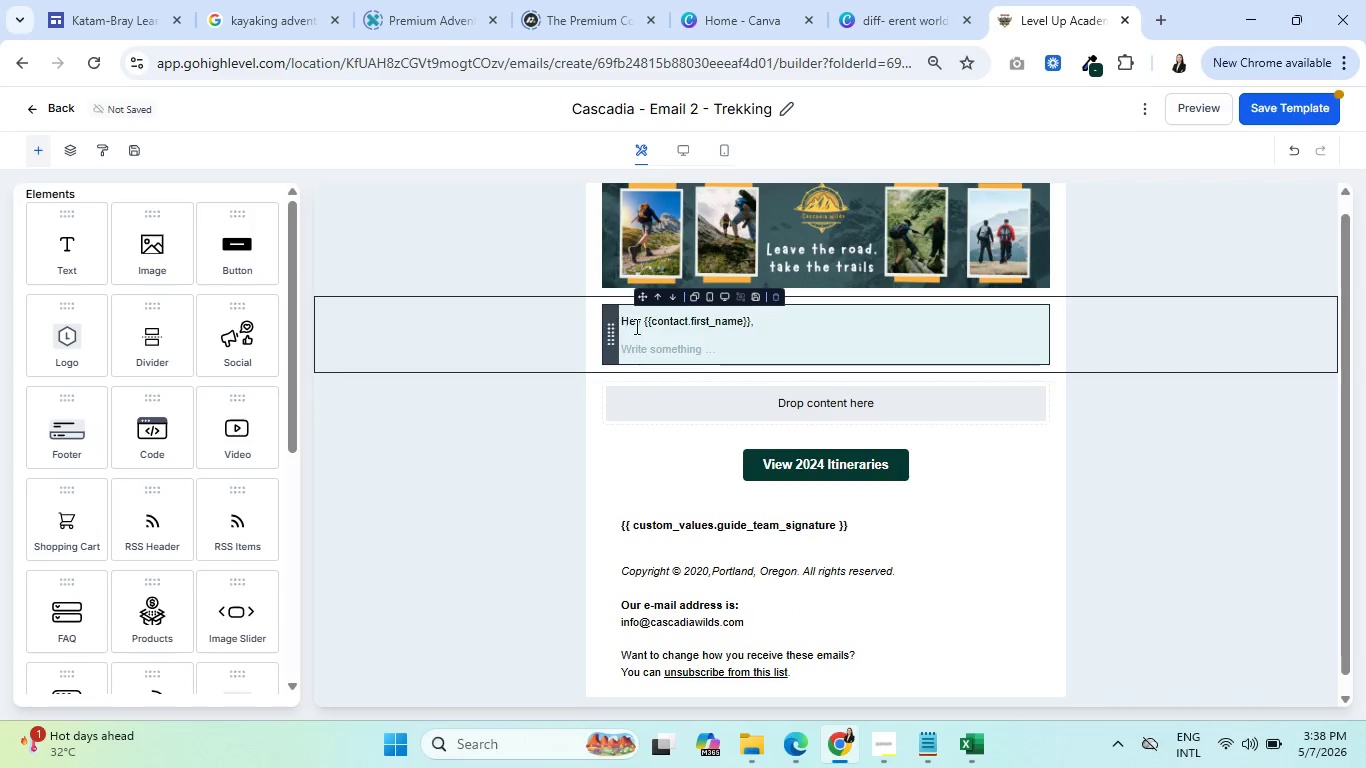 
left_click([652, 341])
 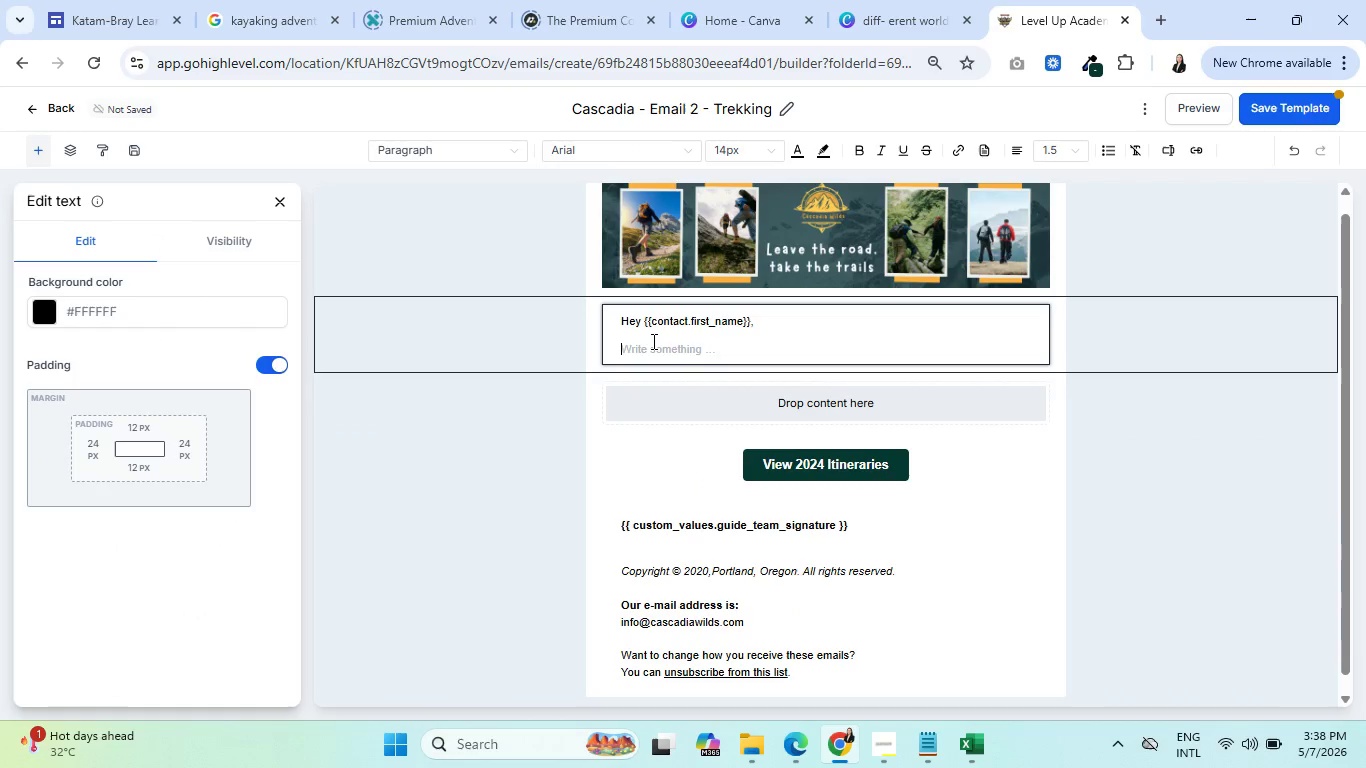 
wait(7.5)
 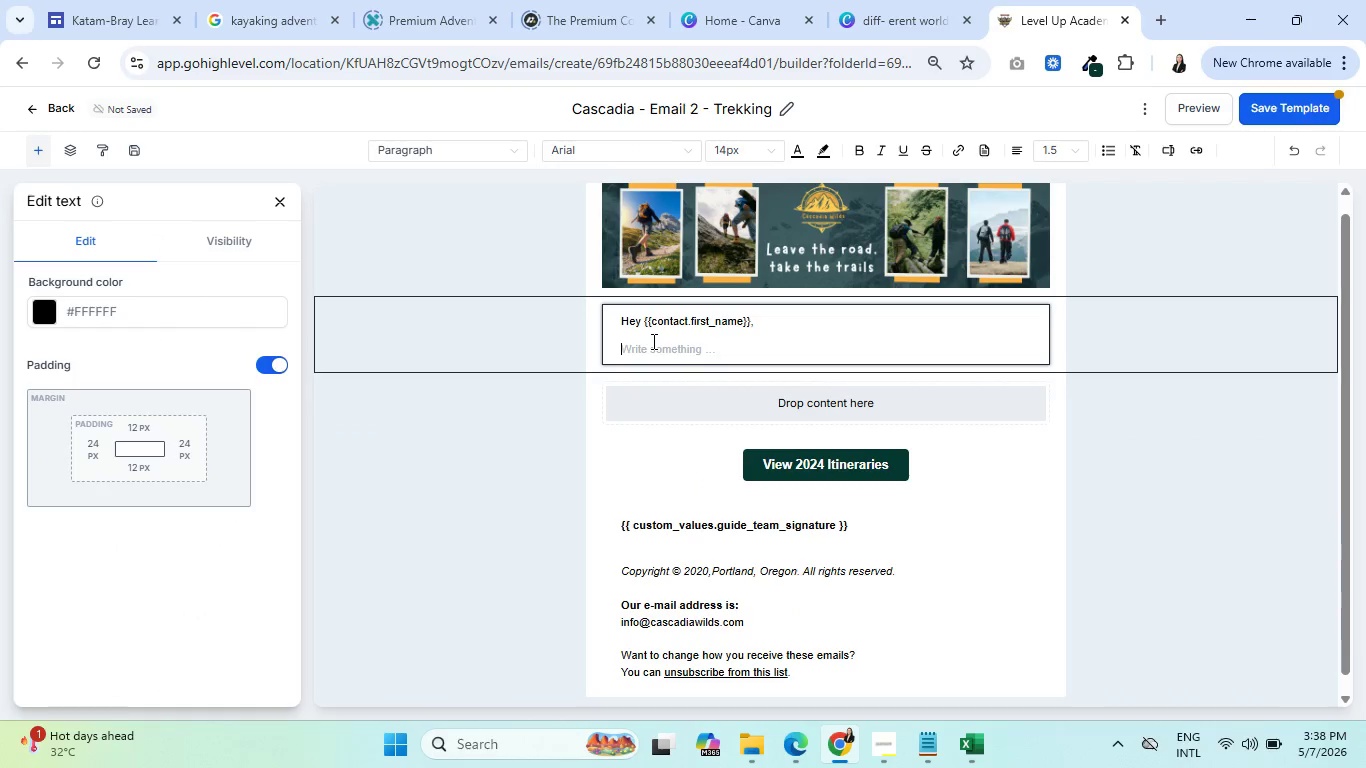 
type(r)
key(Backspace)
type(Ready to dive deeper into the heart of the Pacf)
key(Backspace)
type(ific Northwest? Since trekking)
 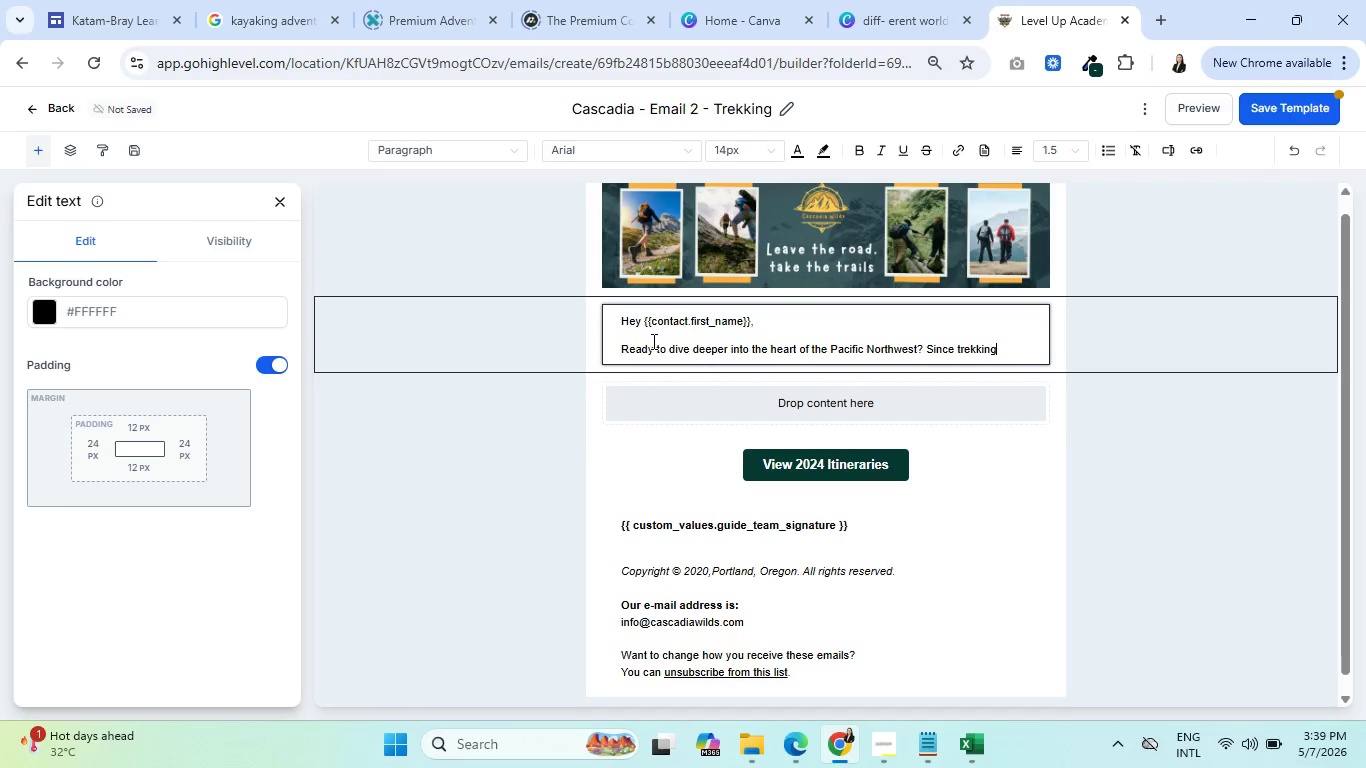 
wait(7.02)
 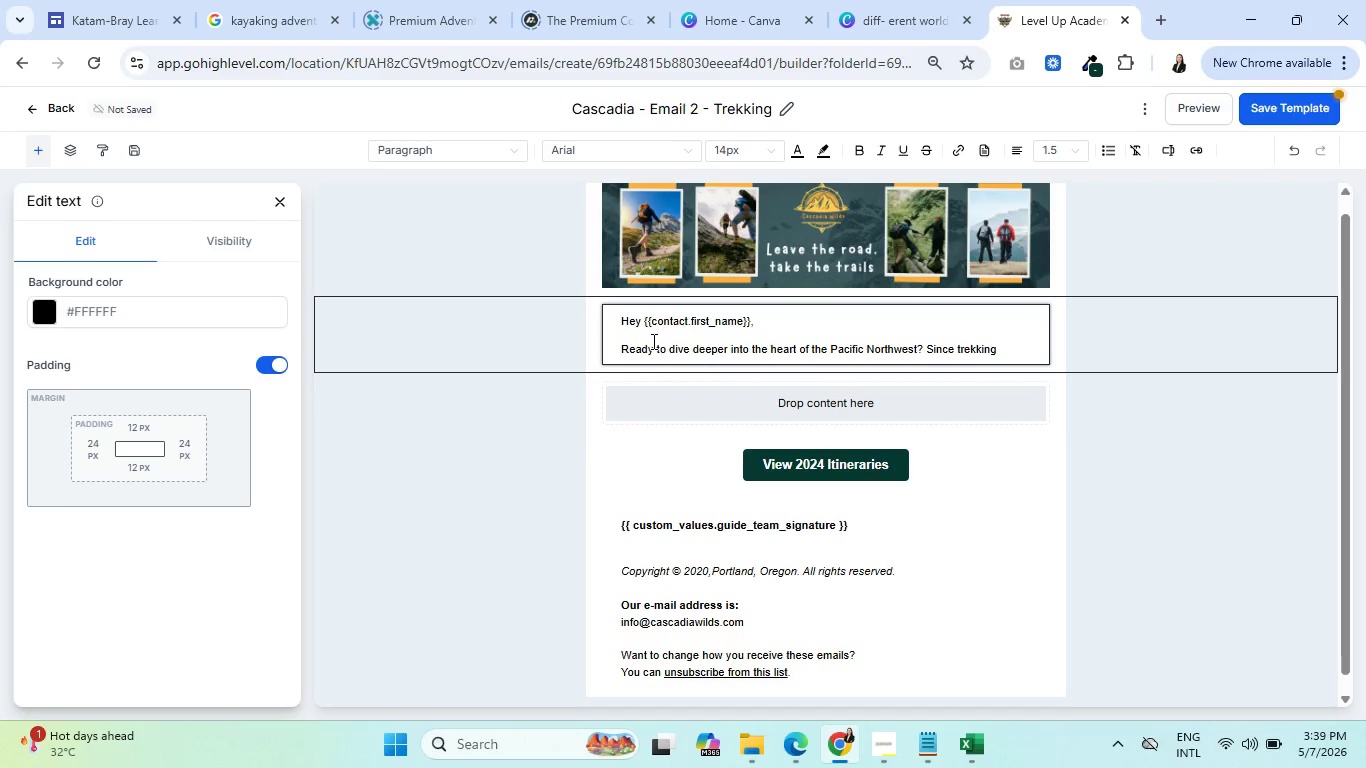 
key(Backspace)
 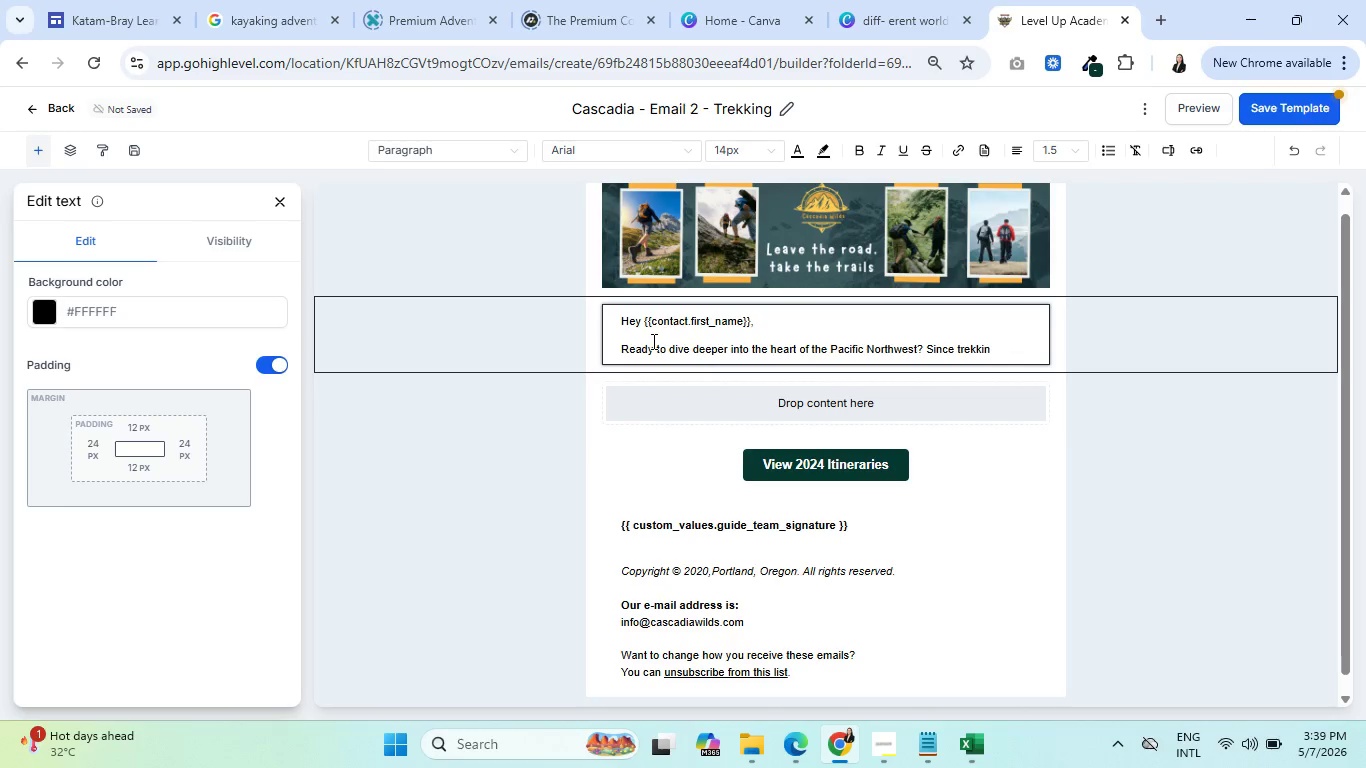 
key(Backspace)
 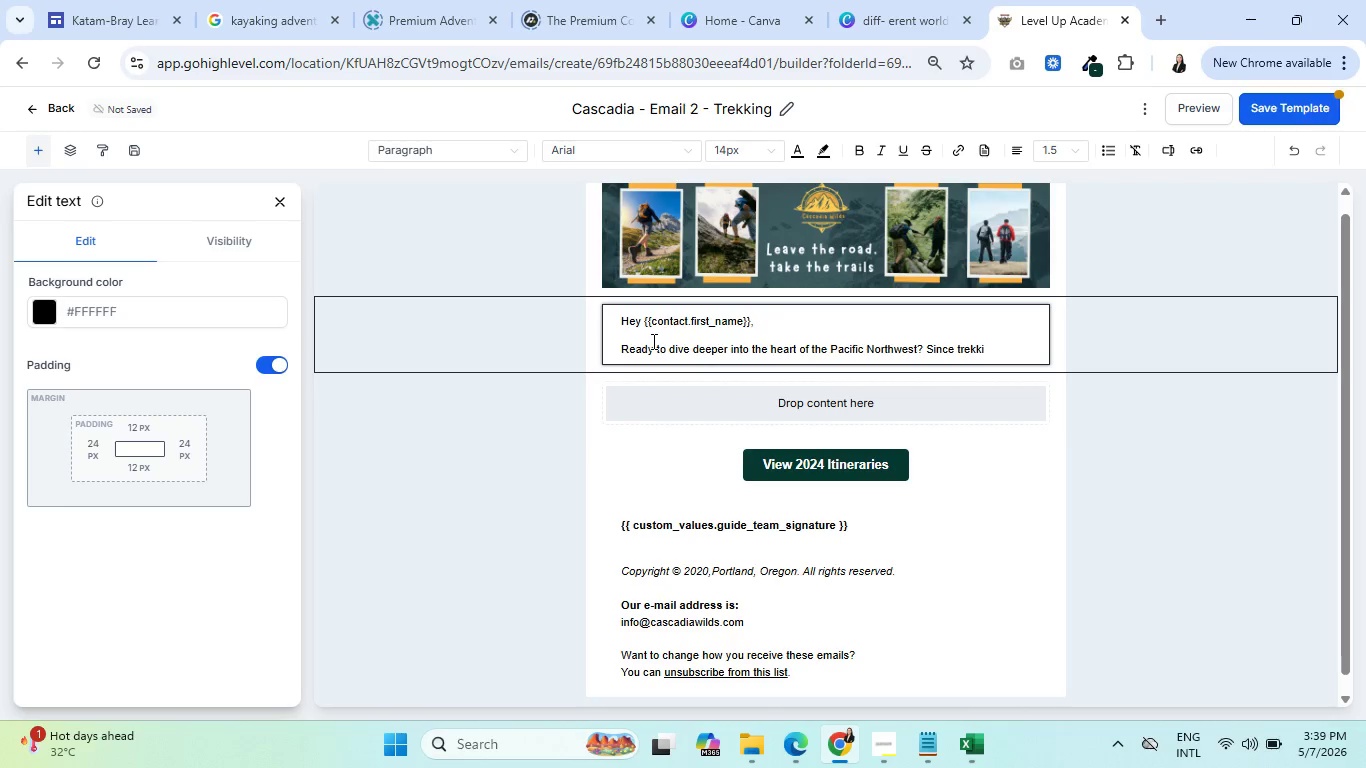 
key(Backspace)
 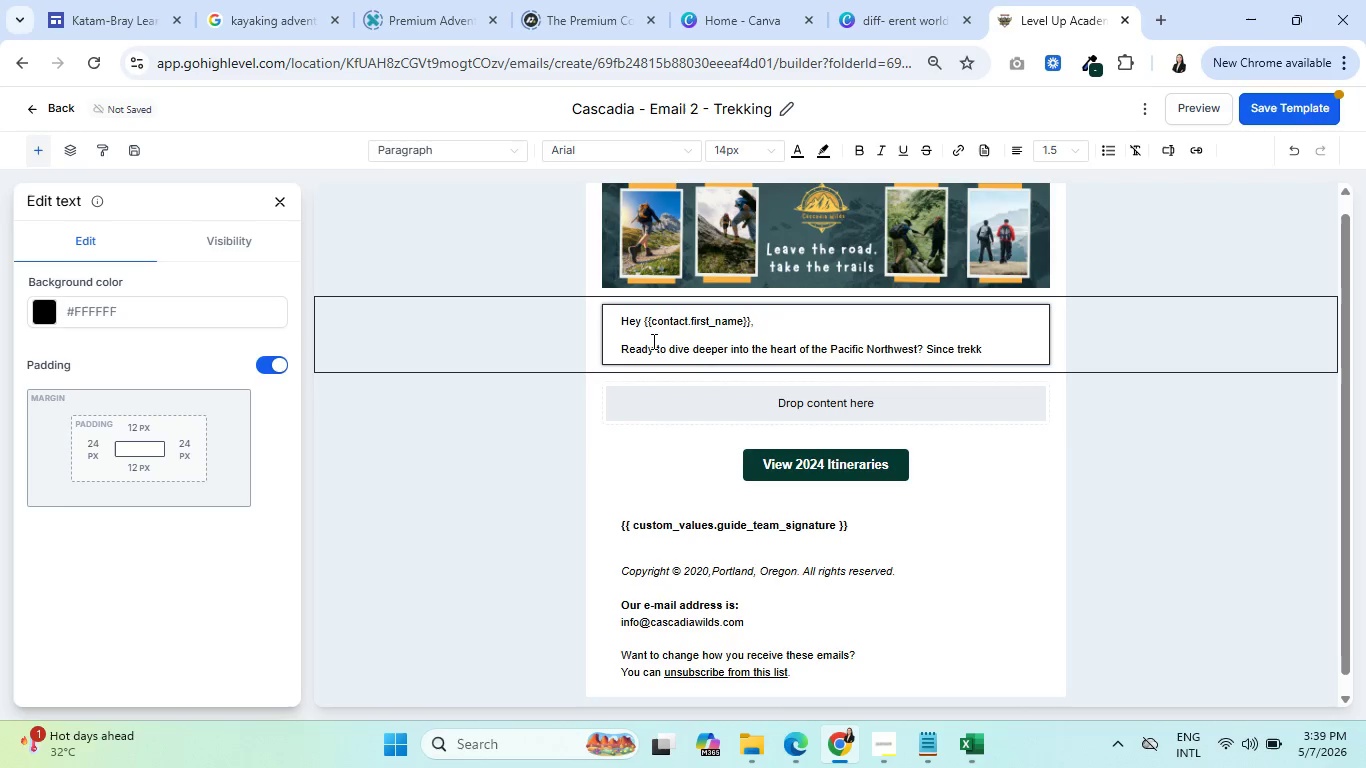 
key(Backspace)
 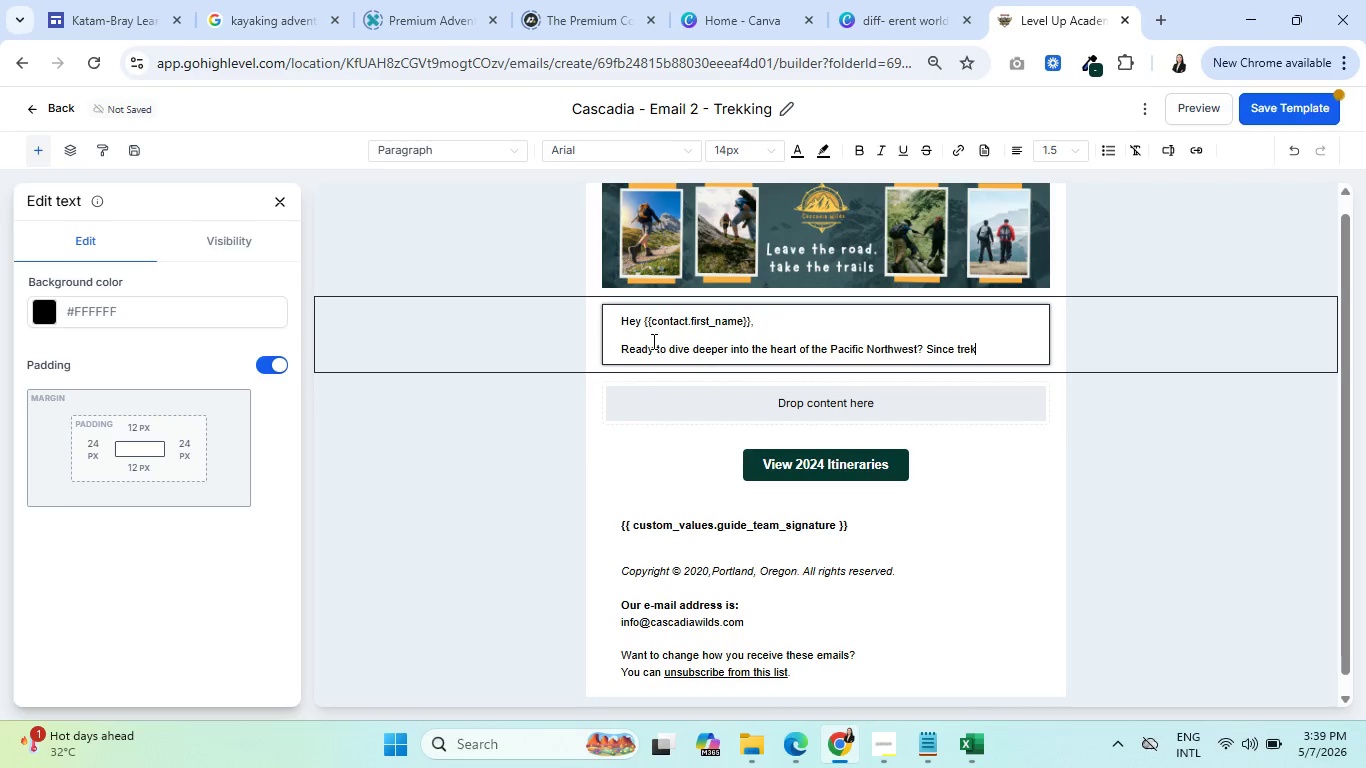 
key(Backspace)
 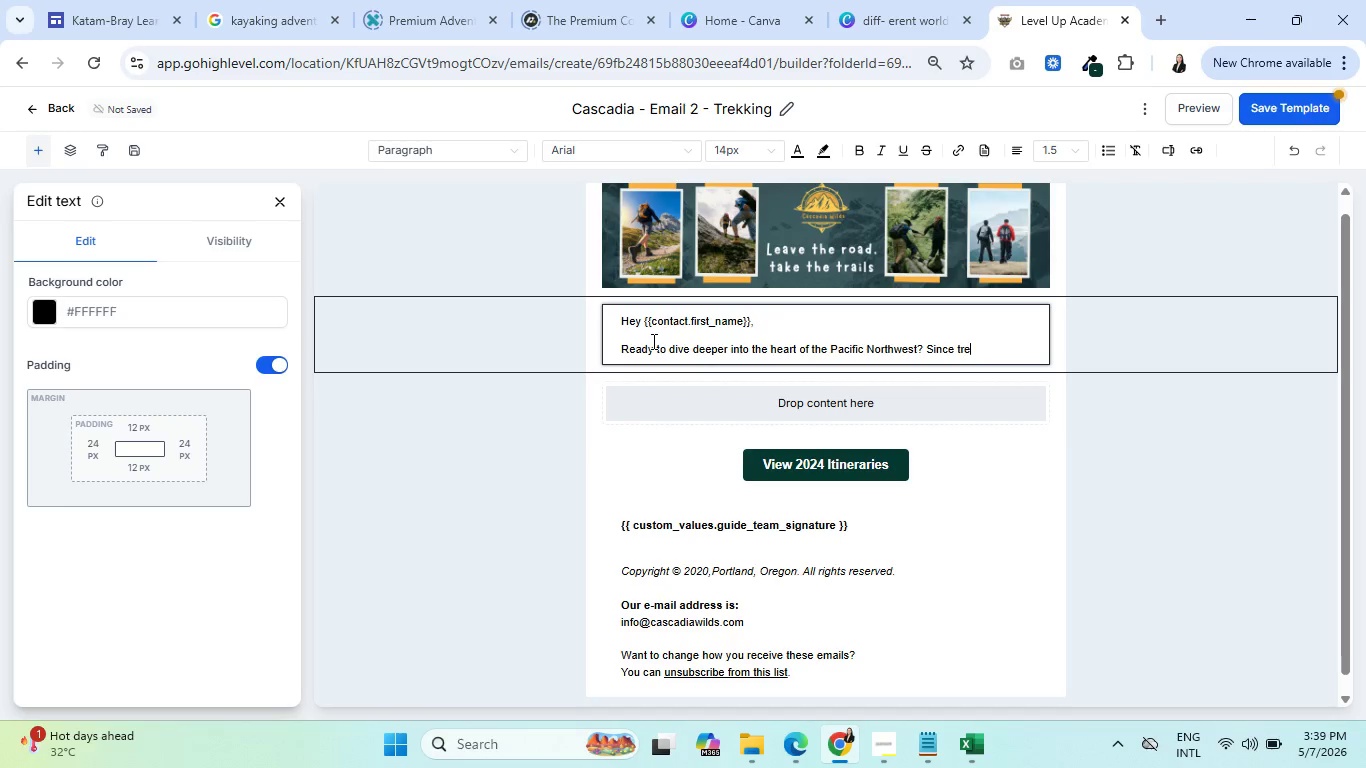 
key(Backspace)
 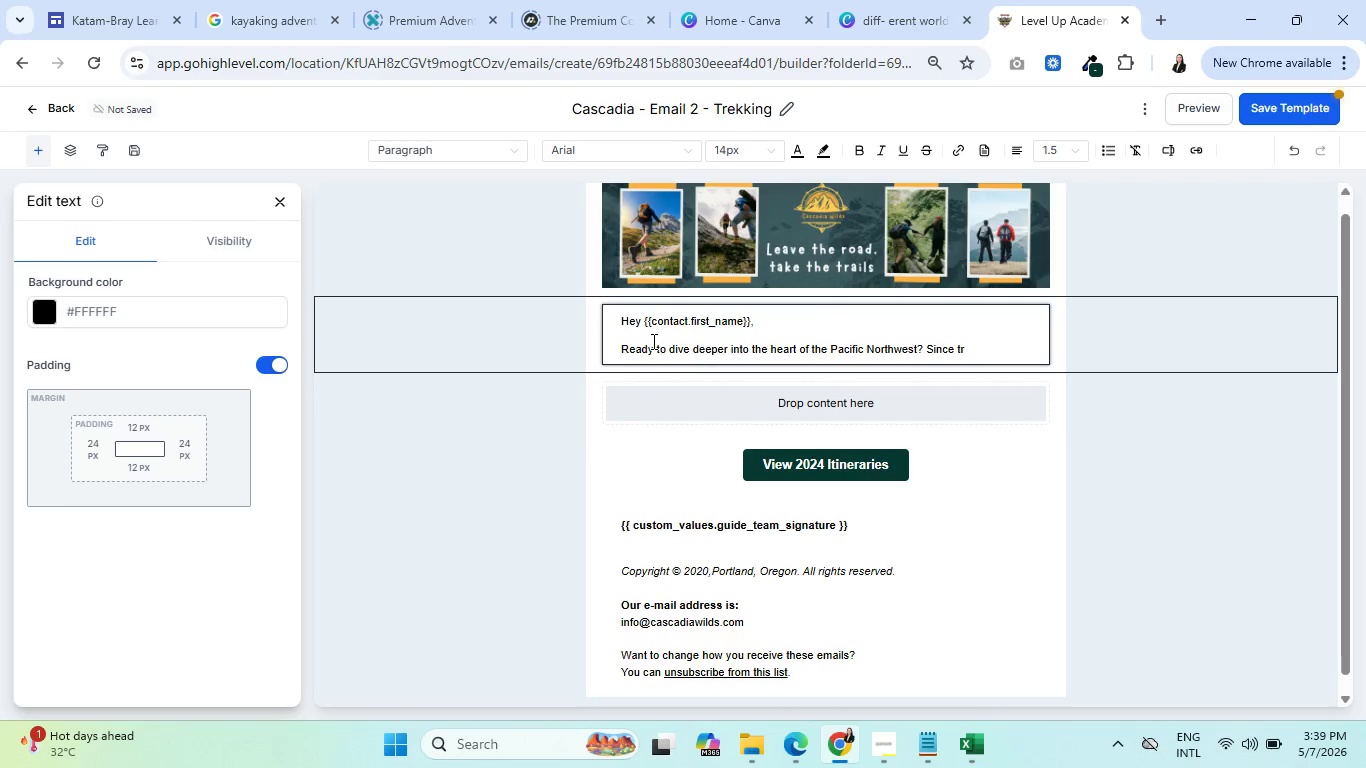 
key(Backspace)
 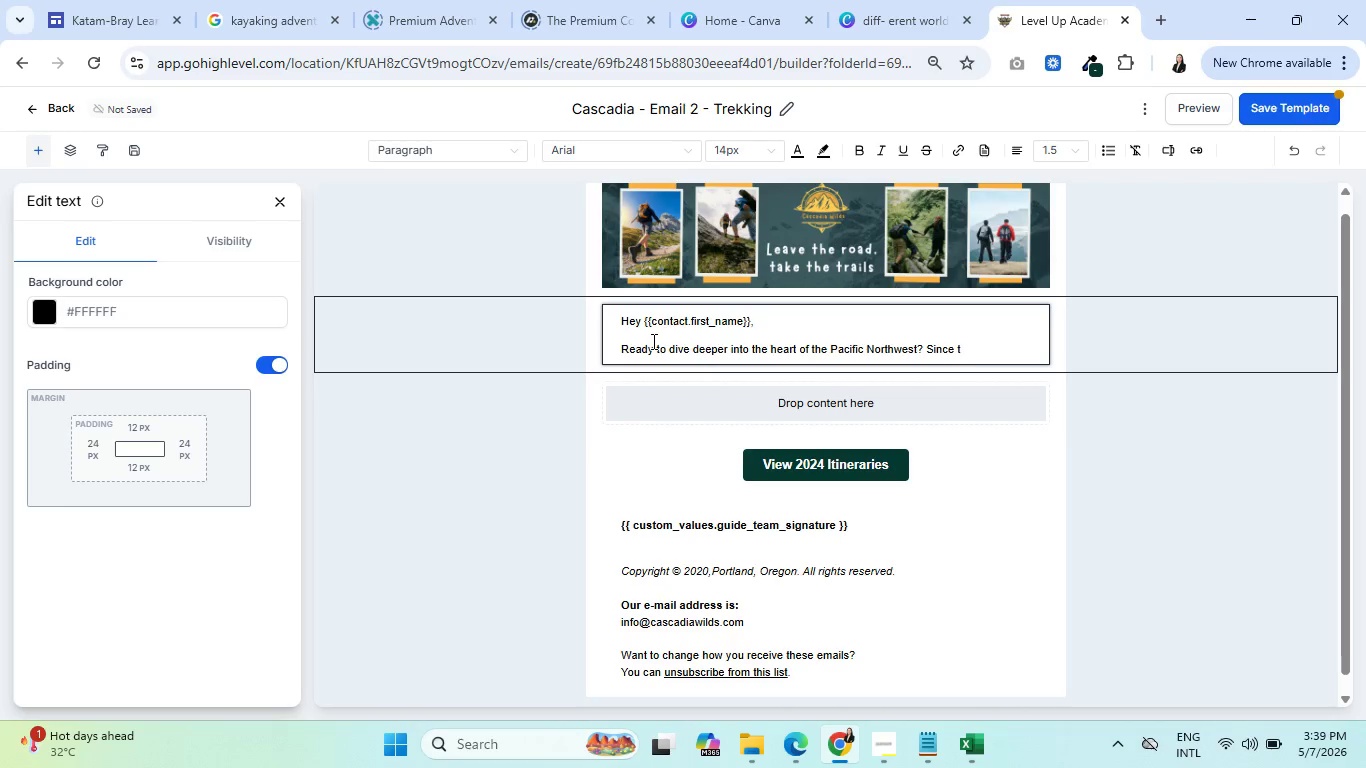 
key(Backspace)
 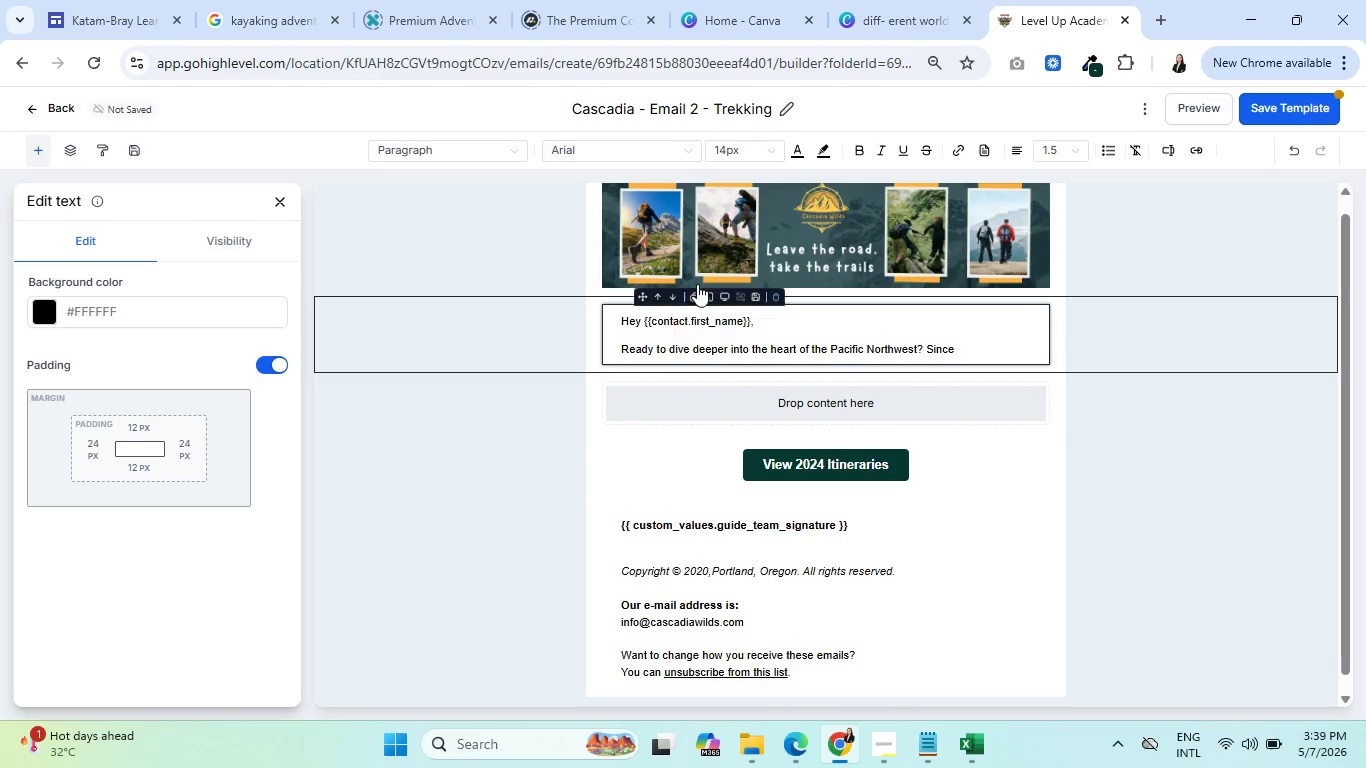 
left_click([1170, 149])
 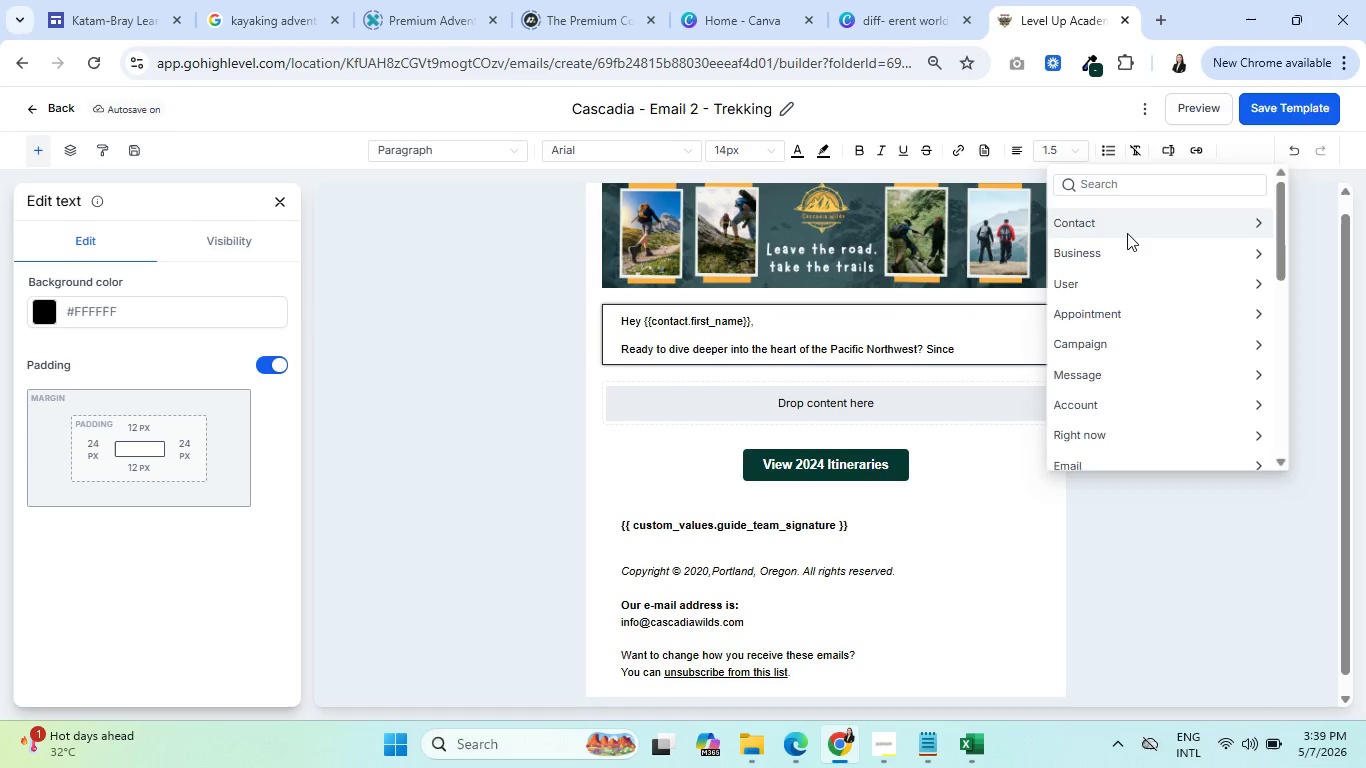 
wait(6.77)
 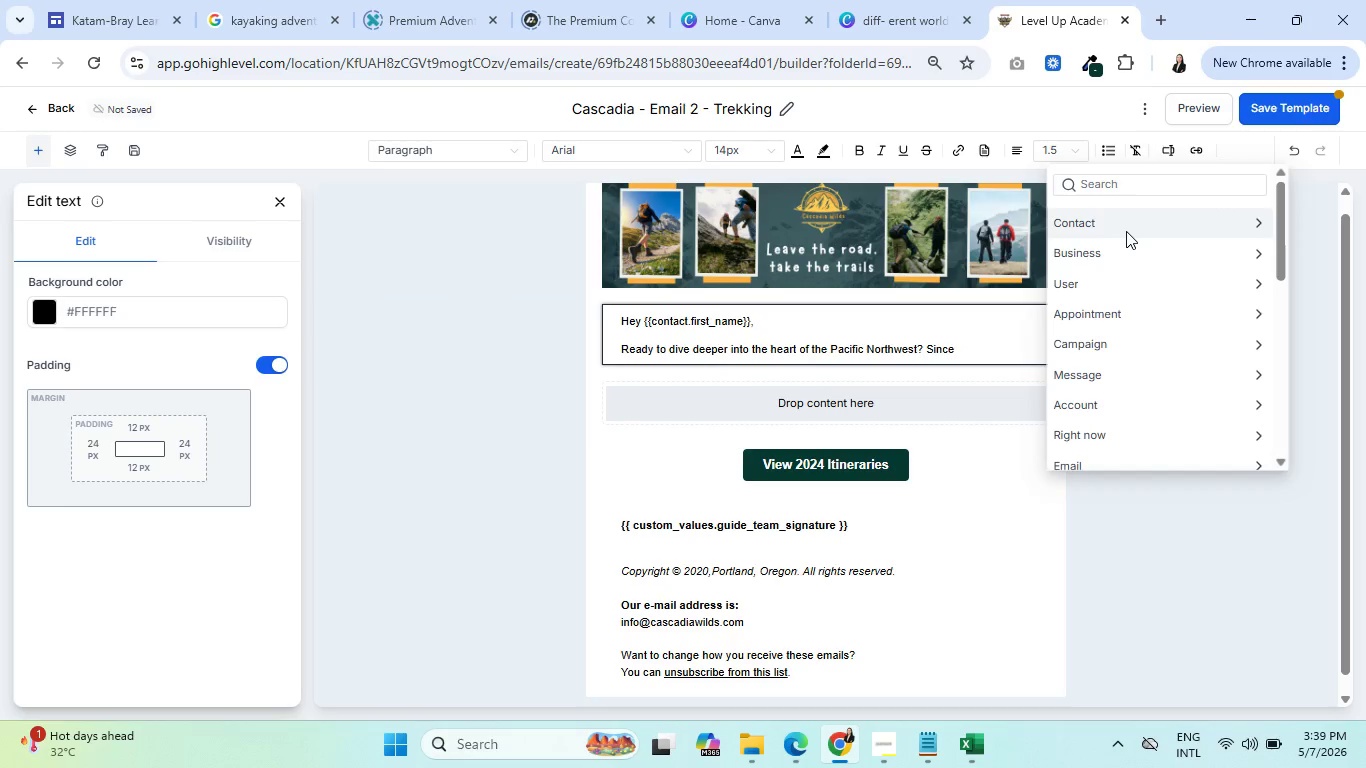 
left_click([1128, 223])
 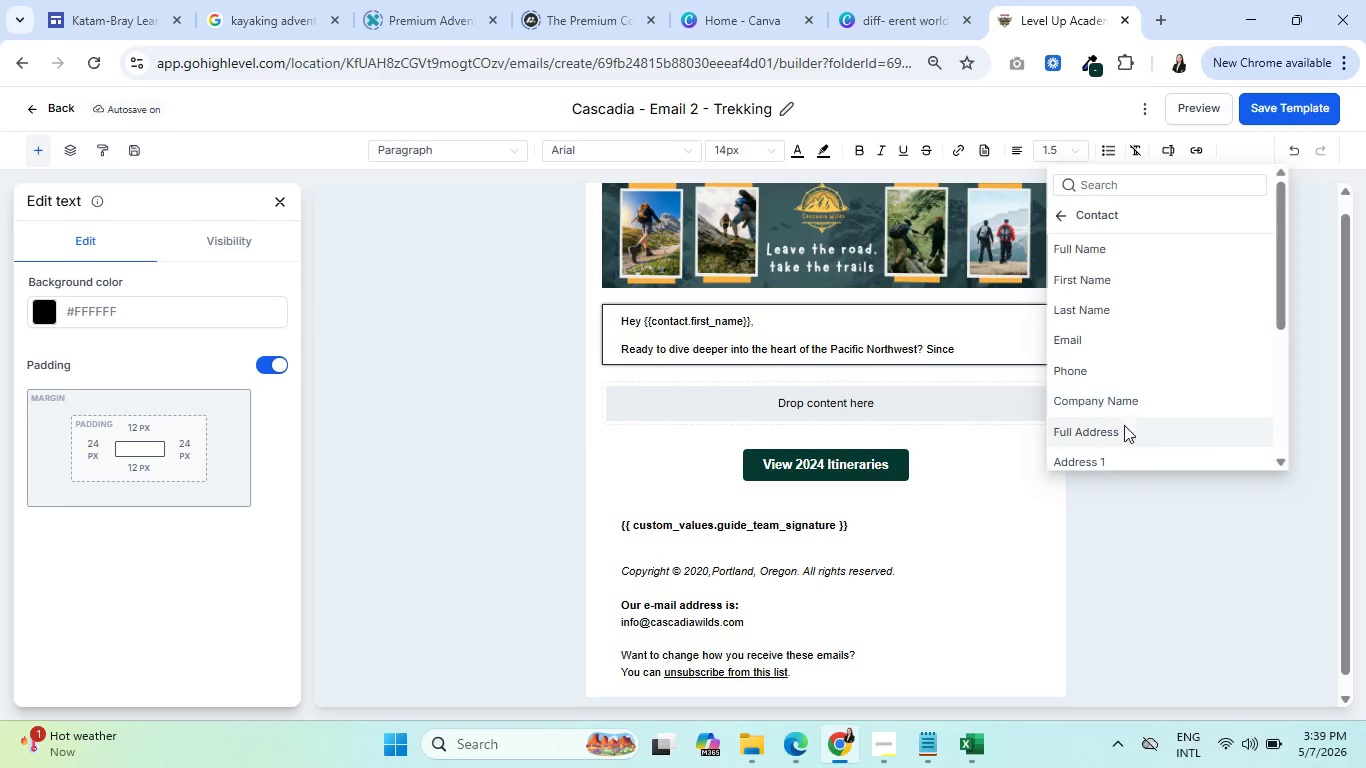 
scroll: coordinate [1127, 437], scroll_direction: down, amount: 4.0
 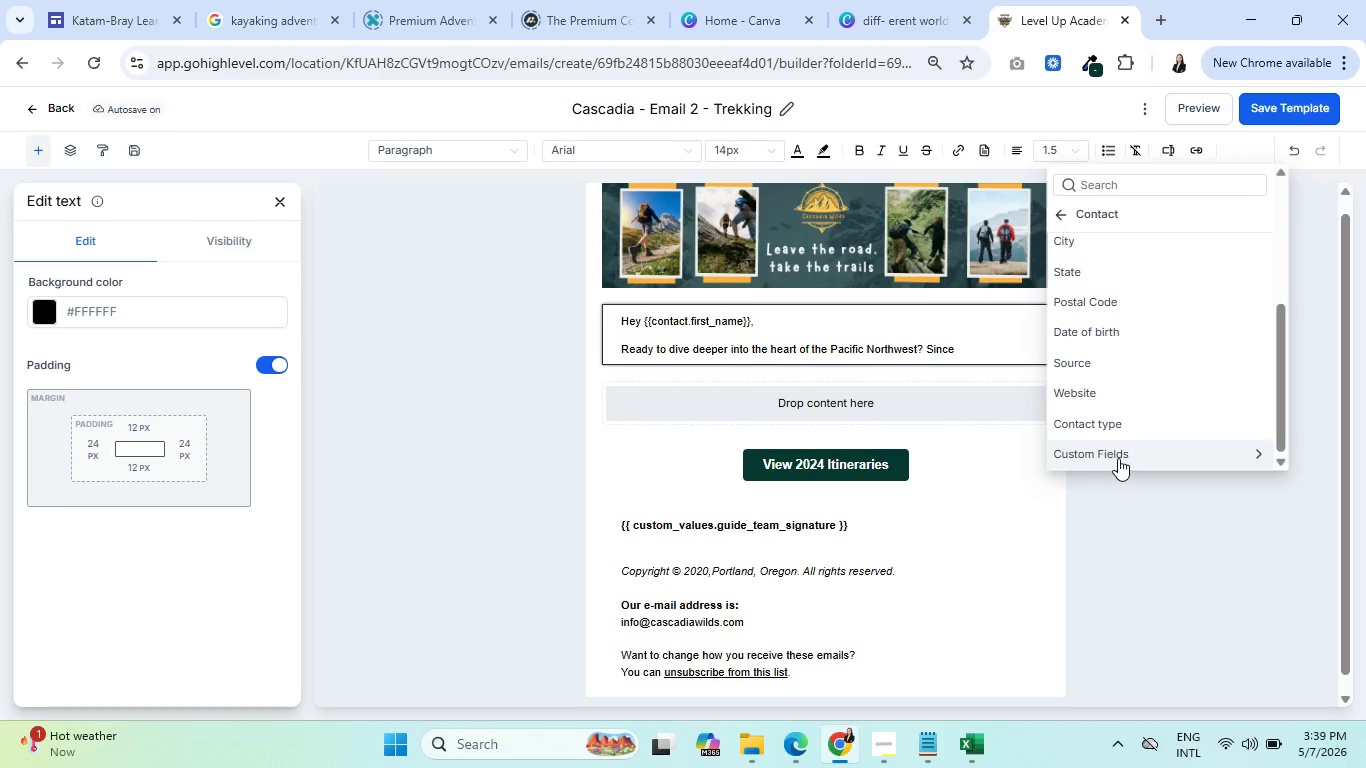 
left_click([1118, 458])
 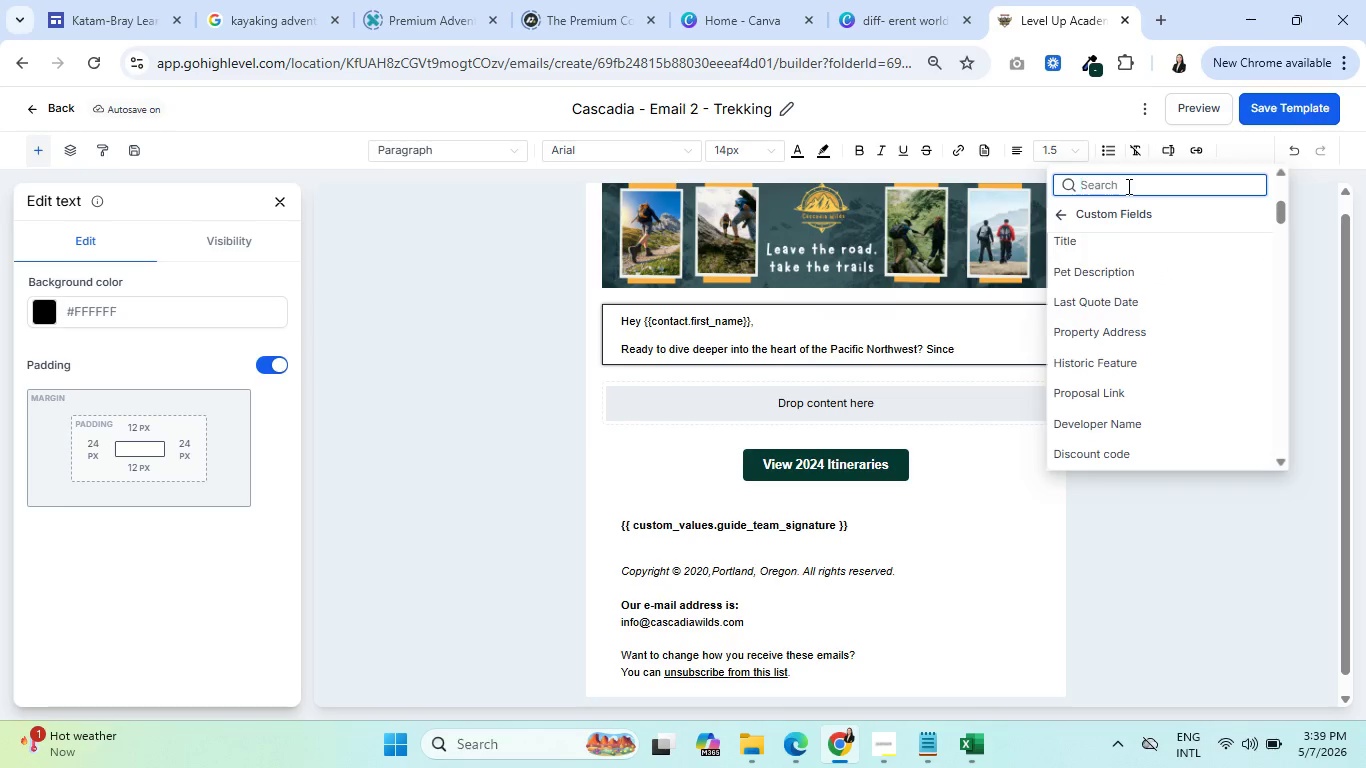 
type(inter)
 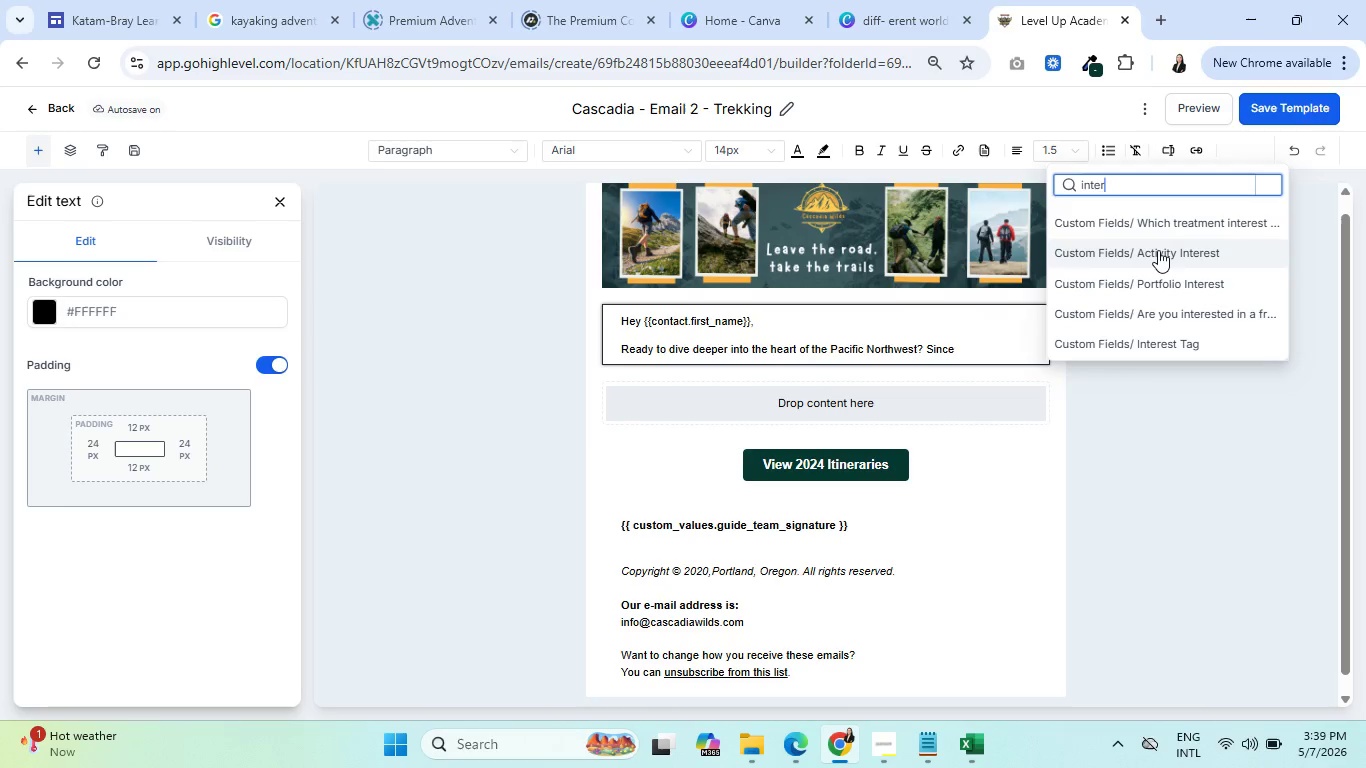 
left_click([1158, 250])
 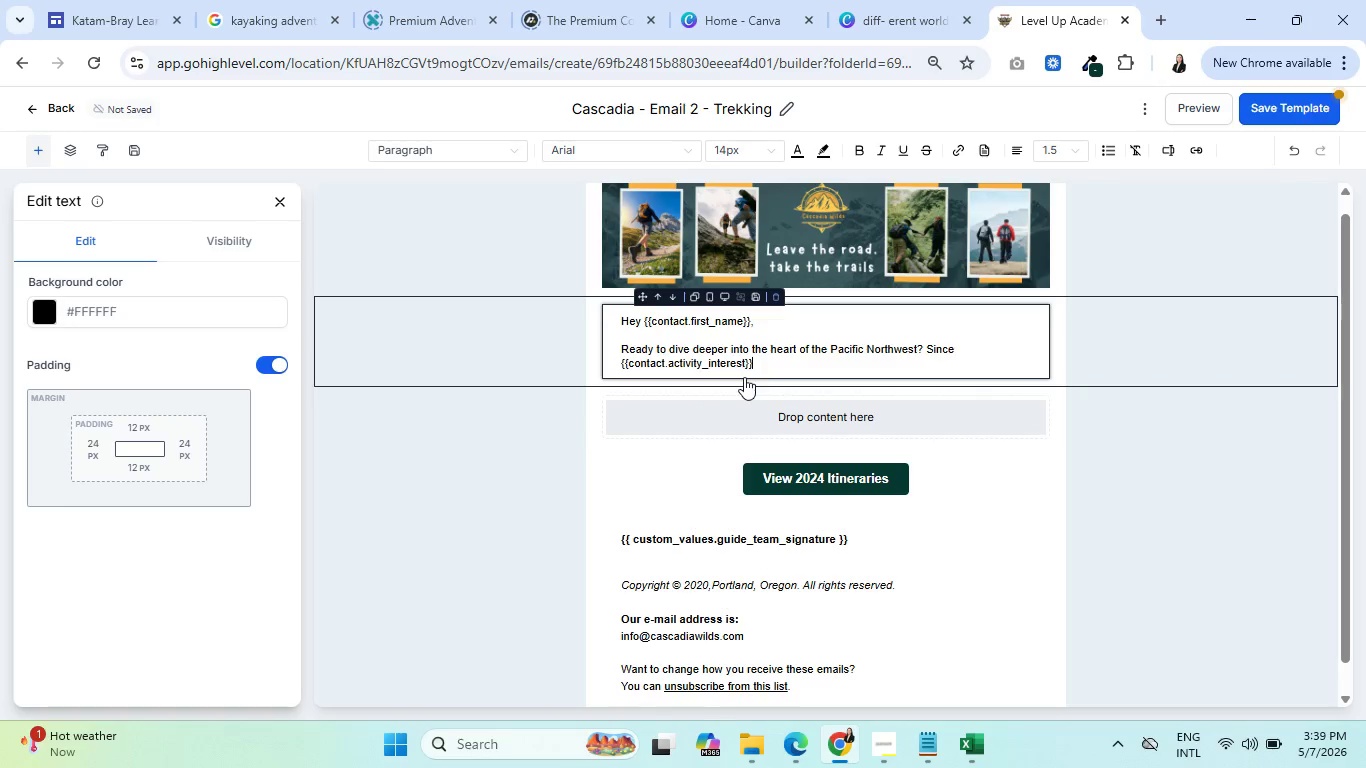 
left_click_drag(start_coordinate=[755, 361], to_coordinate=[622, 361])
 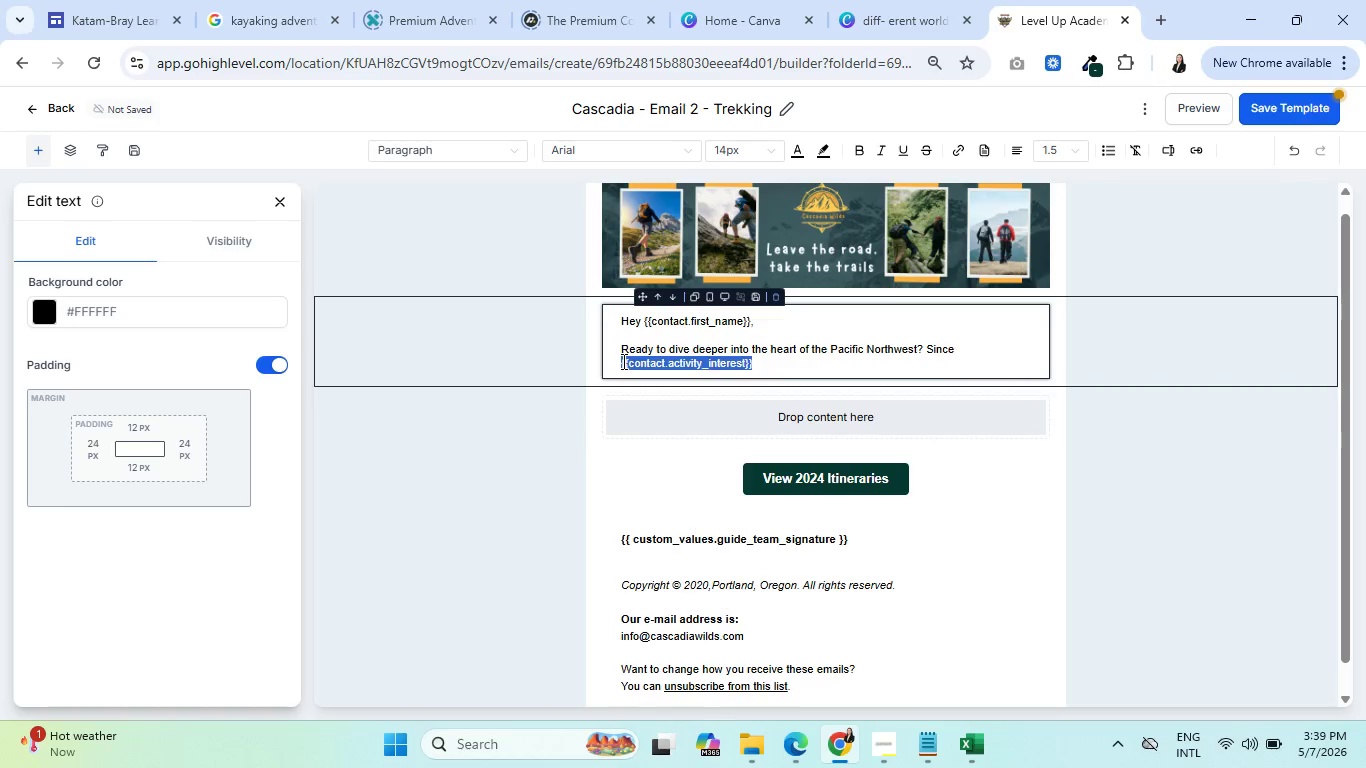 
key(Control+B)
 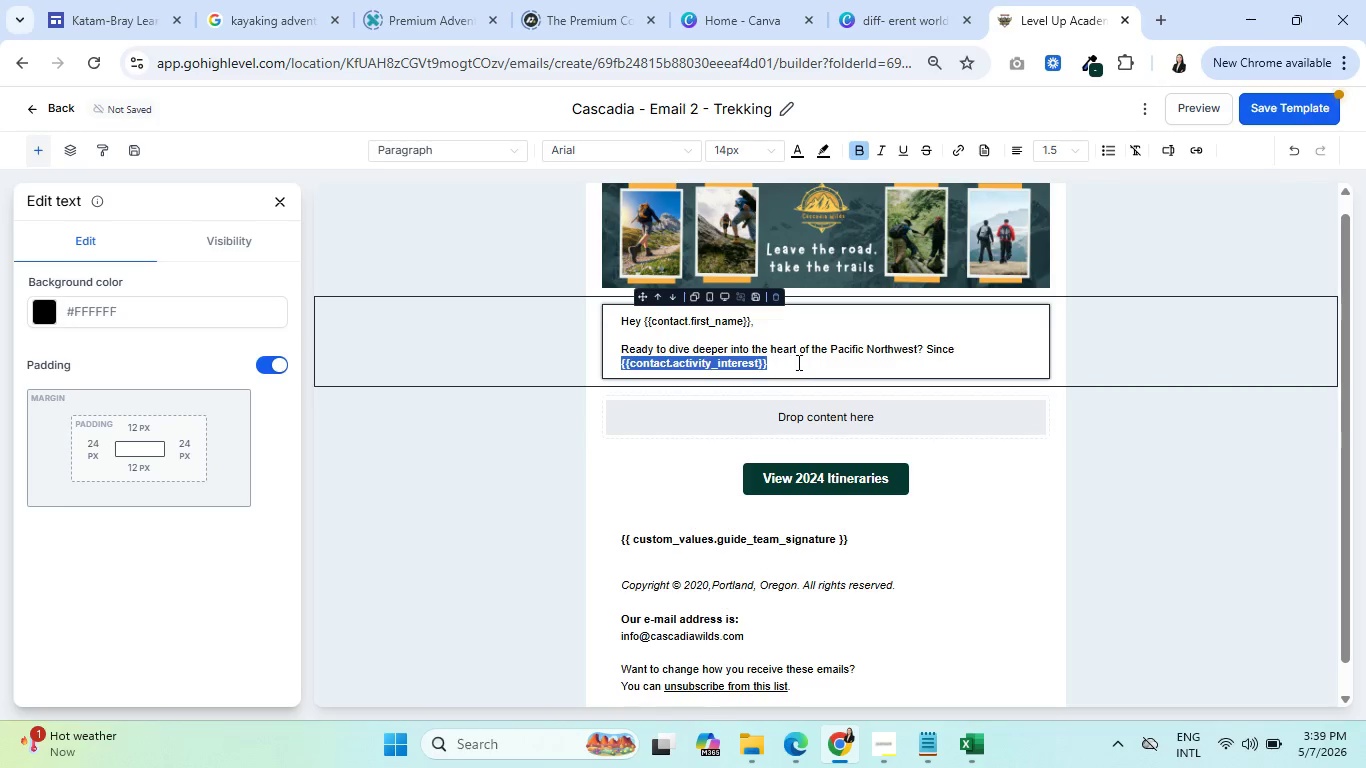 
left_click([797, 362])
 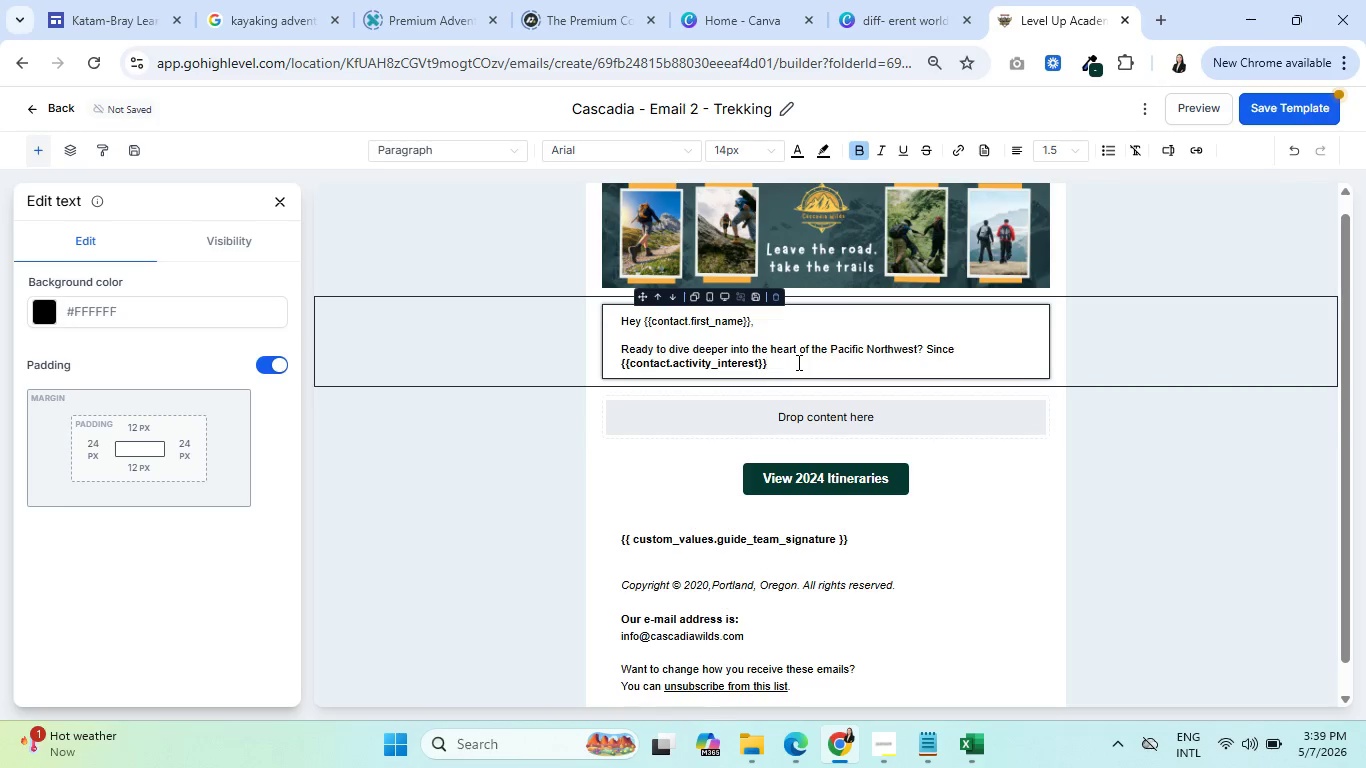 
key(Space)
 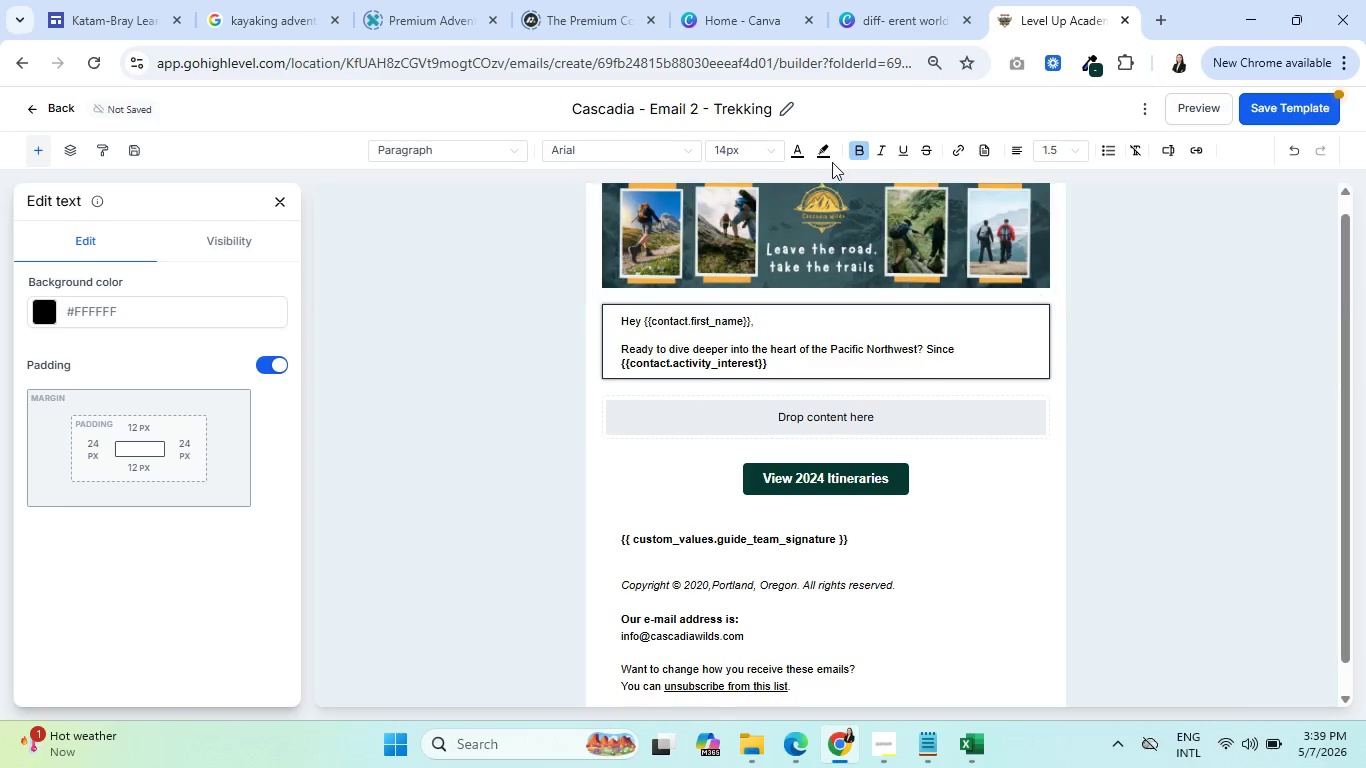 
left_click([859, 145])
 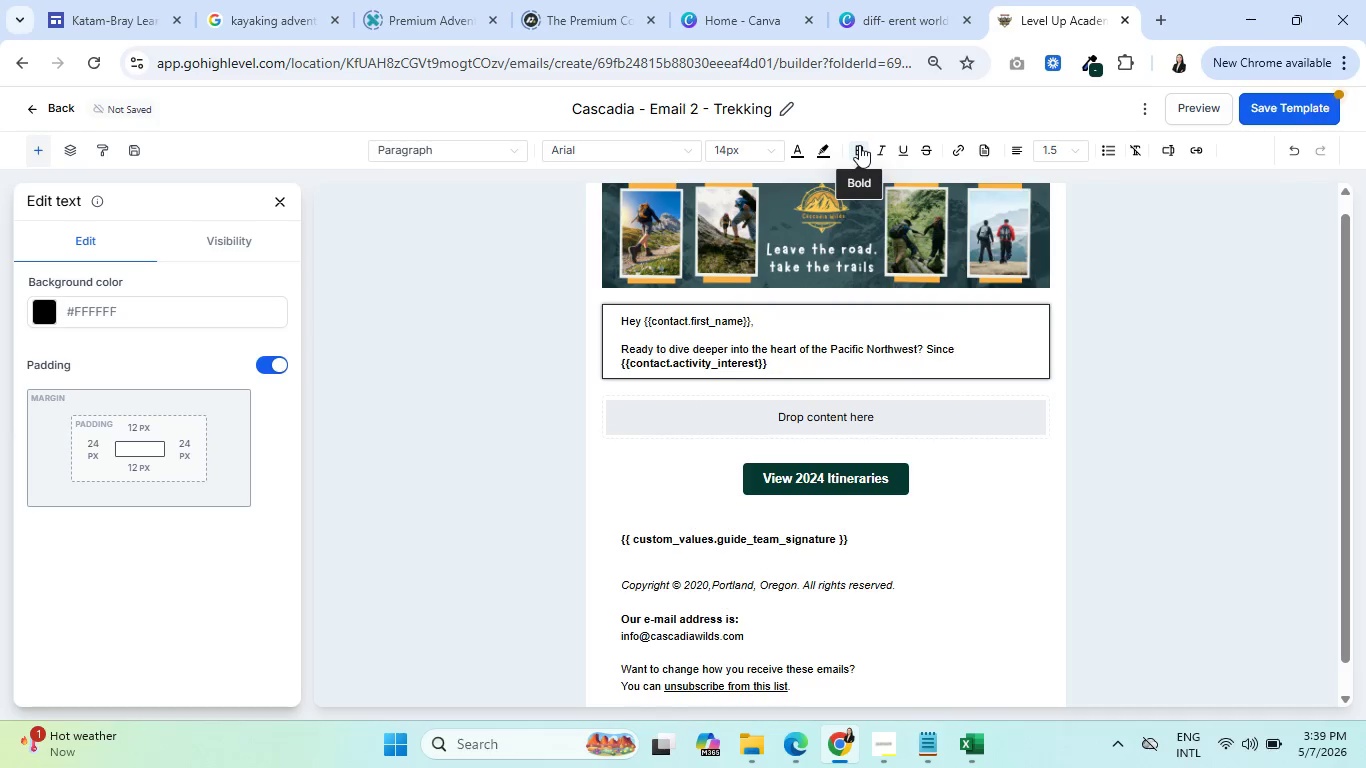 
type(is yuu)
key(Backspace)
type(r passion?)
key(Backspace)
type(, know that there's so mu)
key(Backspace)
type(uch more to discover beyond the well-trodden paths.)
 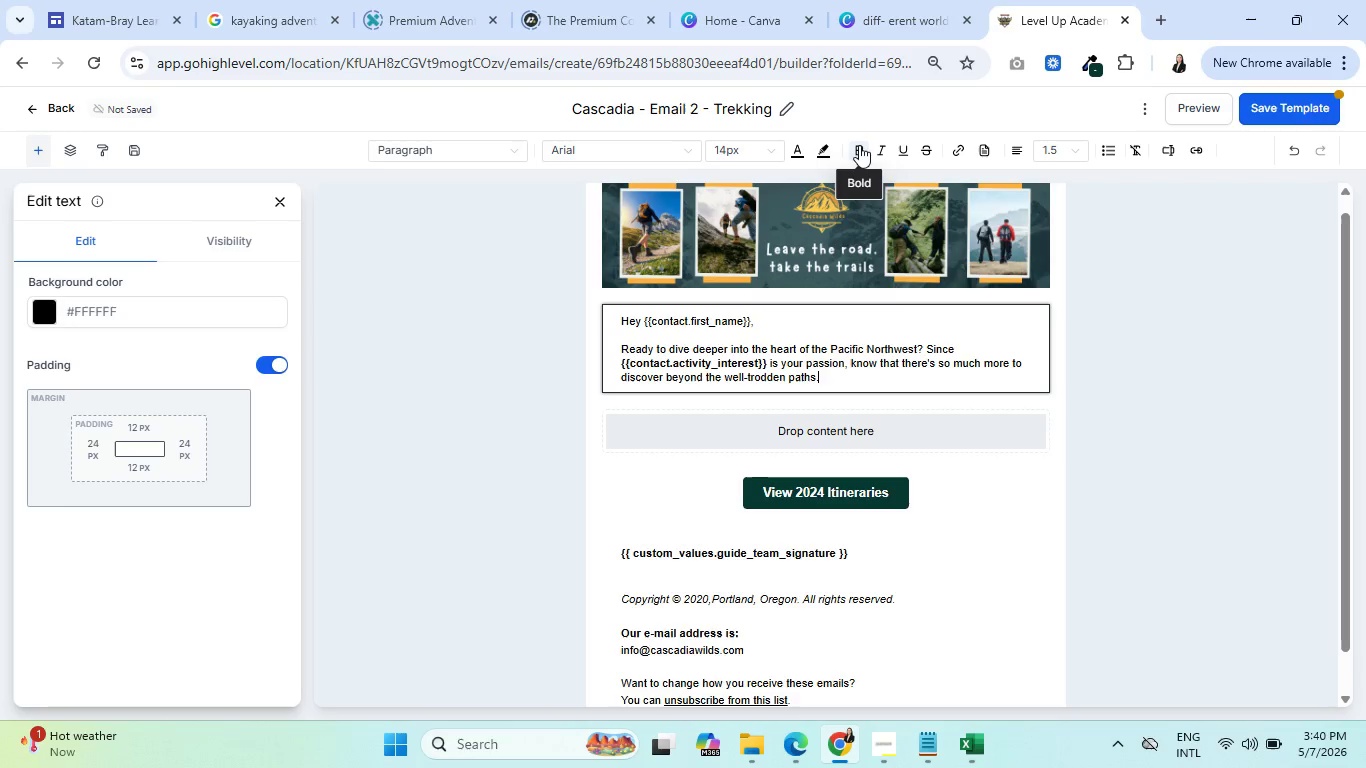 
key(Enter)
 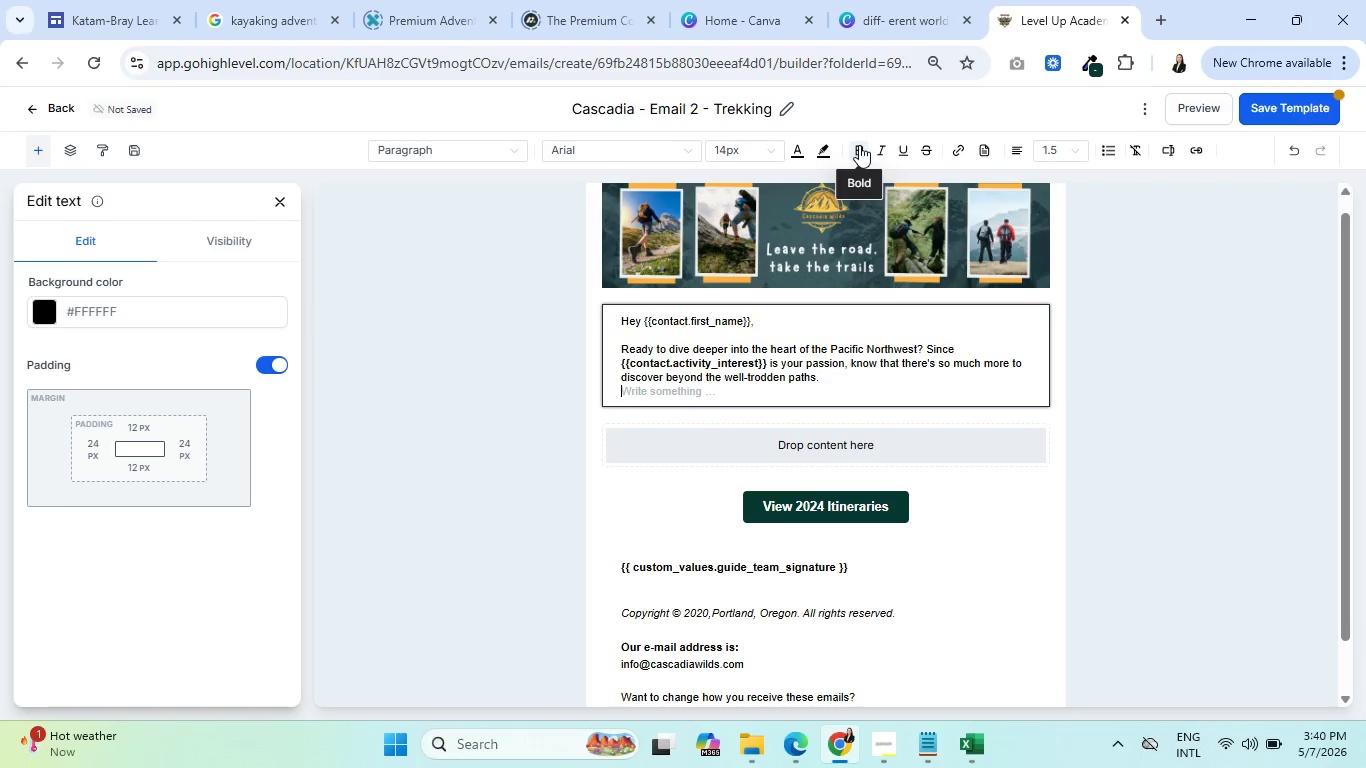 
key(Enter)
 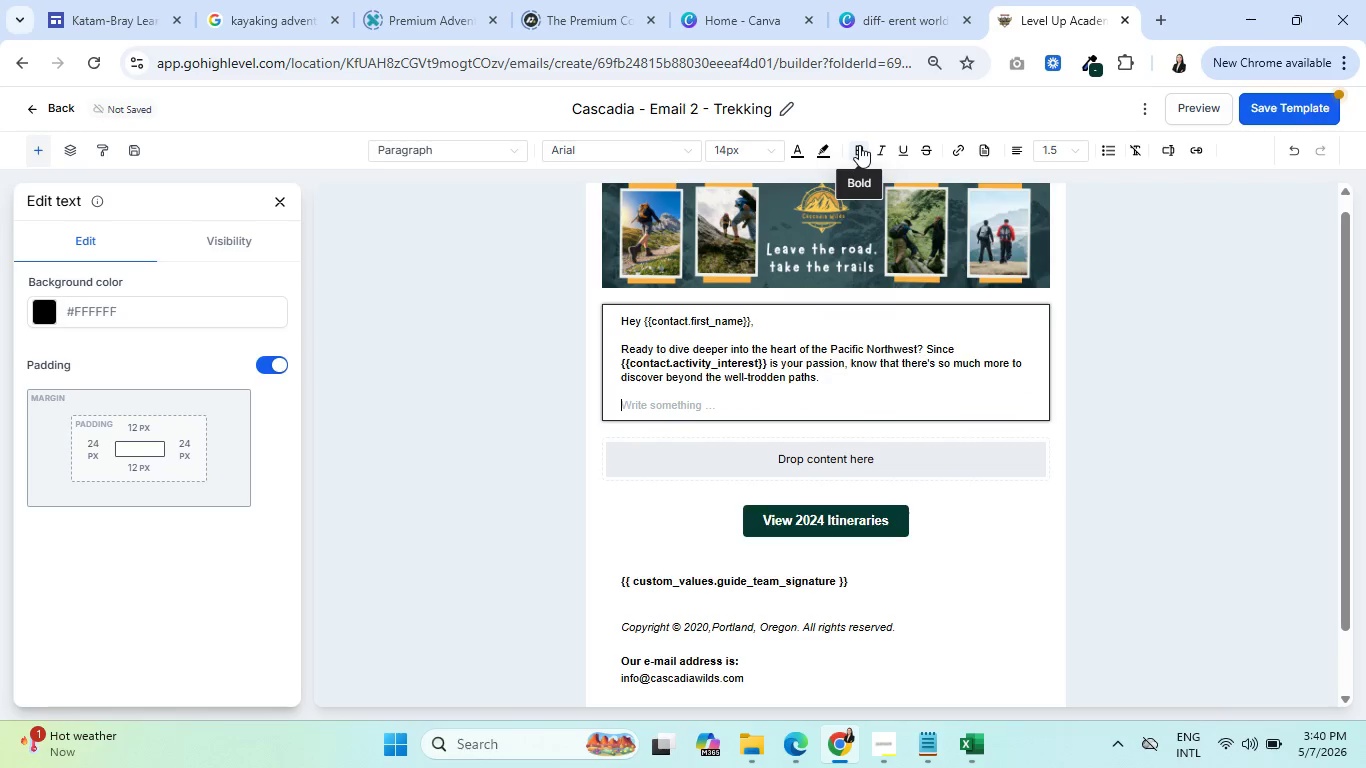 
type(Our expedito)
key(Backspace)
type(ions take you)
 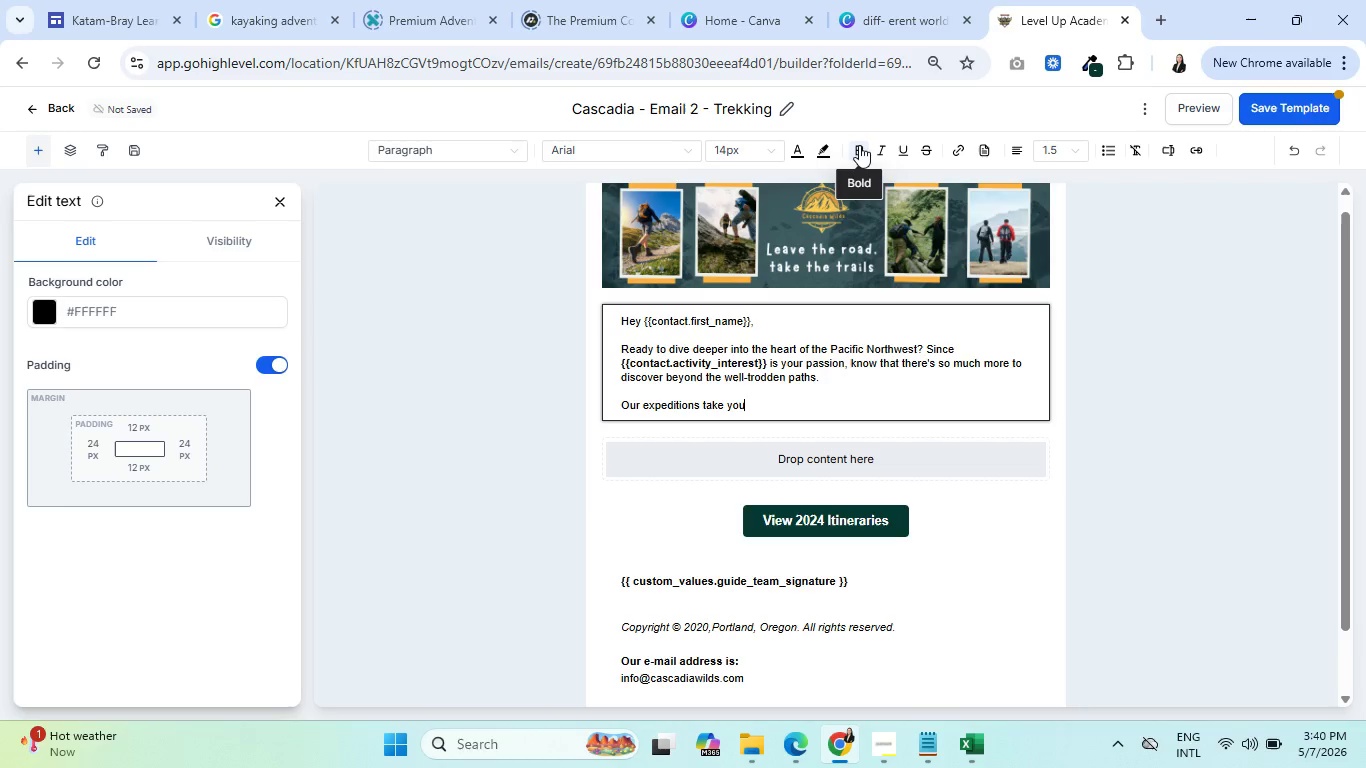 
type( to secluded re)
key(Backspace)
type(idgeines and hidden valleys where the silence is broken only by the rusle)
key(Backspace)
key(Backspace)
type(tle of leaves and the distant call of a hawk )
key(Backspace)
type(. It's about challenging yourself and finding profund)
key(Backspace)
key(Backspace)
key(Backspace)
type(ound)
 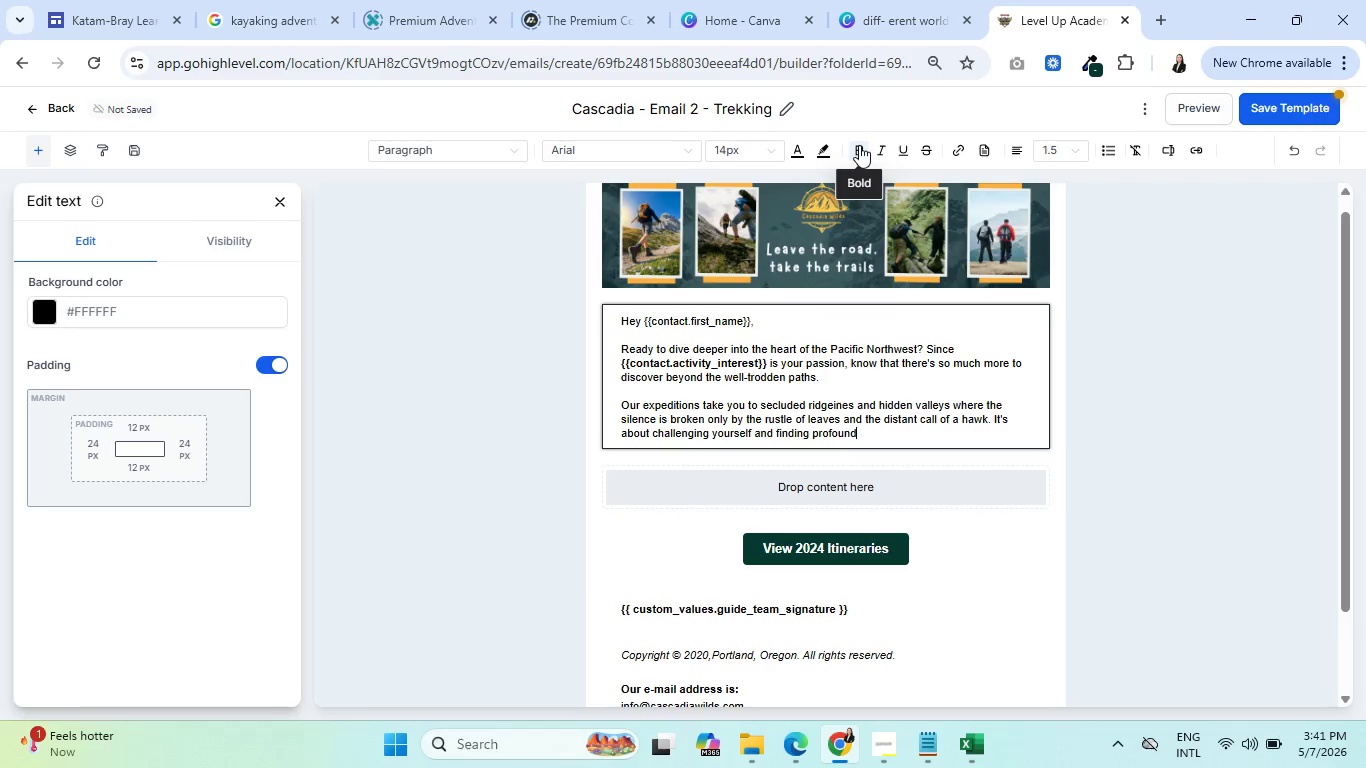 
wait(5.59)
 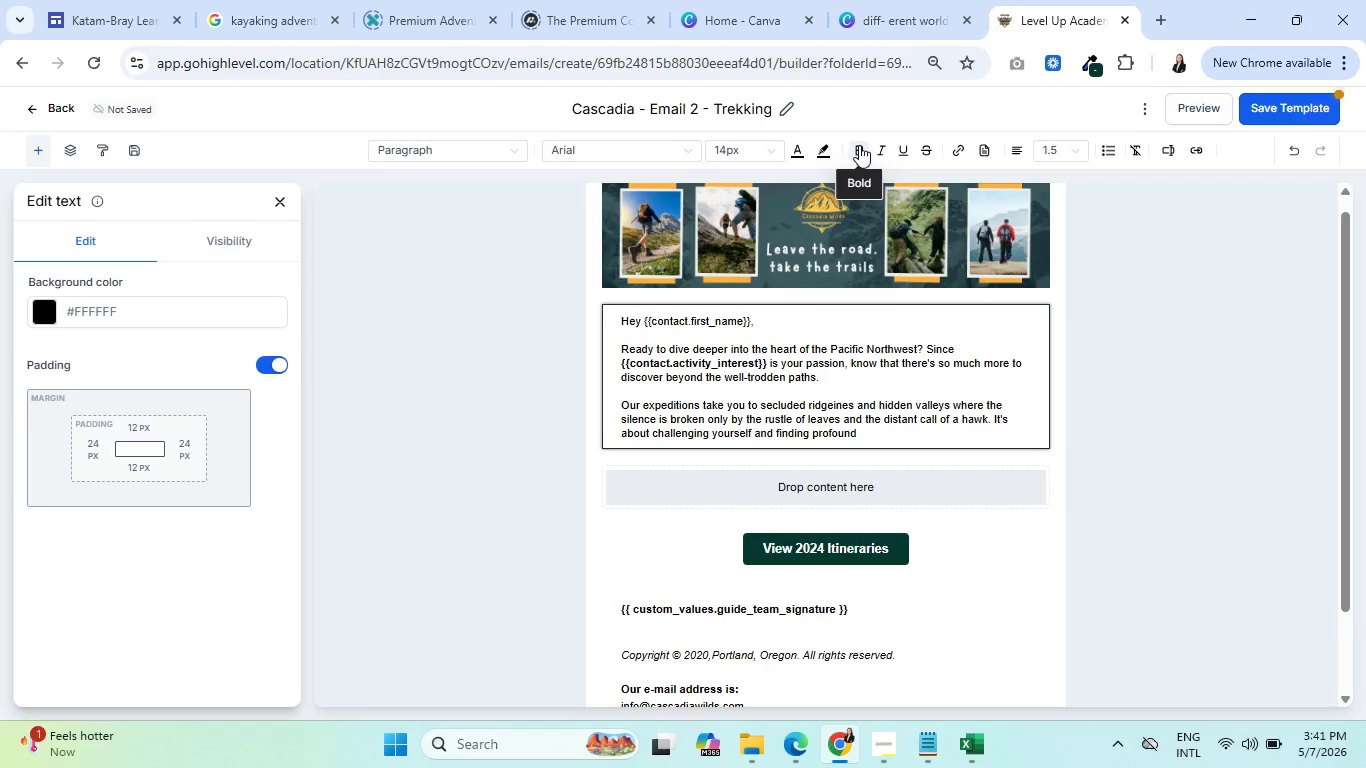 
type( peace in naures)
key(Backspace)
key(Backspace)
key(Backspace)
key(Backspace)
type(ture's grandeur.)
 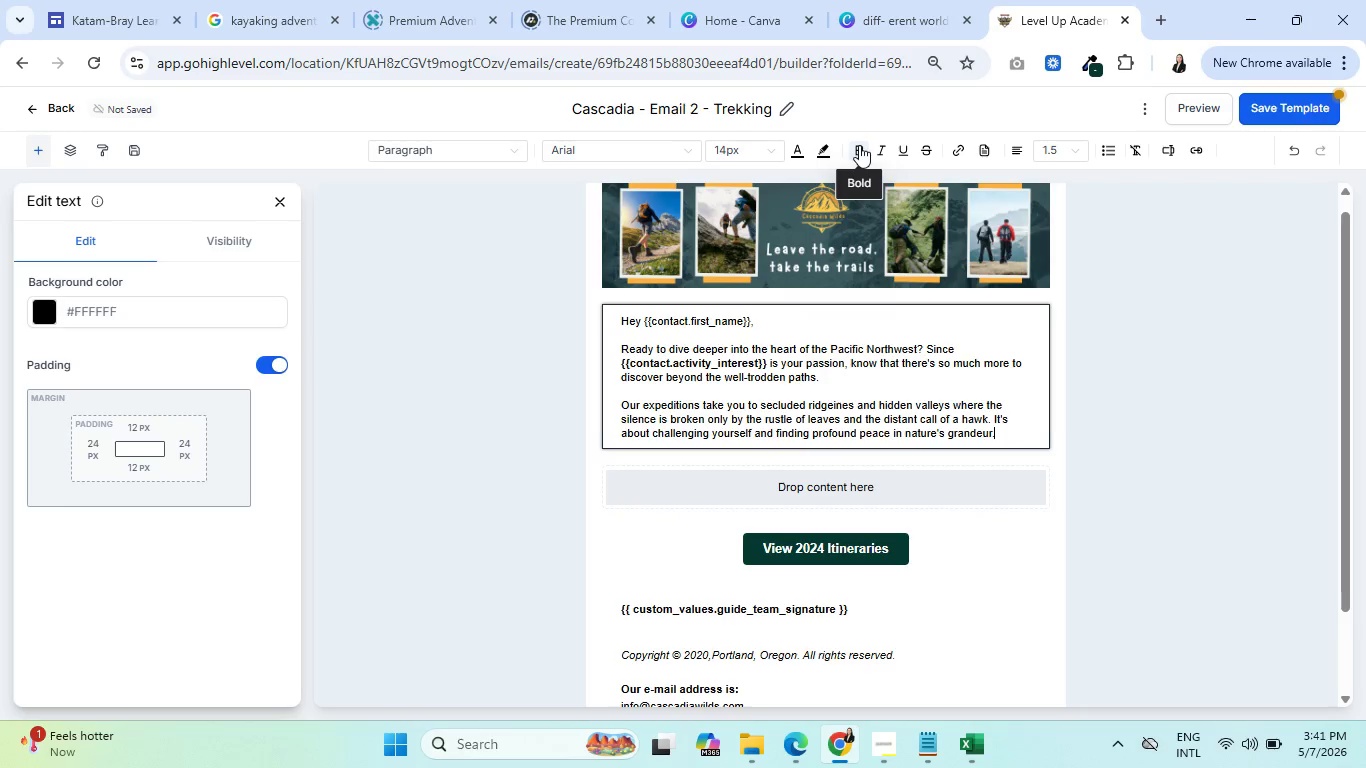 
key(Enter)
 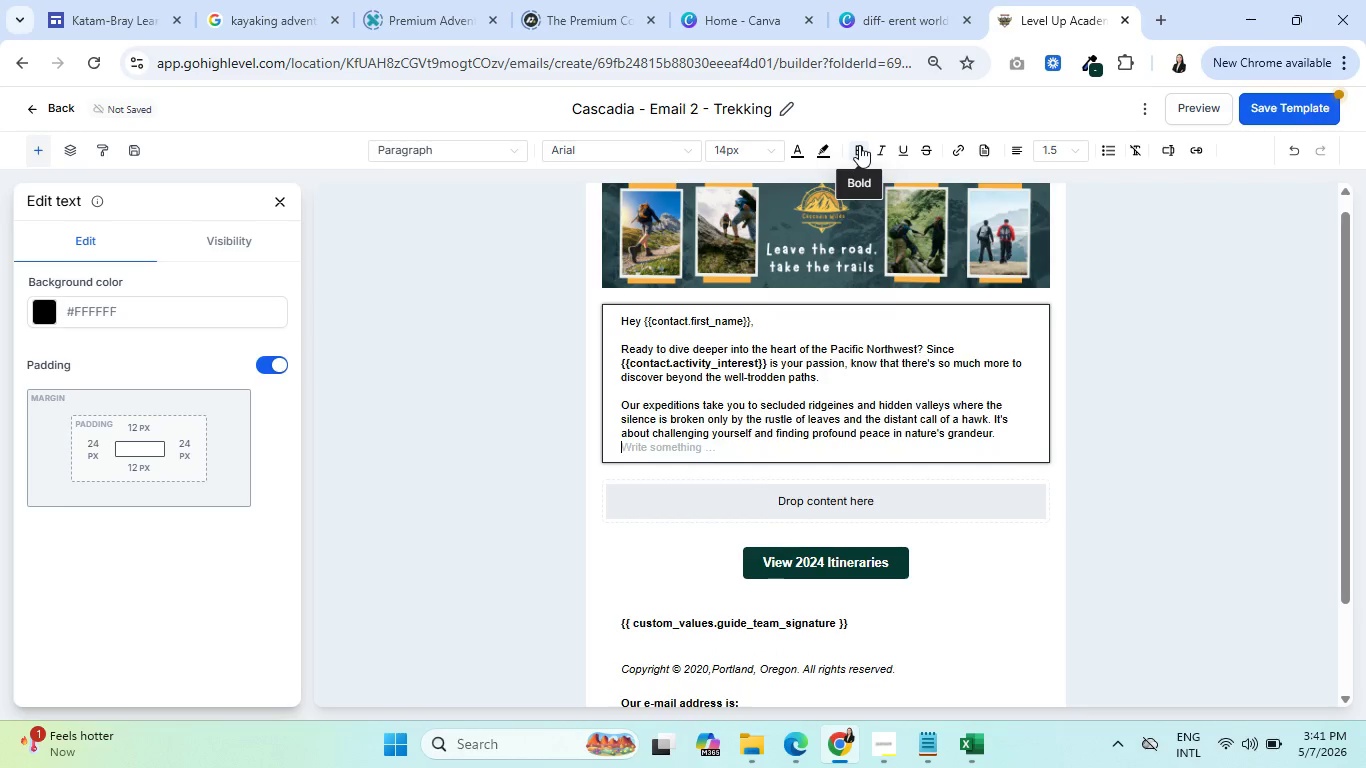 
key(Enter)
 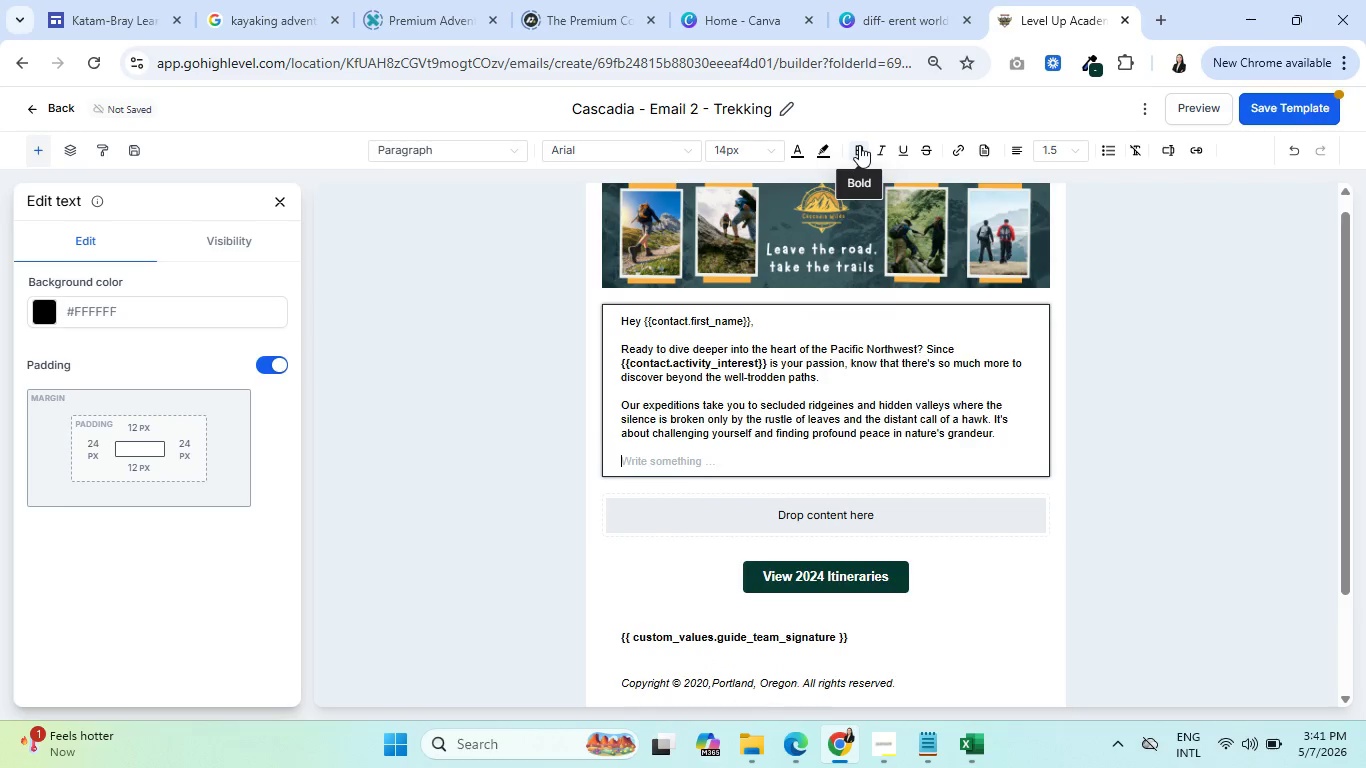 
type(Today we want to share a glimpse of what makes a  Cacadia )
key(Backspace)
type(ascadia Wilds )
 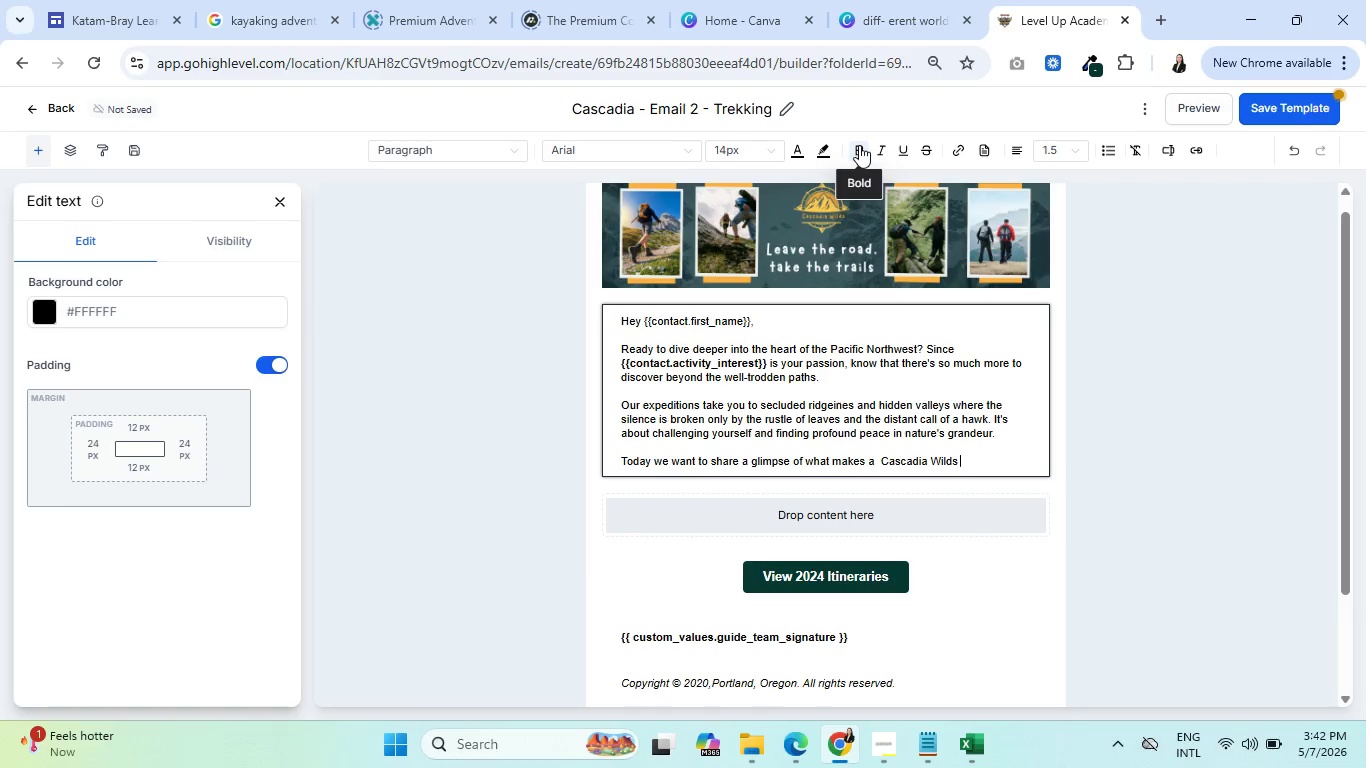 
type(trek truly special. It's not just about the miles, it's about the moments.)
 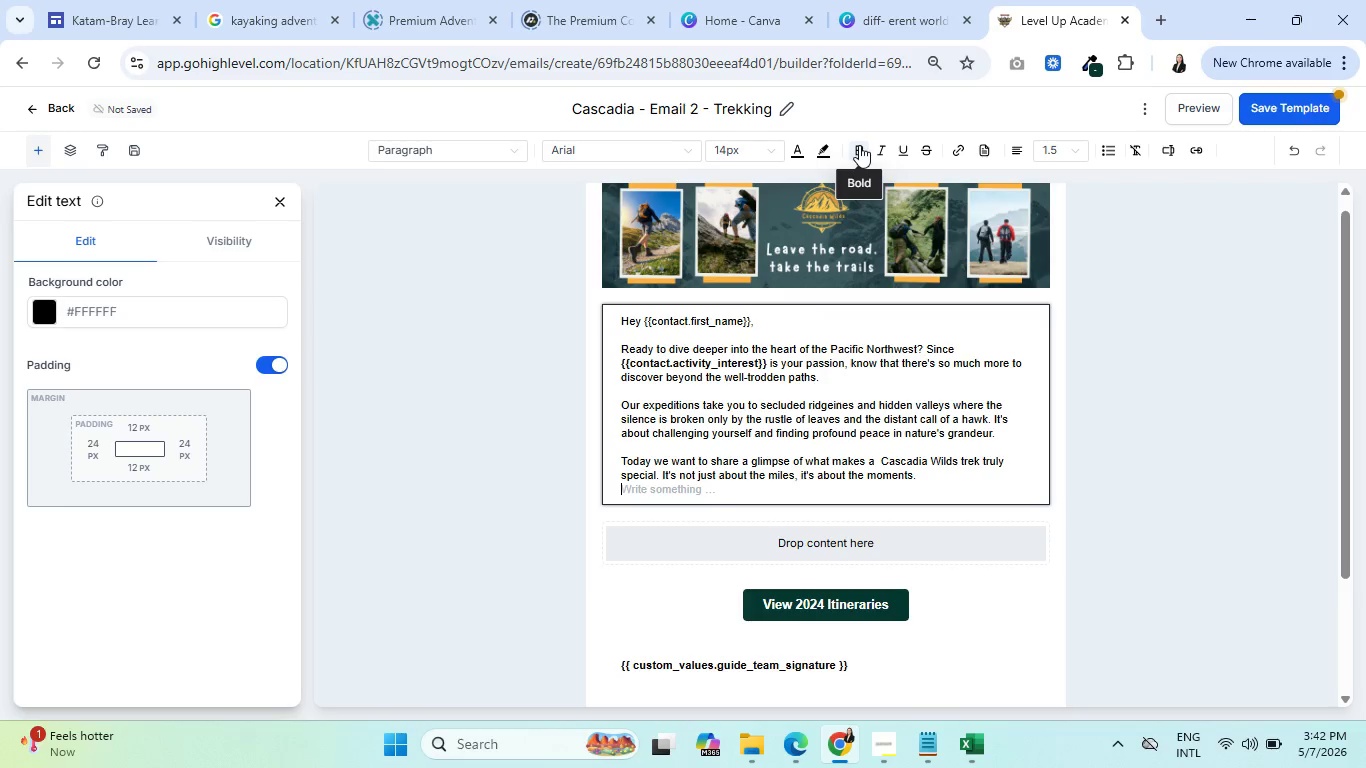 
 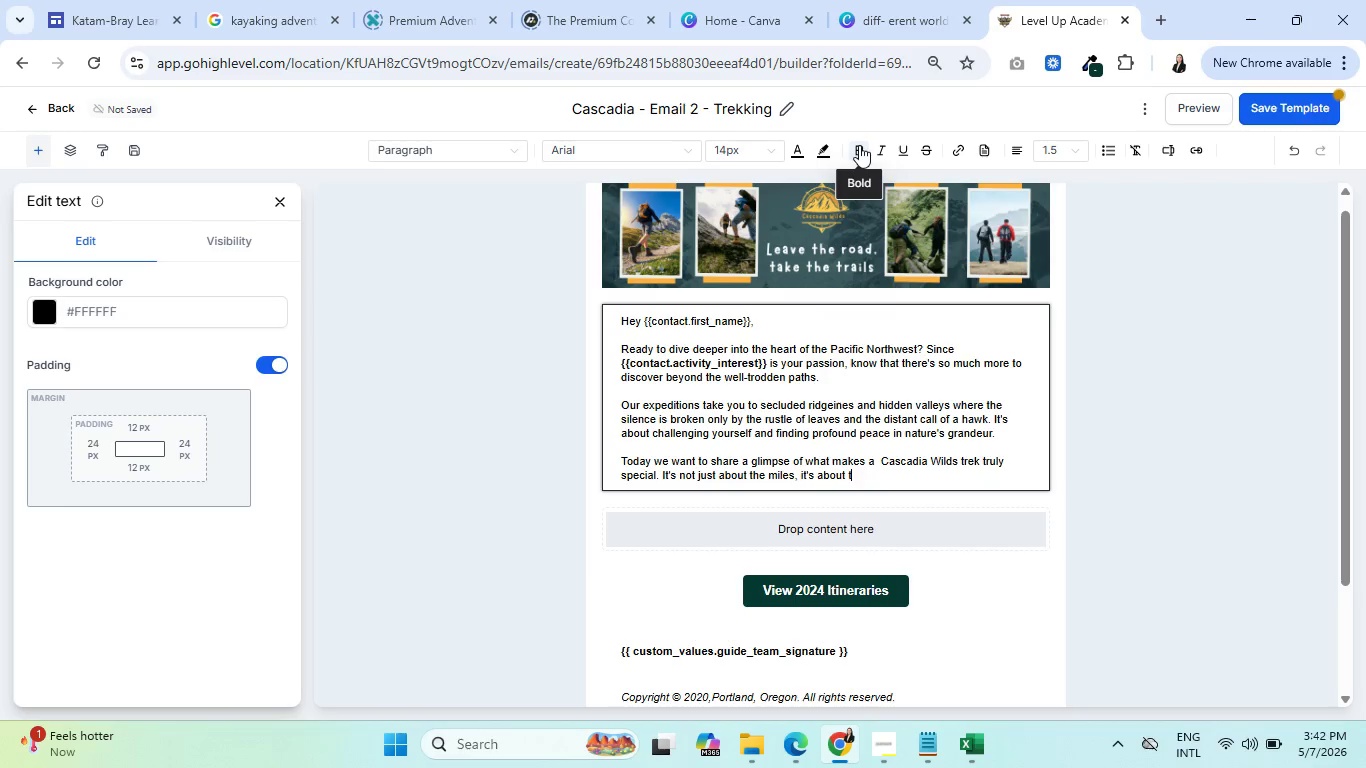 
key(Enter)
 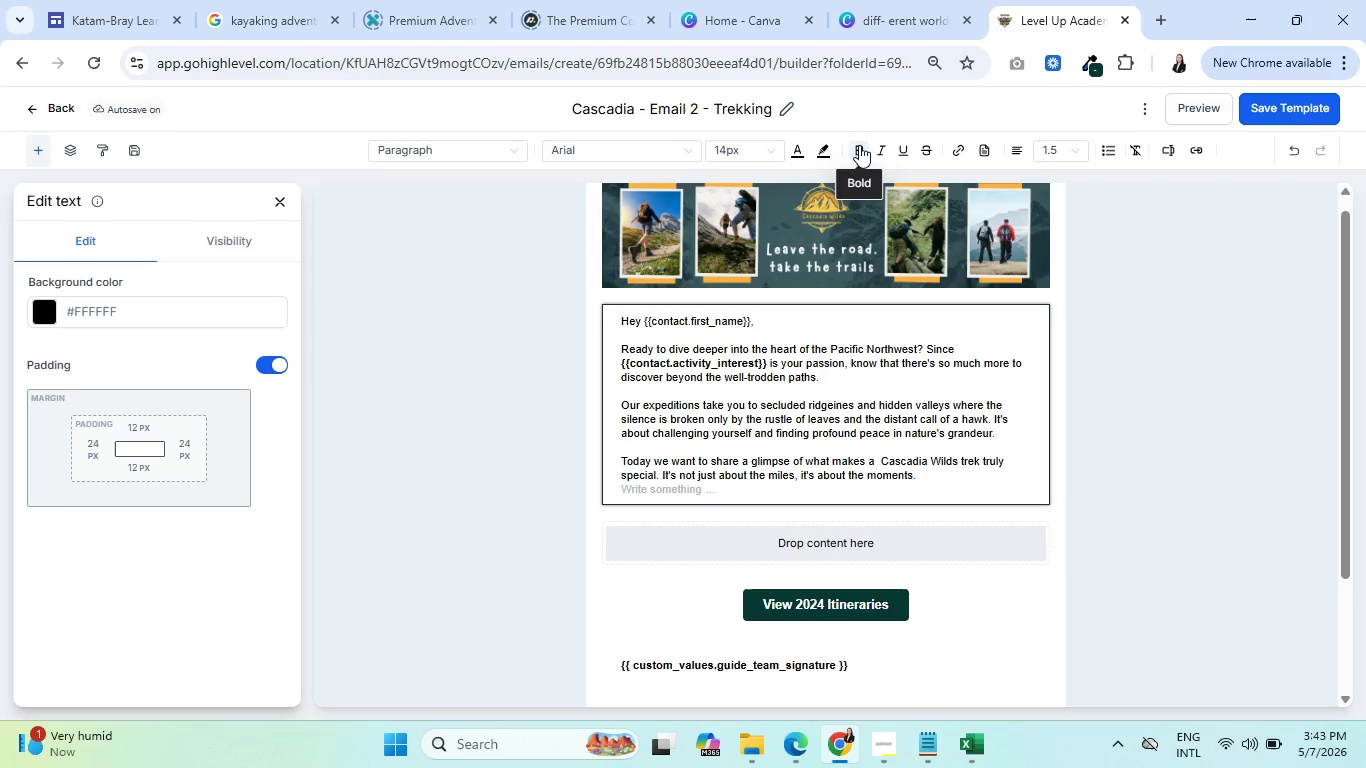 
wait(68.14)
 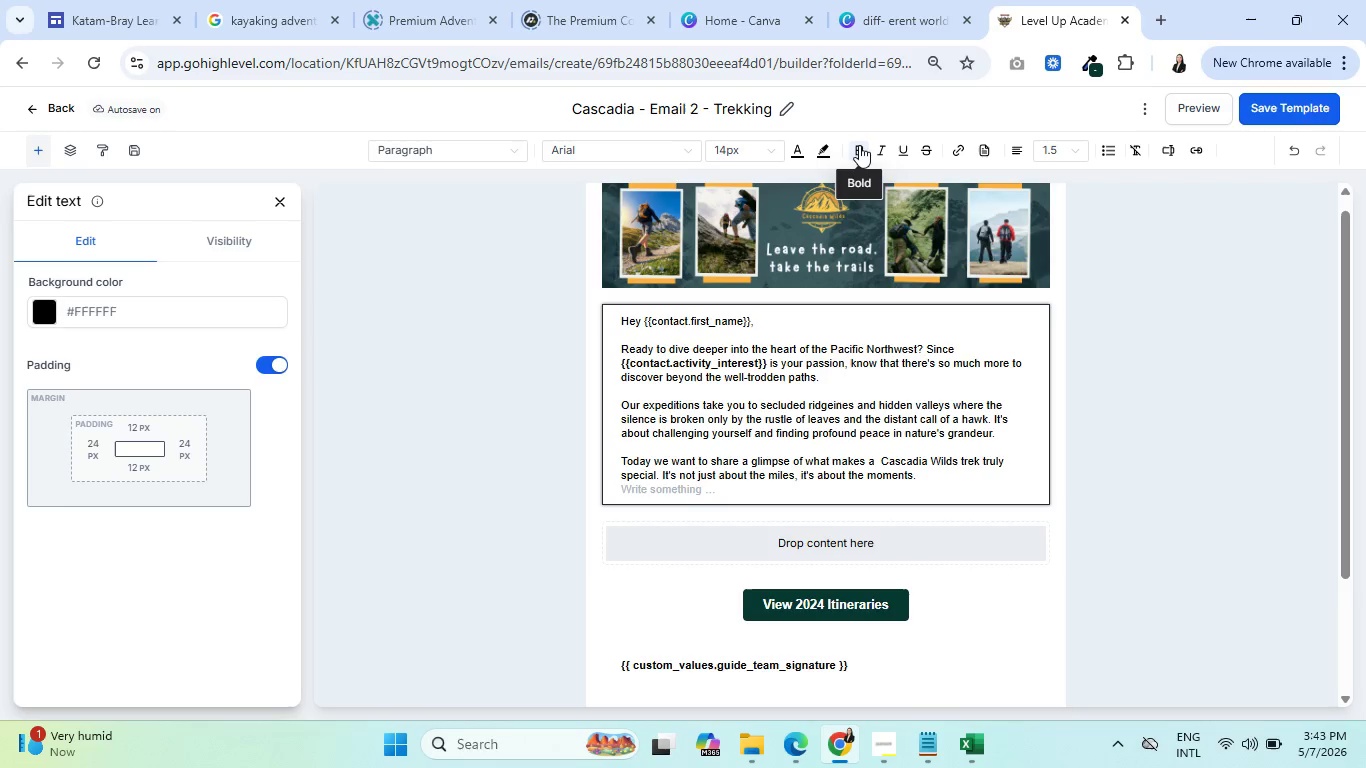 
scroll: coordinate [800, 337], scroll_direction: down, amount: 3.0
 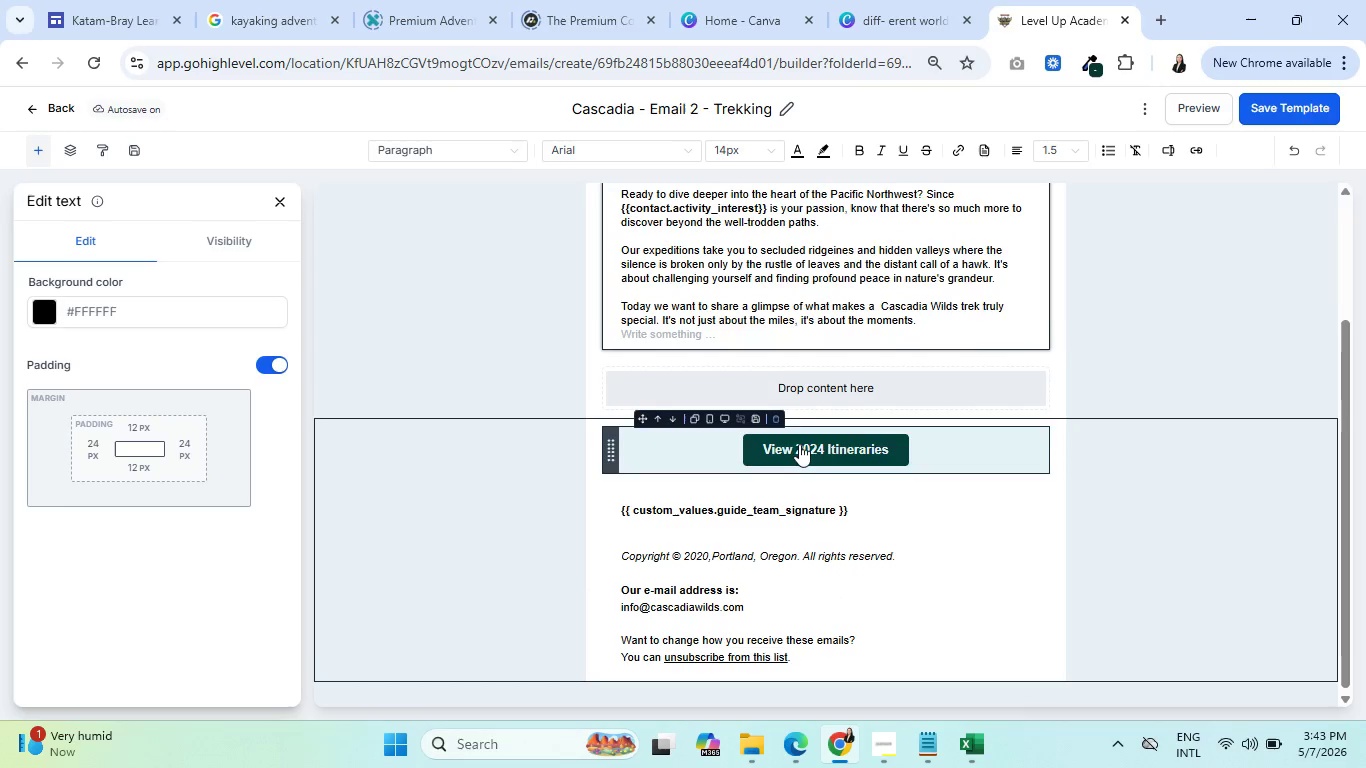 
scroll: coordinate [798, 444], scroll_direction: up, amount: 1.0
 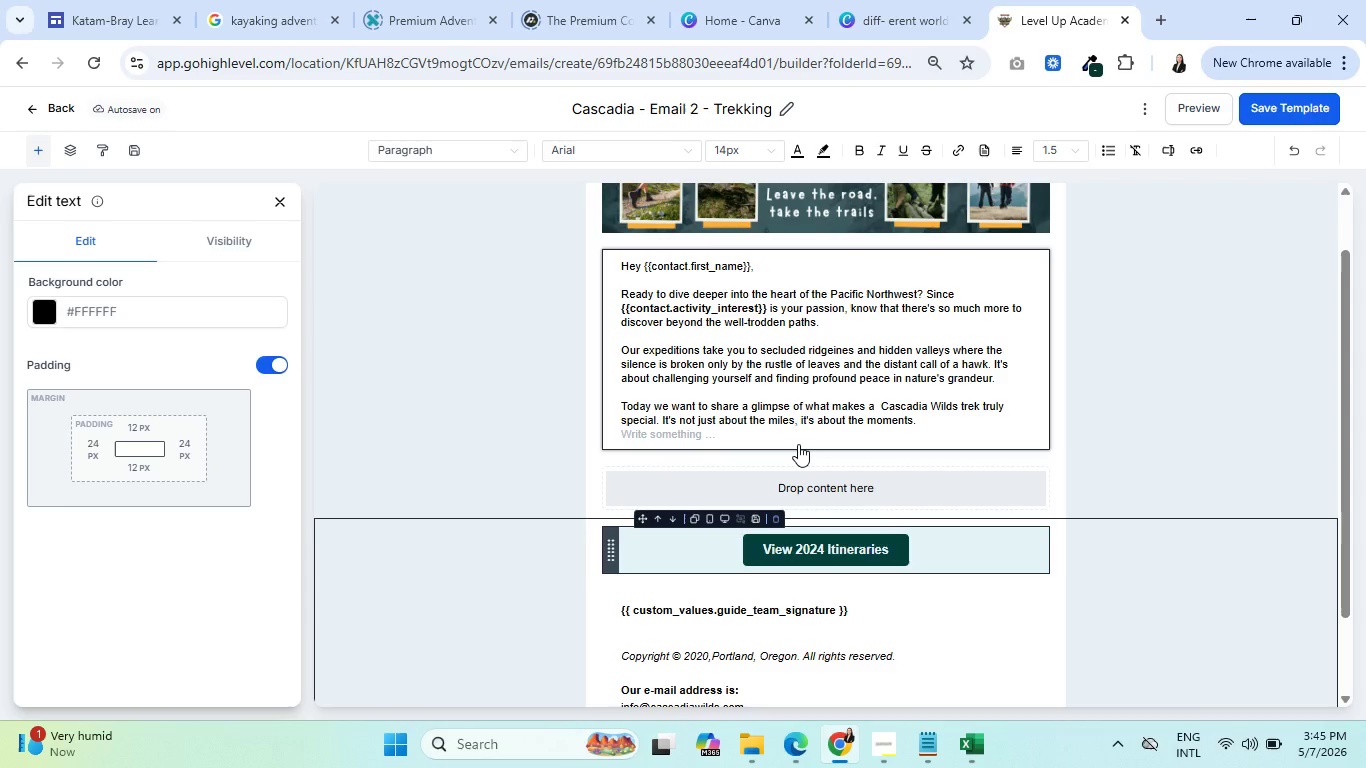 
wait(66.71)
 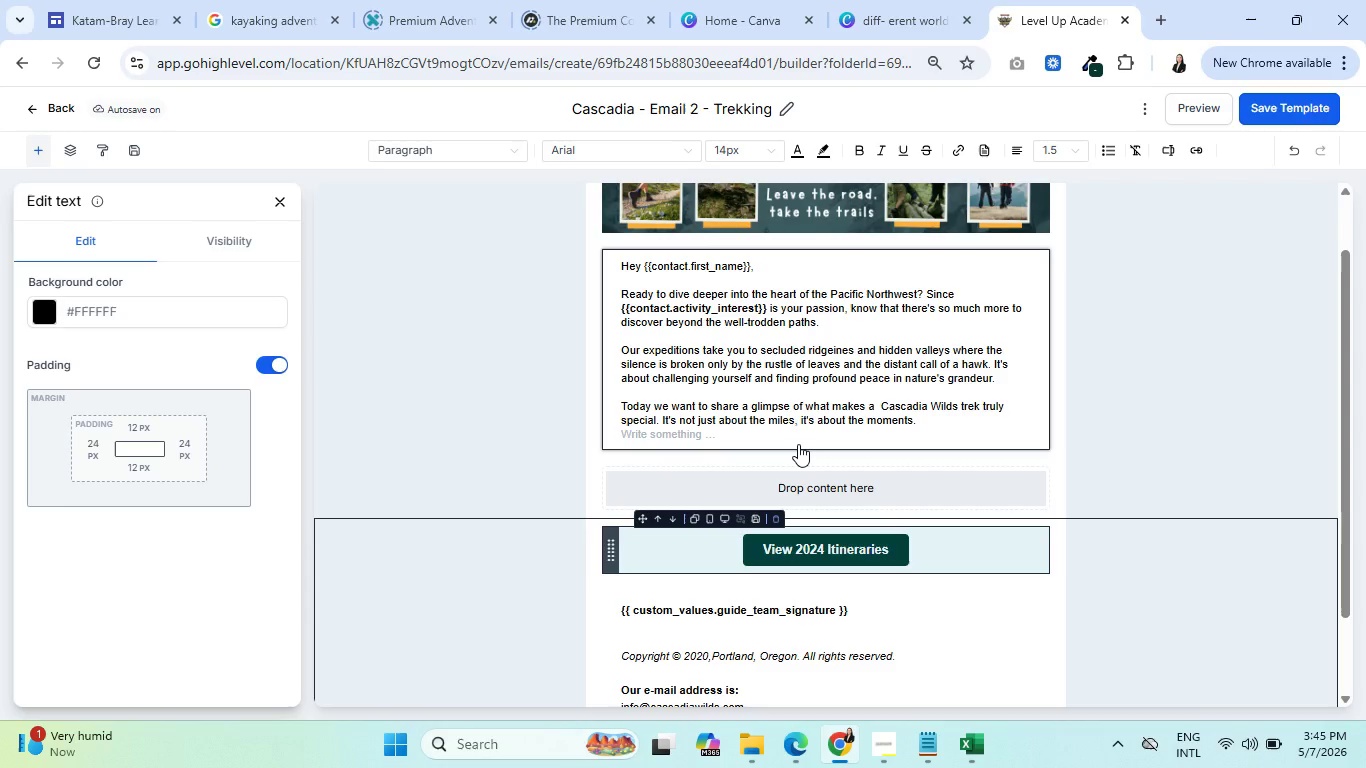 
scroll: coordinate [803, 439], scroll_direction: down, amount: 2.0
 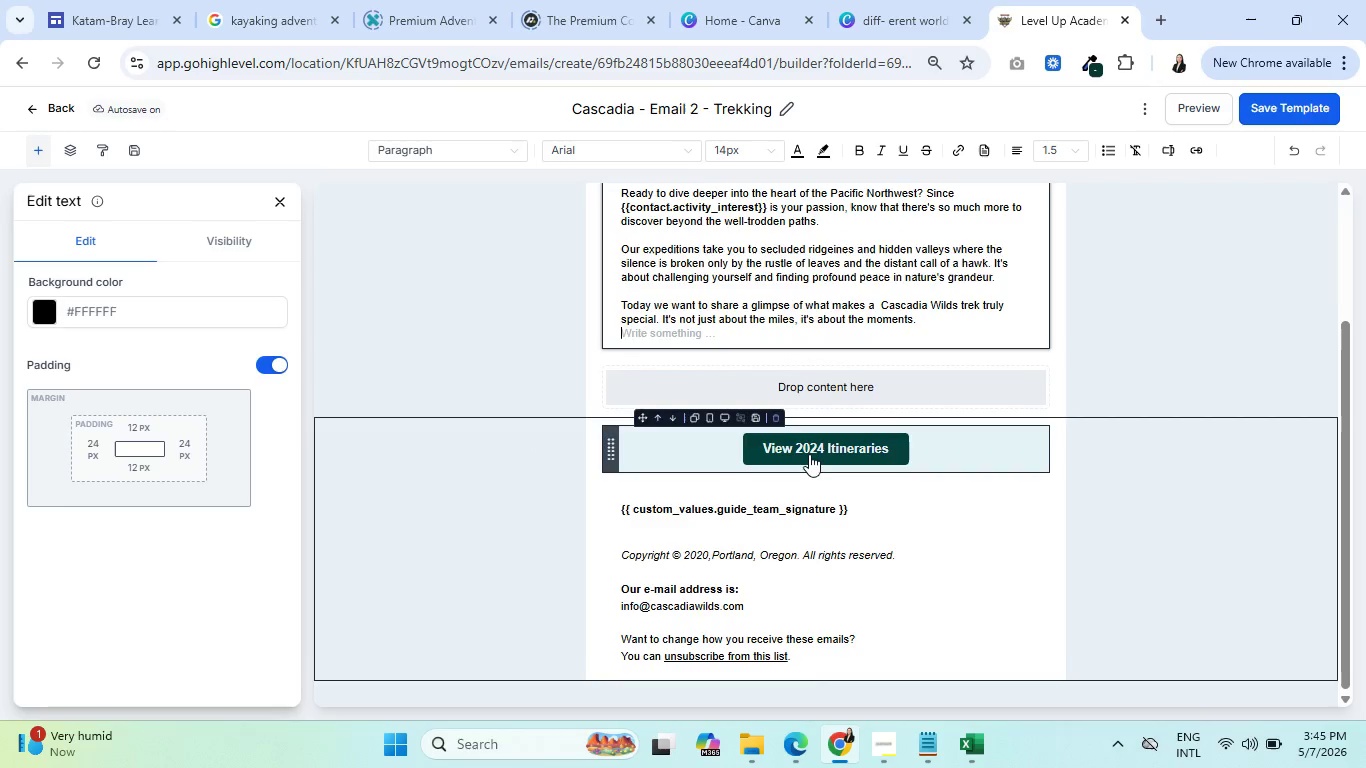 
scroll: coordinate [809, 454], scroll_direction: up, amount: 2.0
 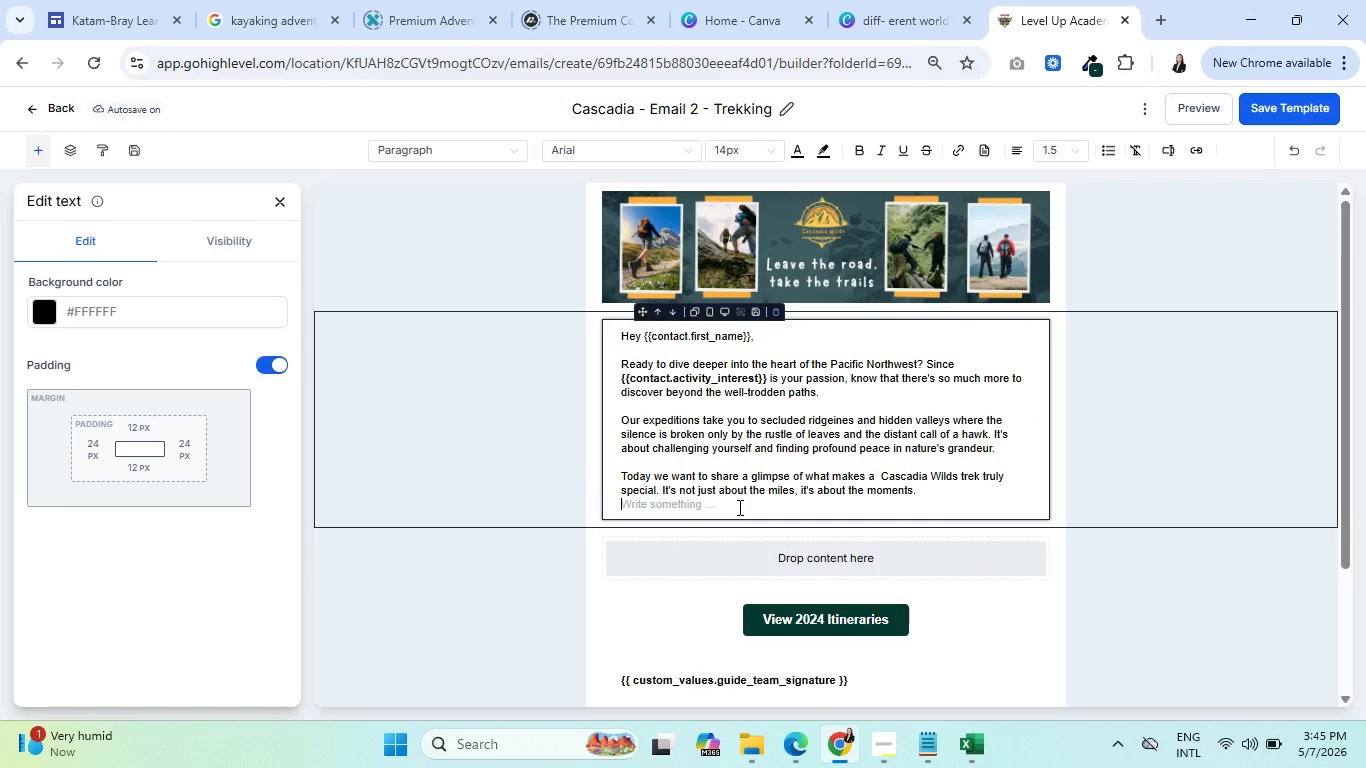 
left_click([738, 506])
 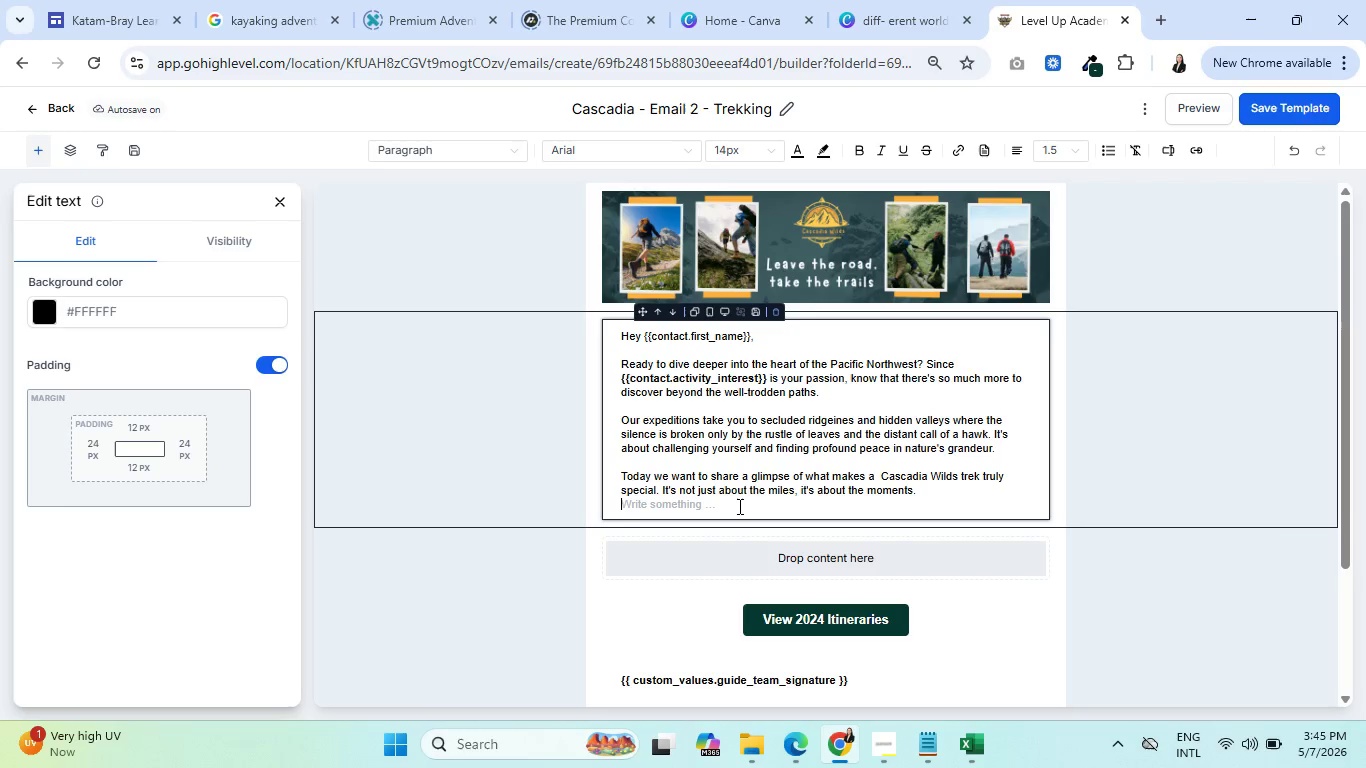 
wait(39.03)
 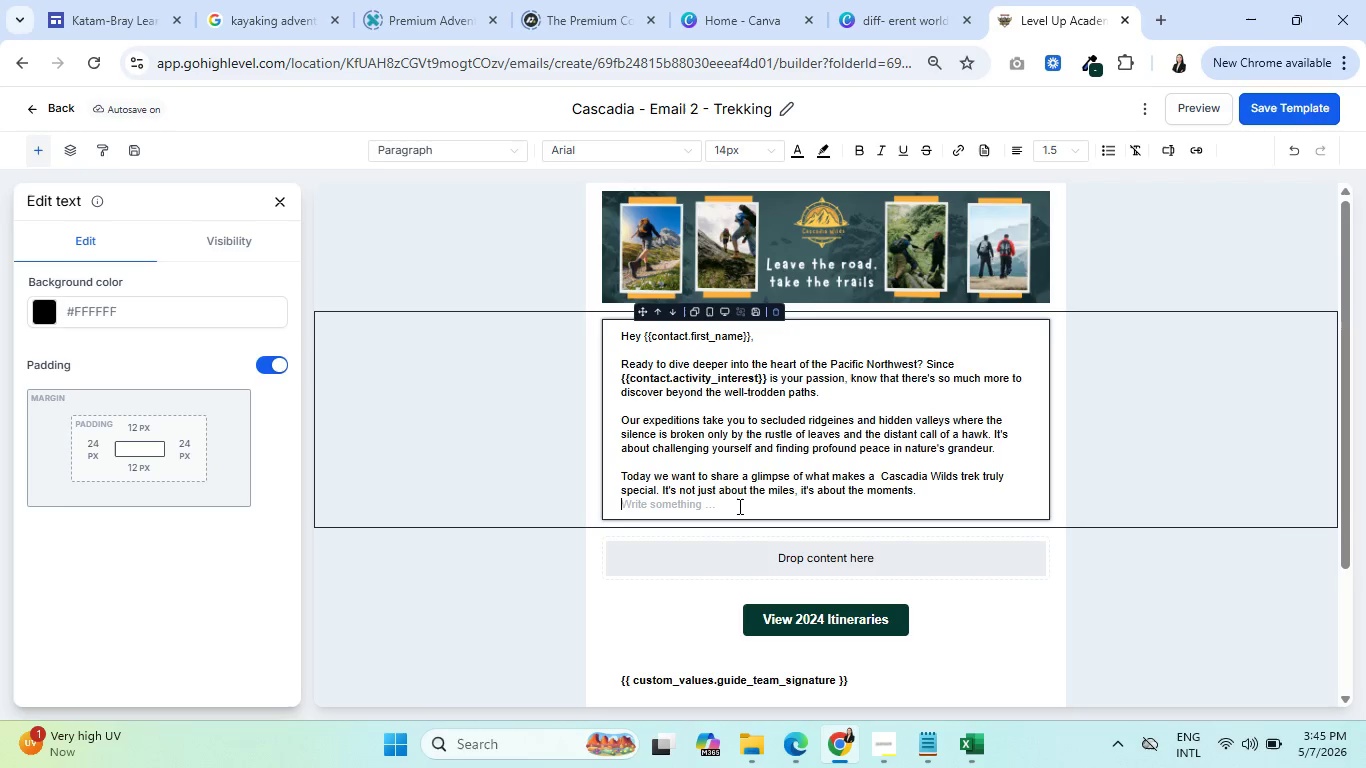 
left_click([240, 0])
 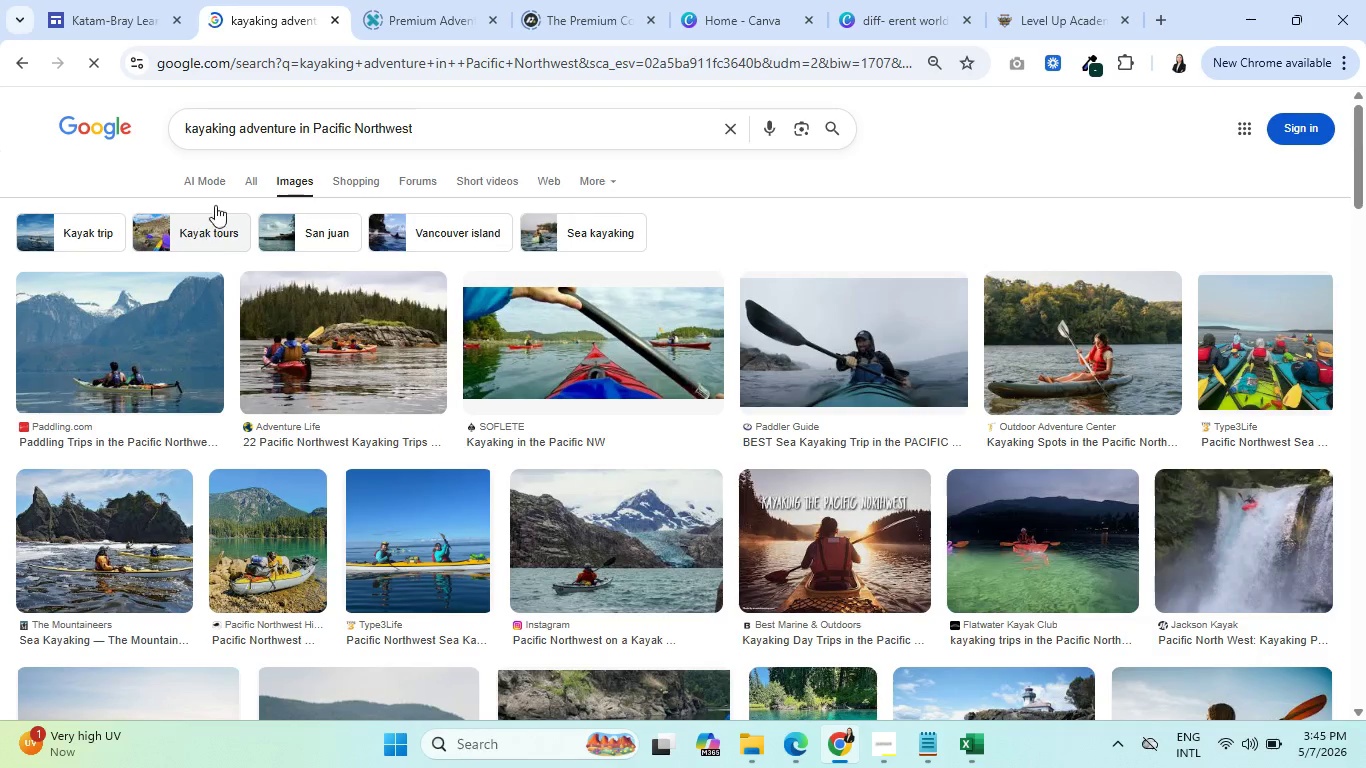 
left_click([254, 179])
 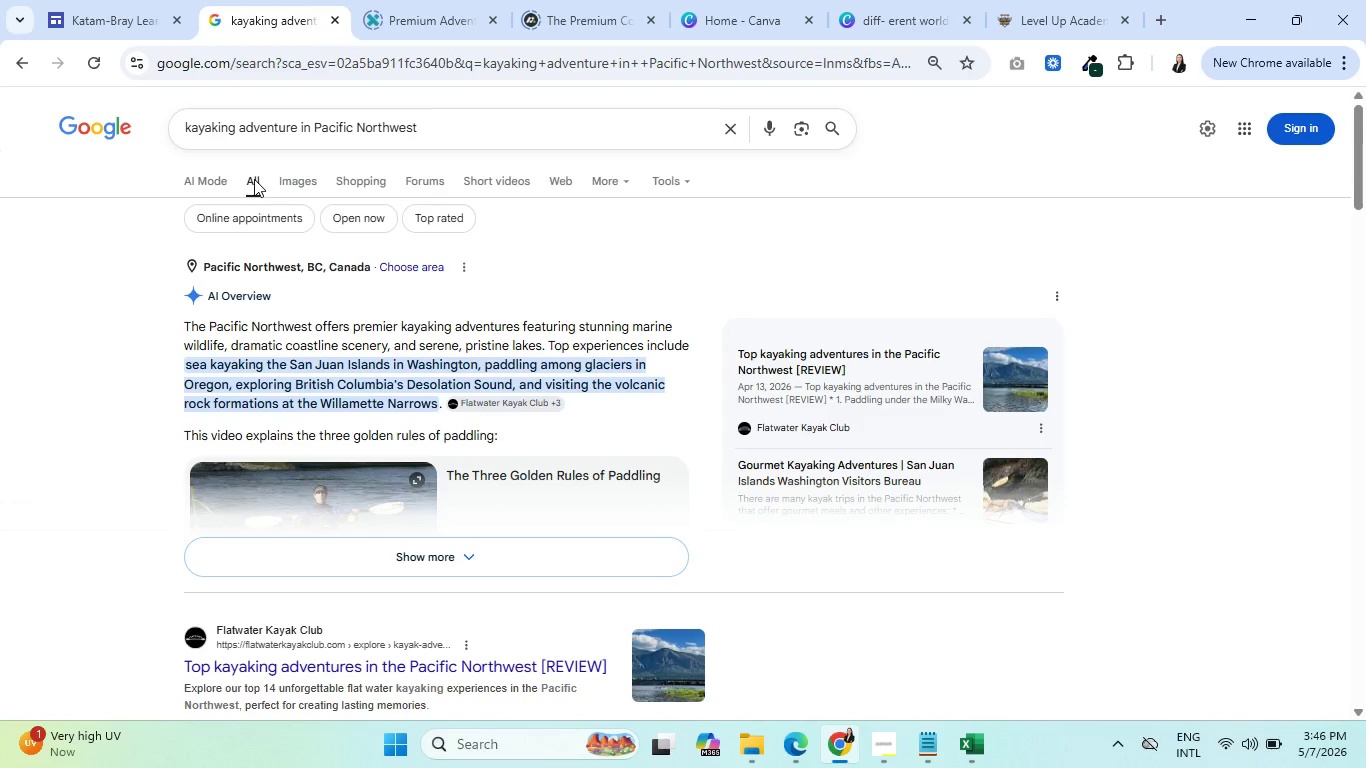 
wait(21.19)
 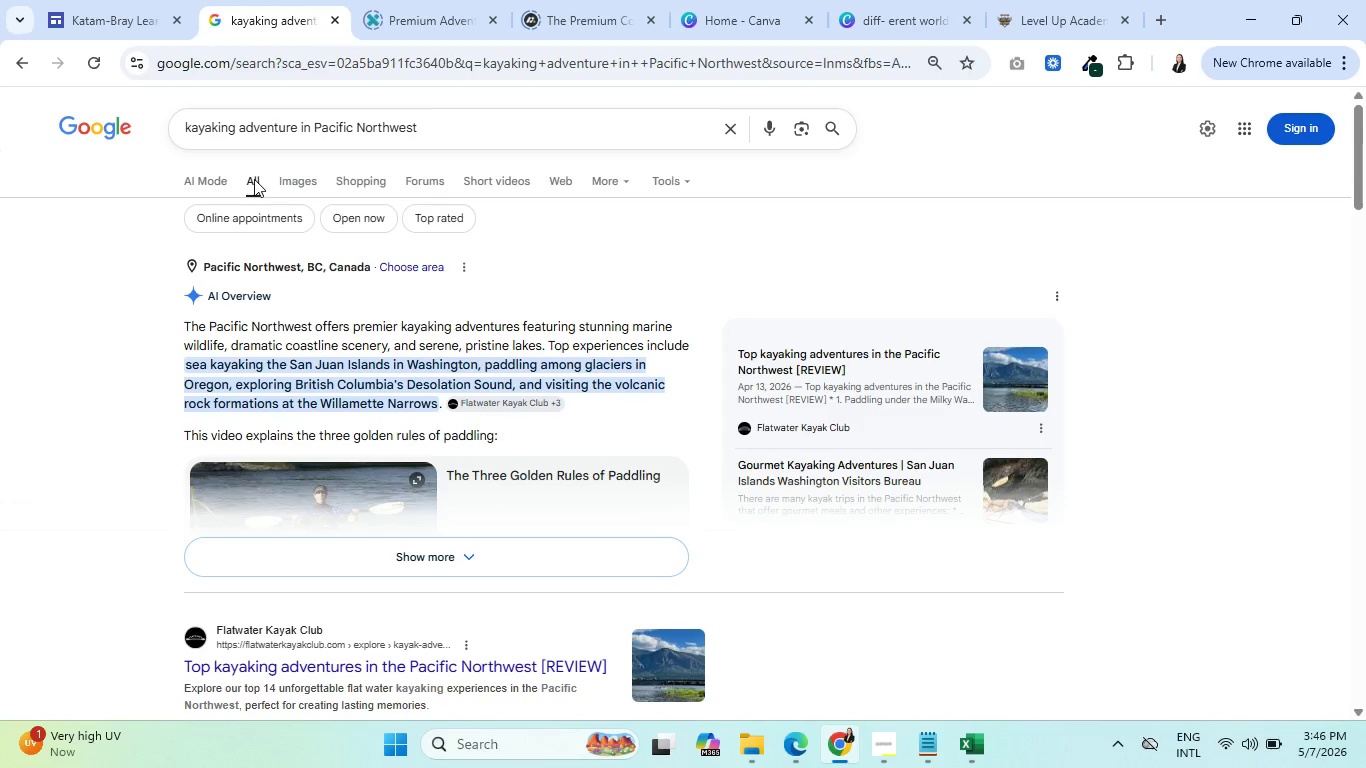 
left_click([1068, 0])
 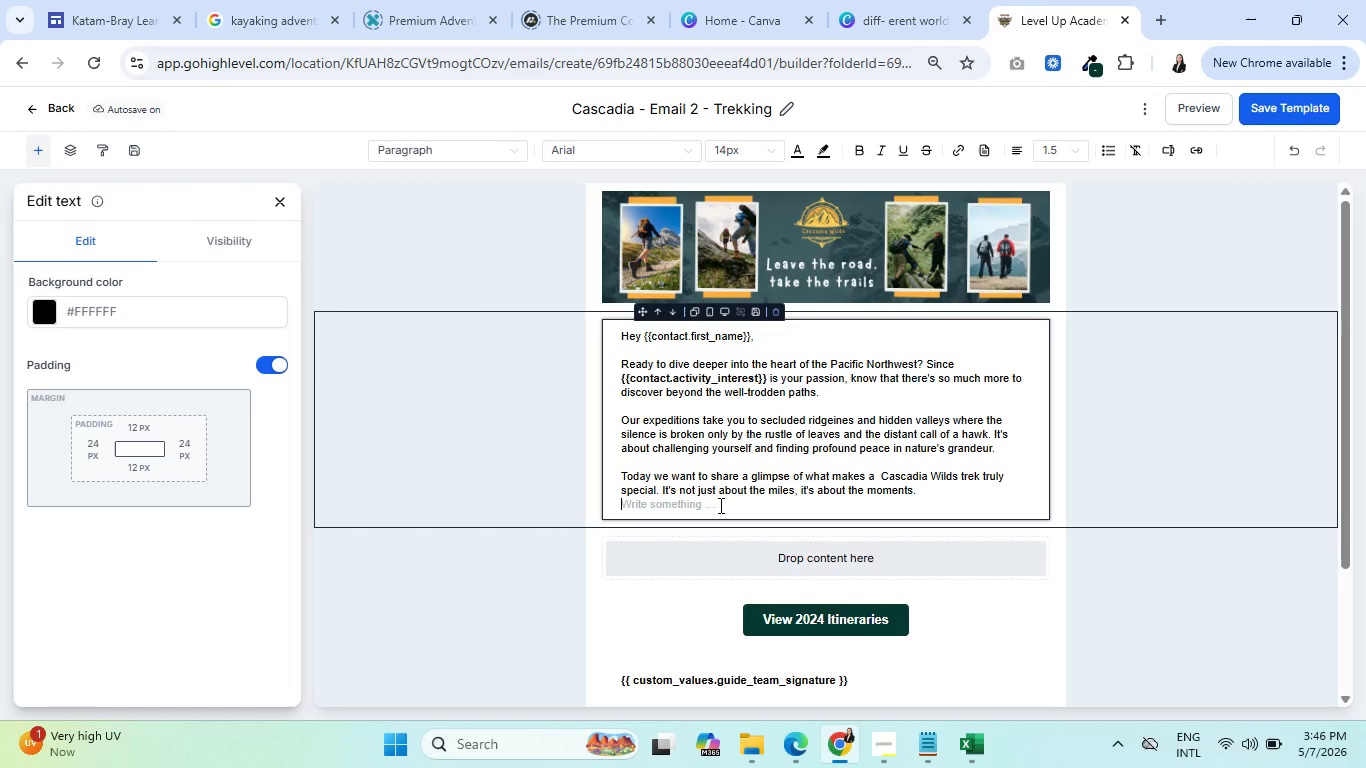 
wait(11.64)
 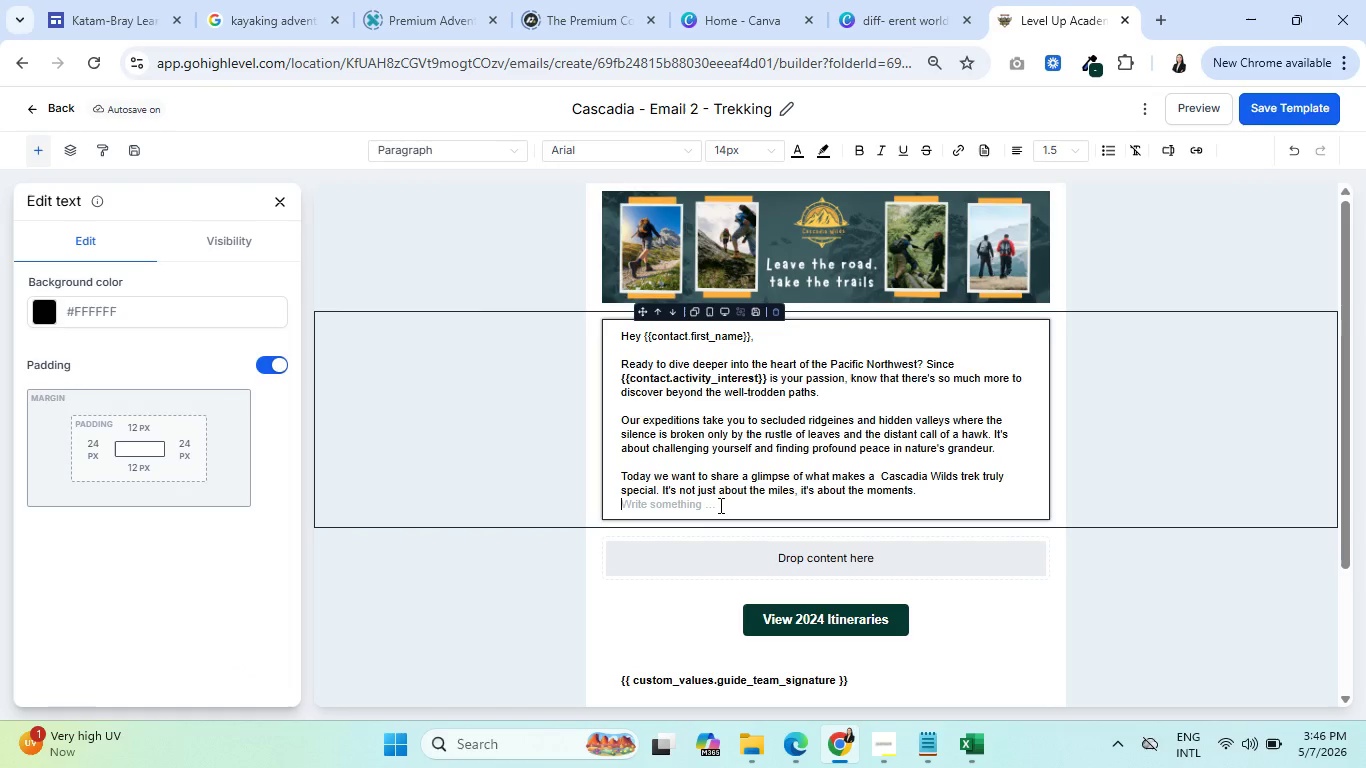 
key(Enter)
 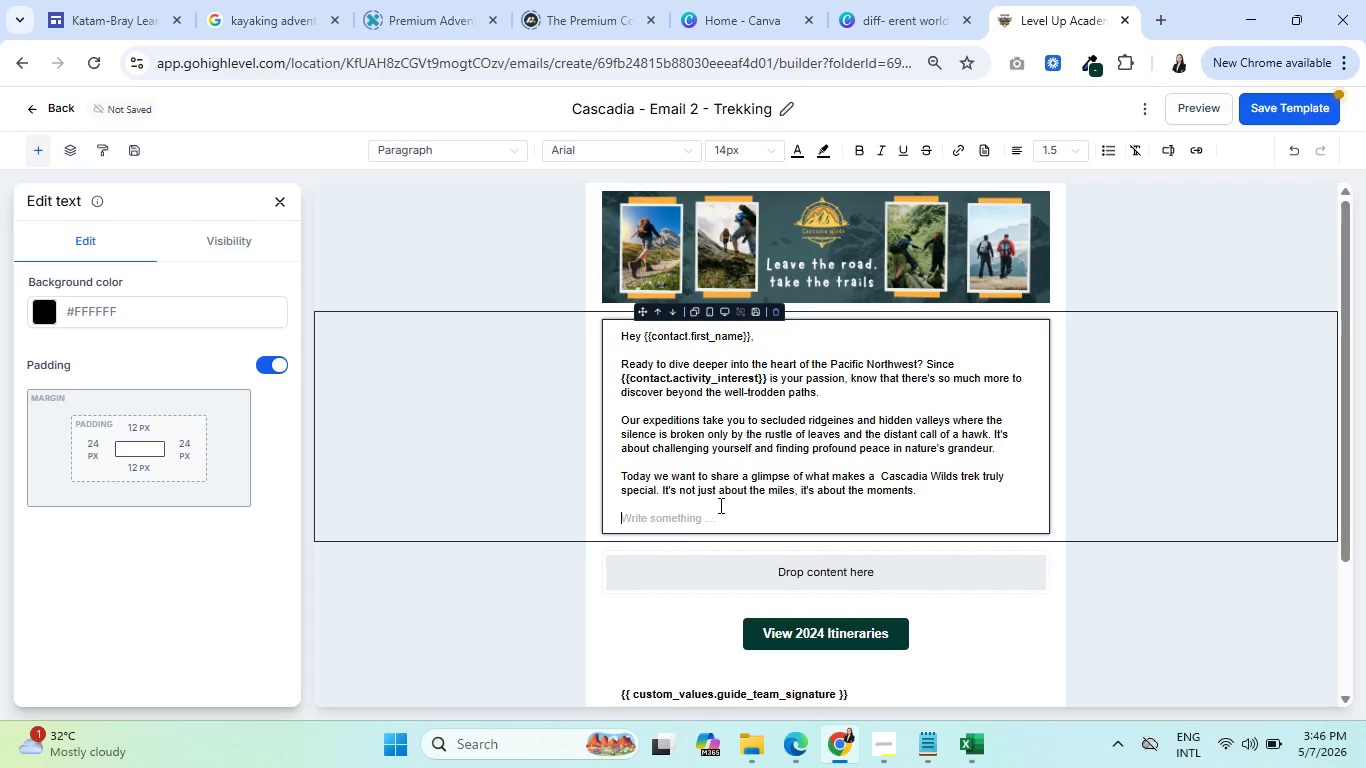 
type(Stay tuned)
 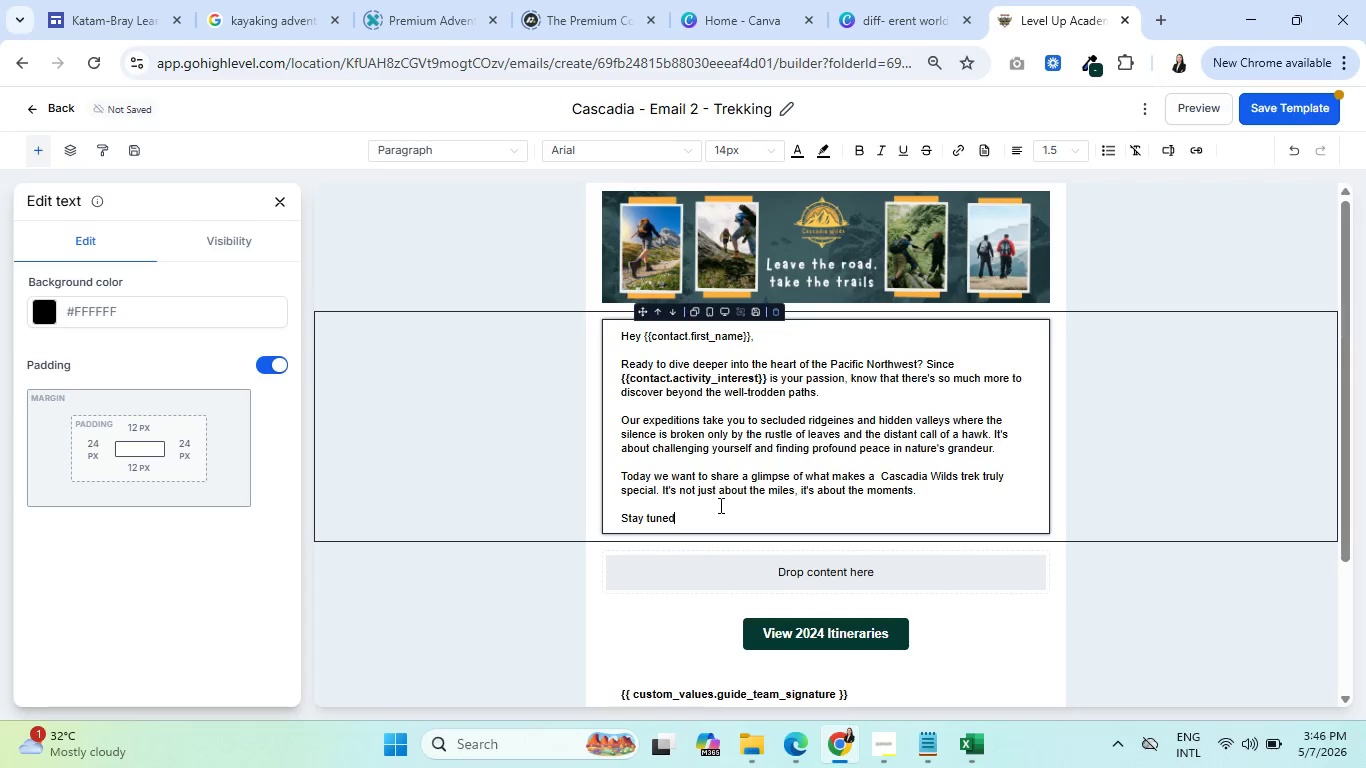 
type( for our next email, whee we'll talk about preparing for these incredible journeys.)
 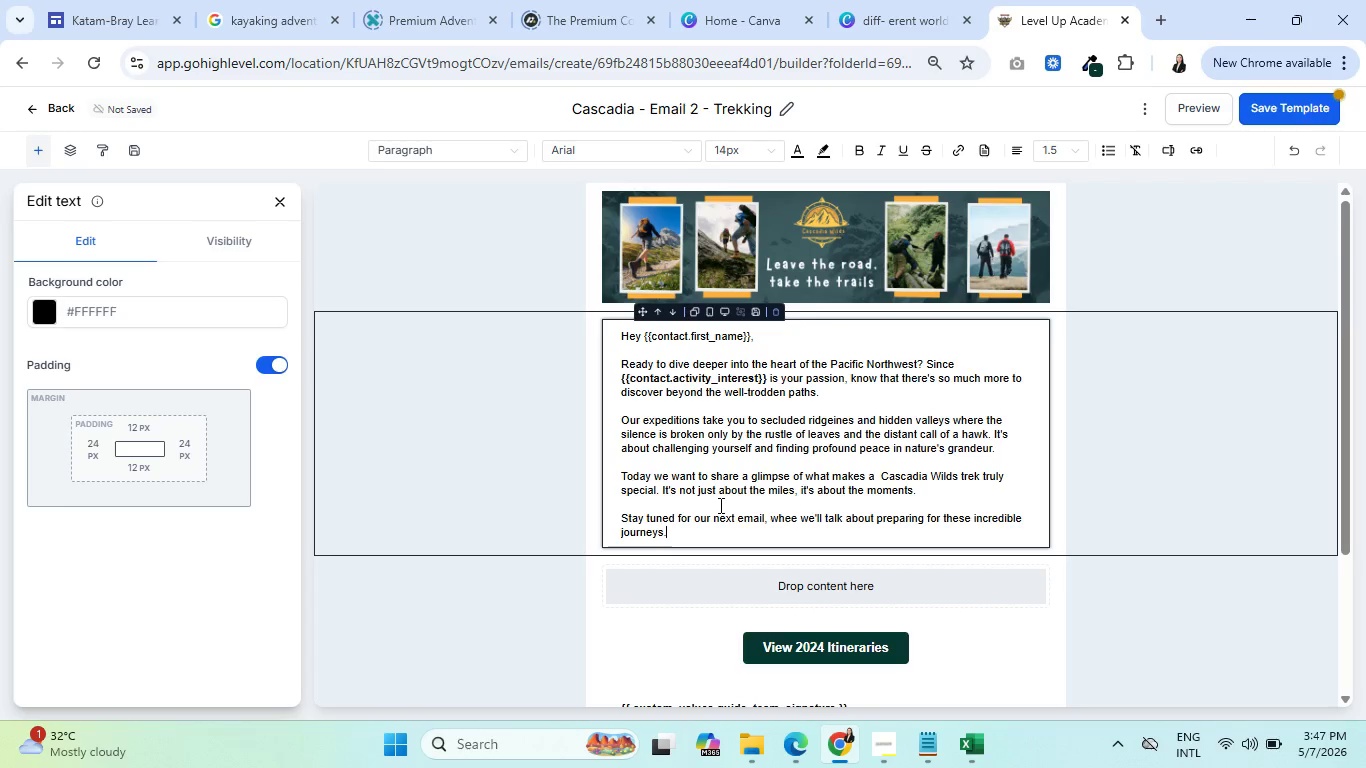 
key(Enter)
 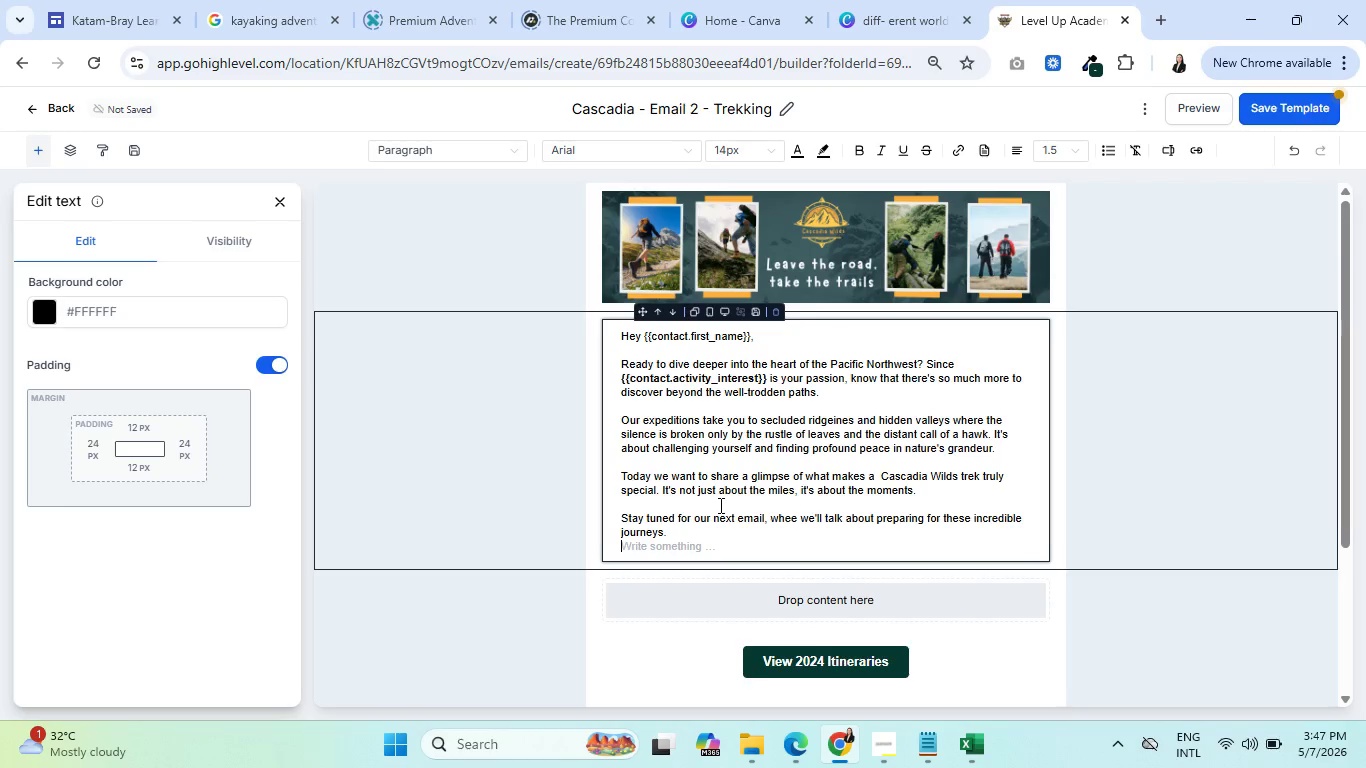 
key(Enter)
 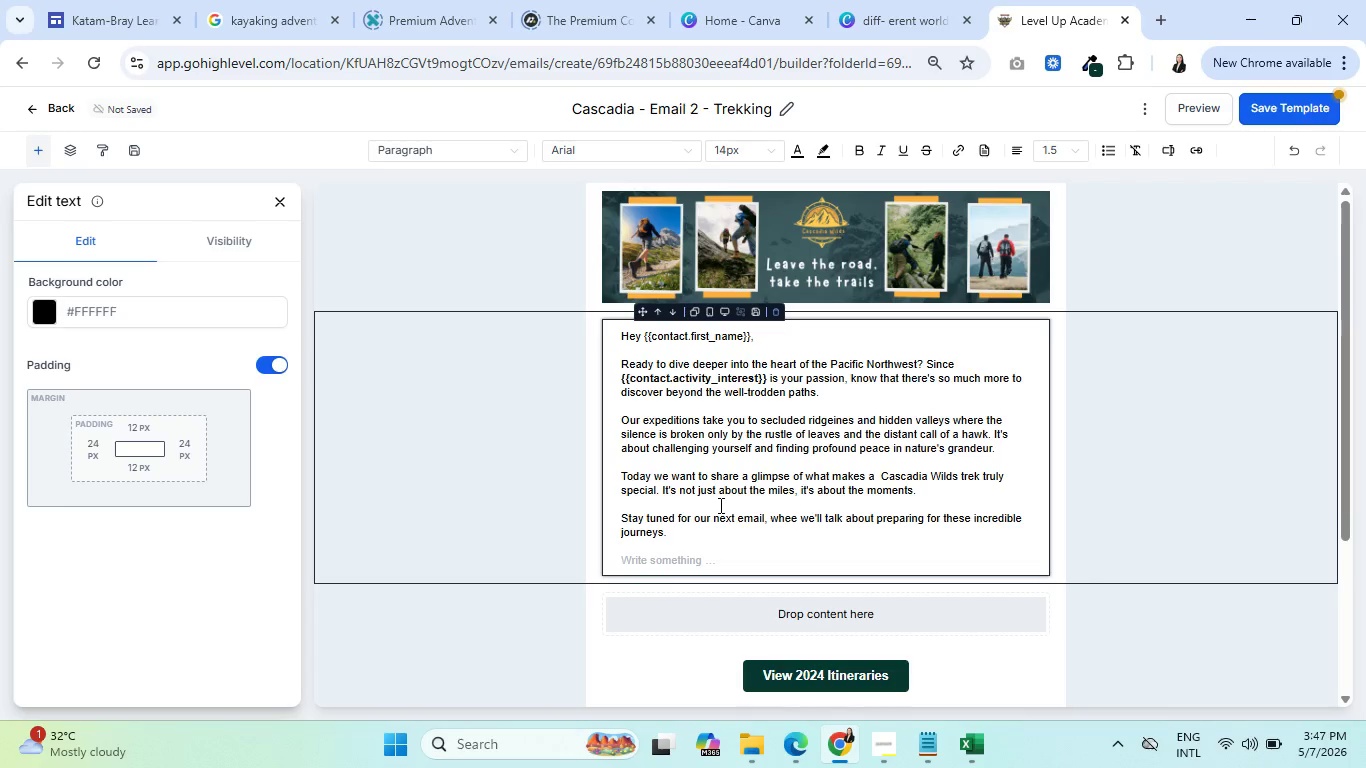 
wait(8.73)
 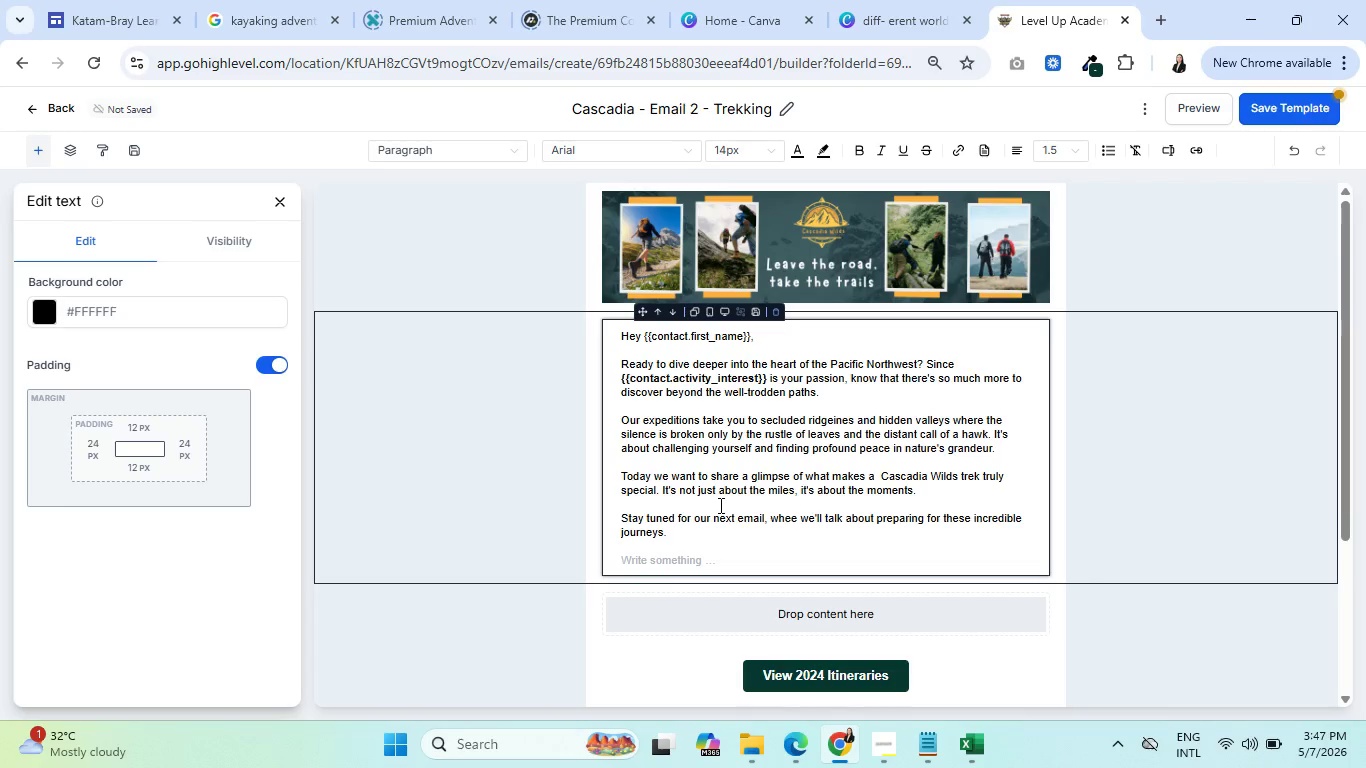 
scroll: coordinate [720, 506], scroll_direction: down, amount: 5.0
 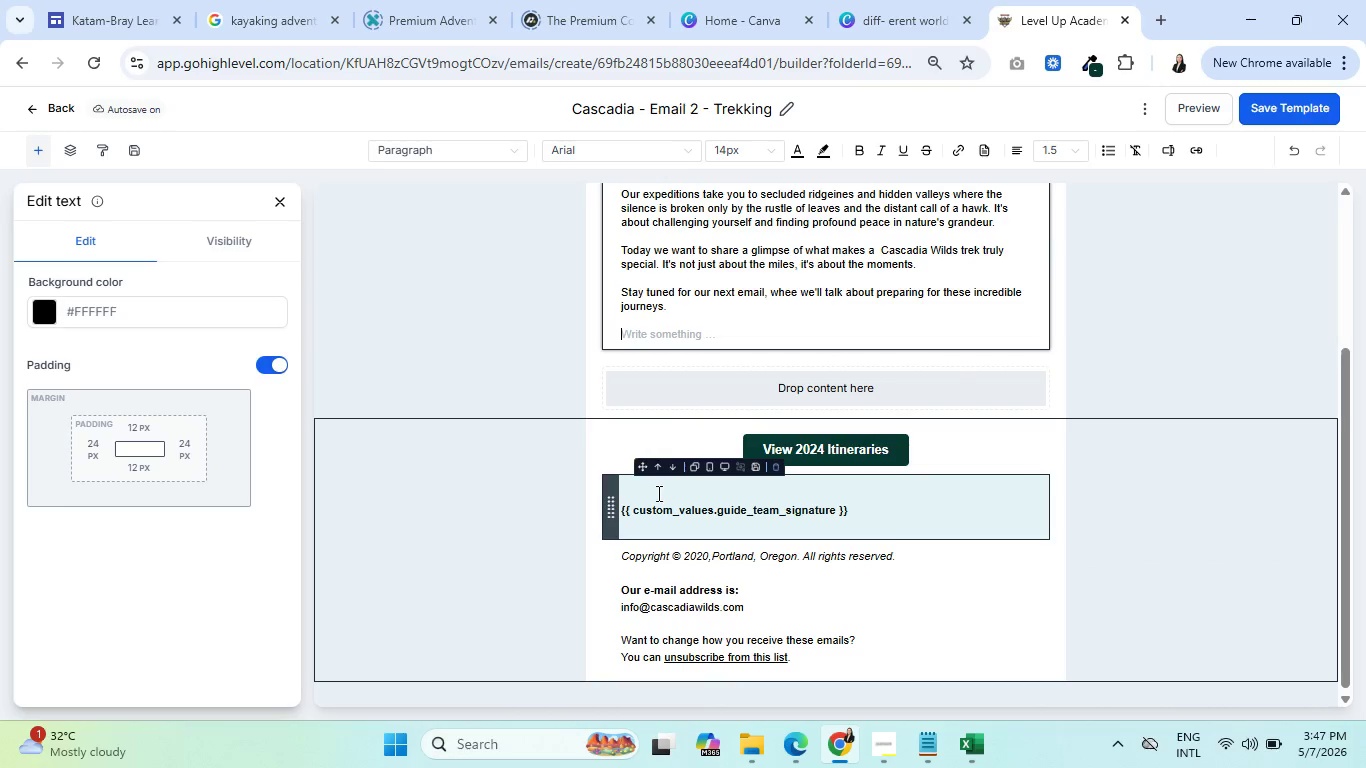 
left_click([636, 498])
 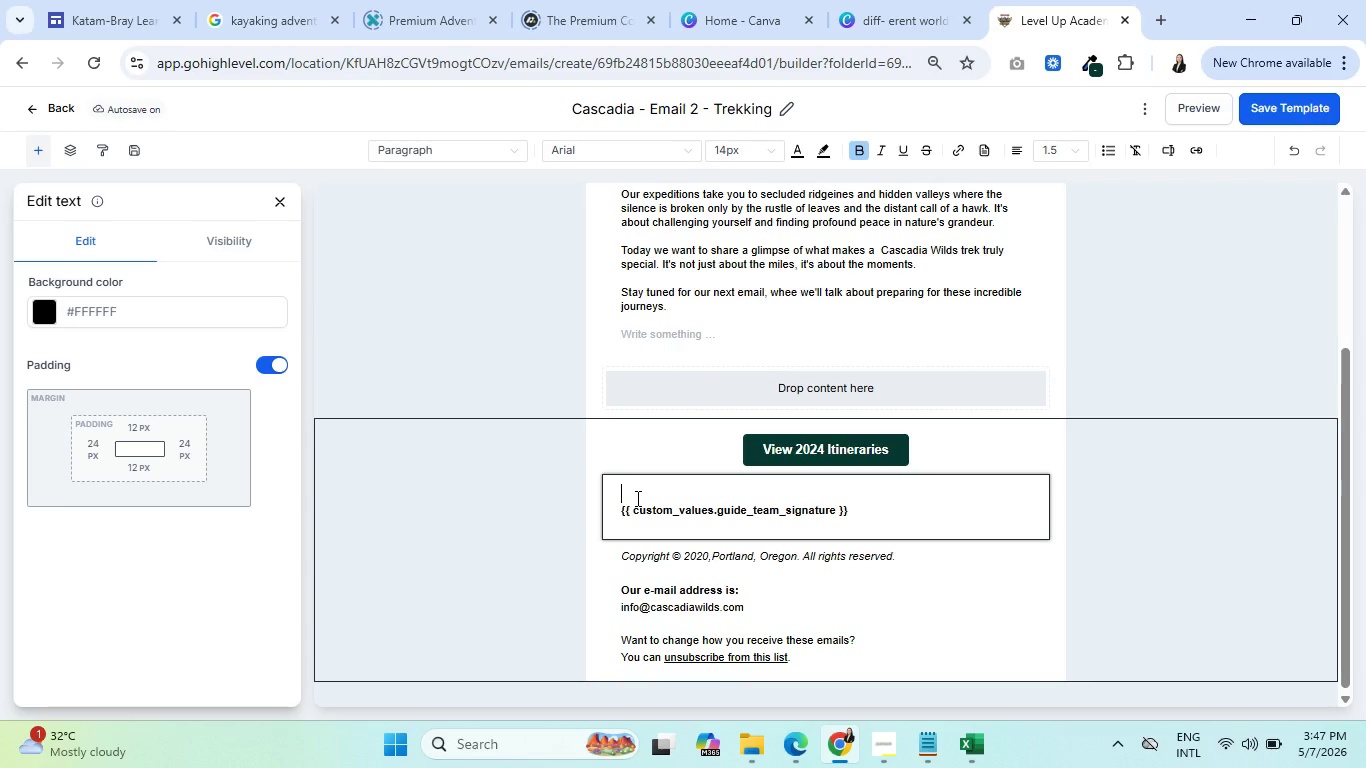 
key(Enter)
 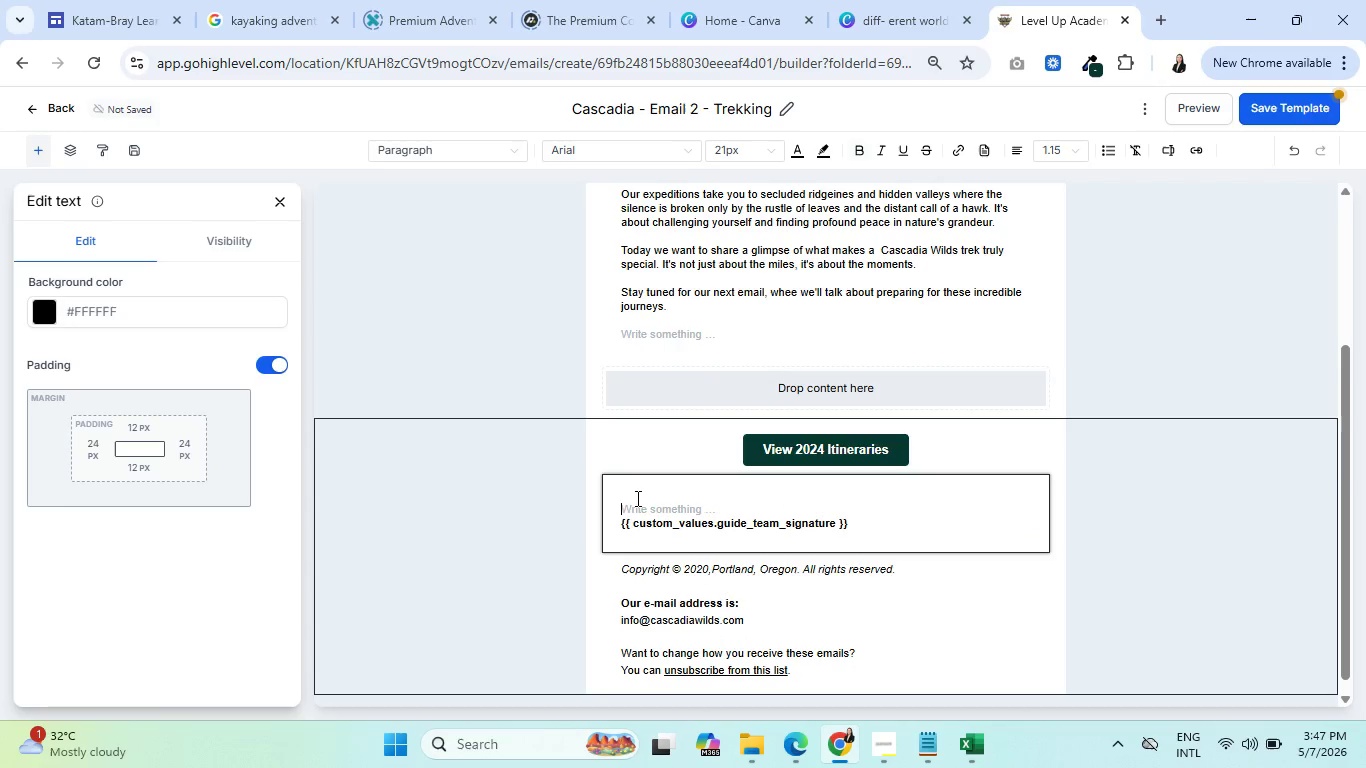 
type(Happy Tr)
key(Backspace)
key(Backspace)
type(tri)
key(Backspace)
type(ails,)
 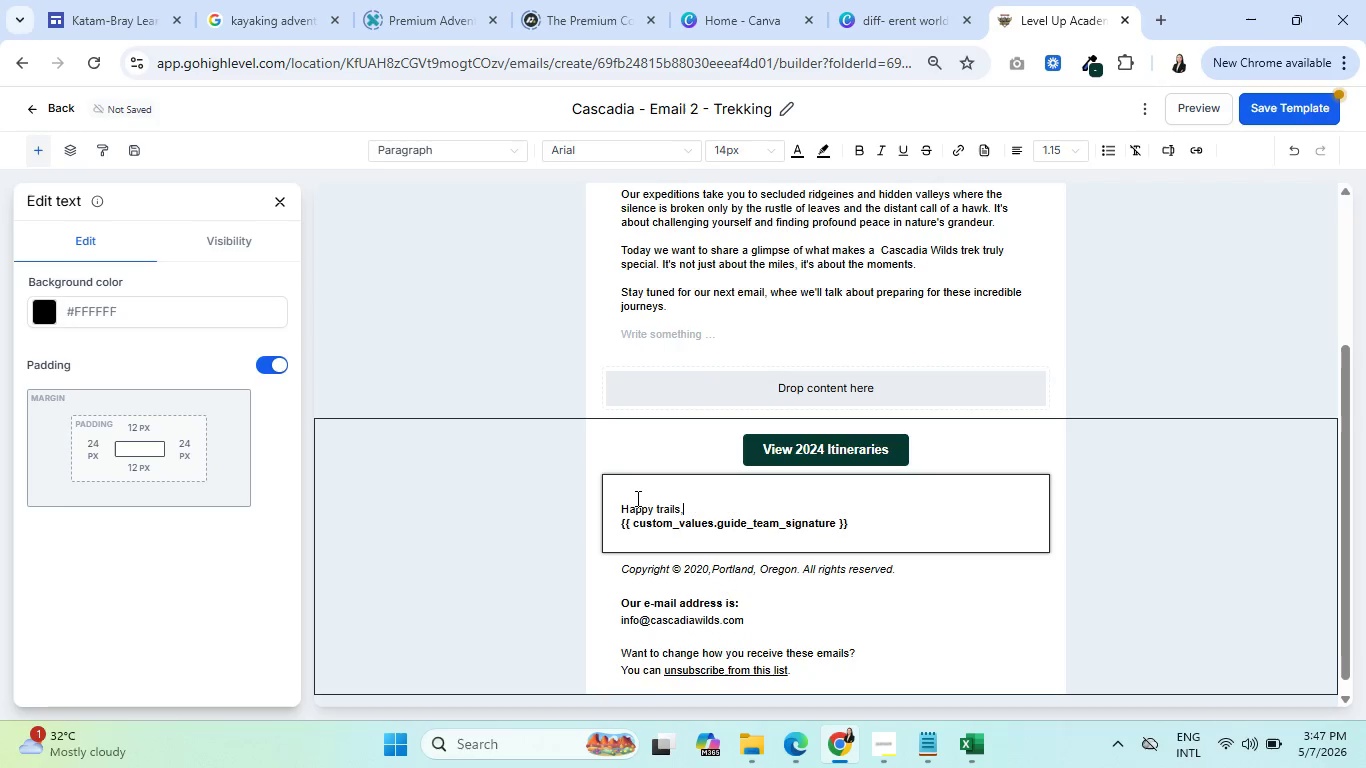 
key(Enter)
 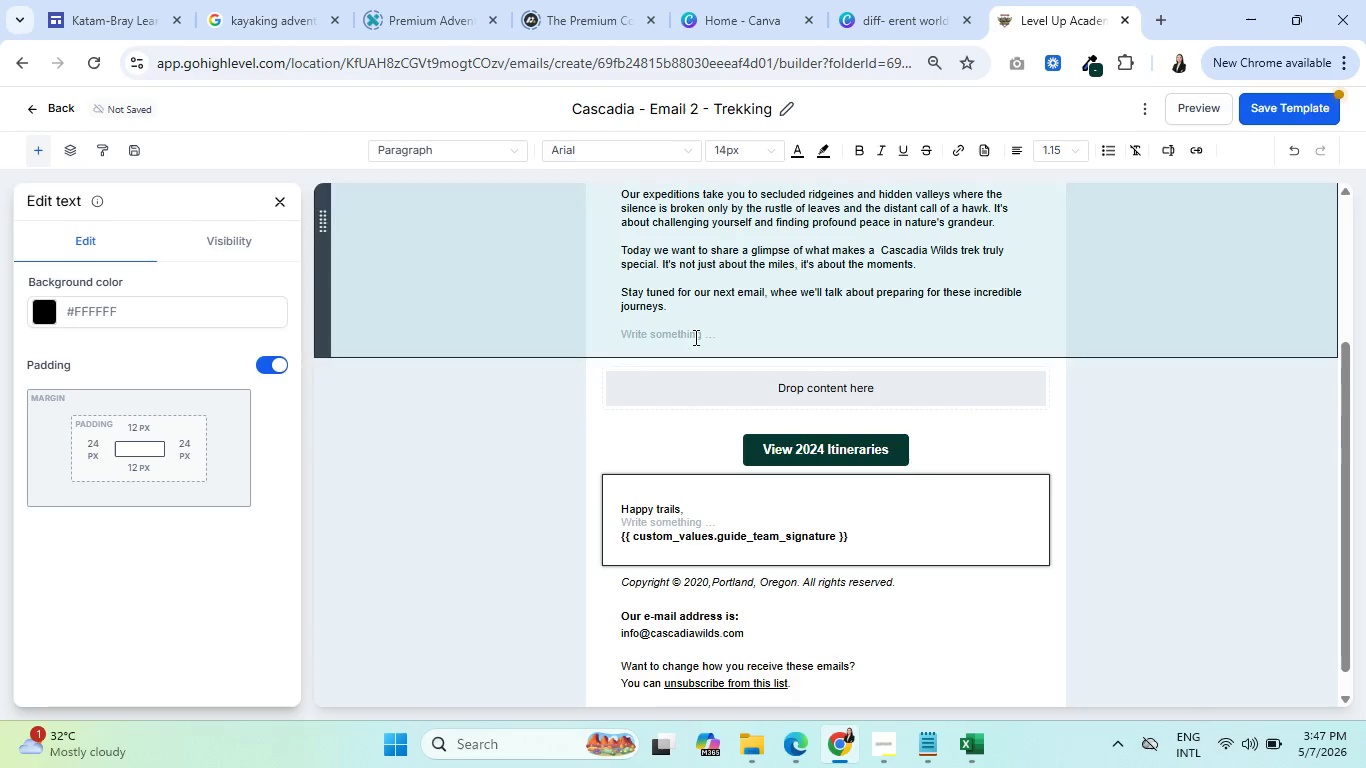 
left_click([694, 337])
 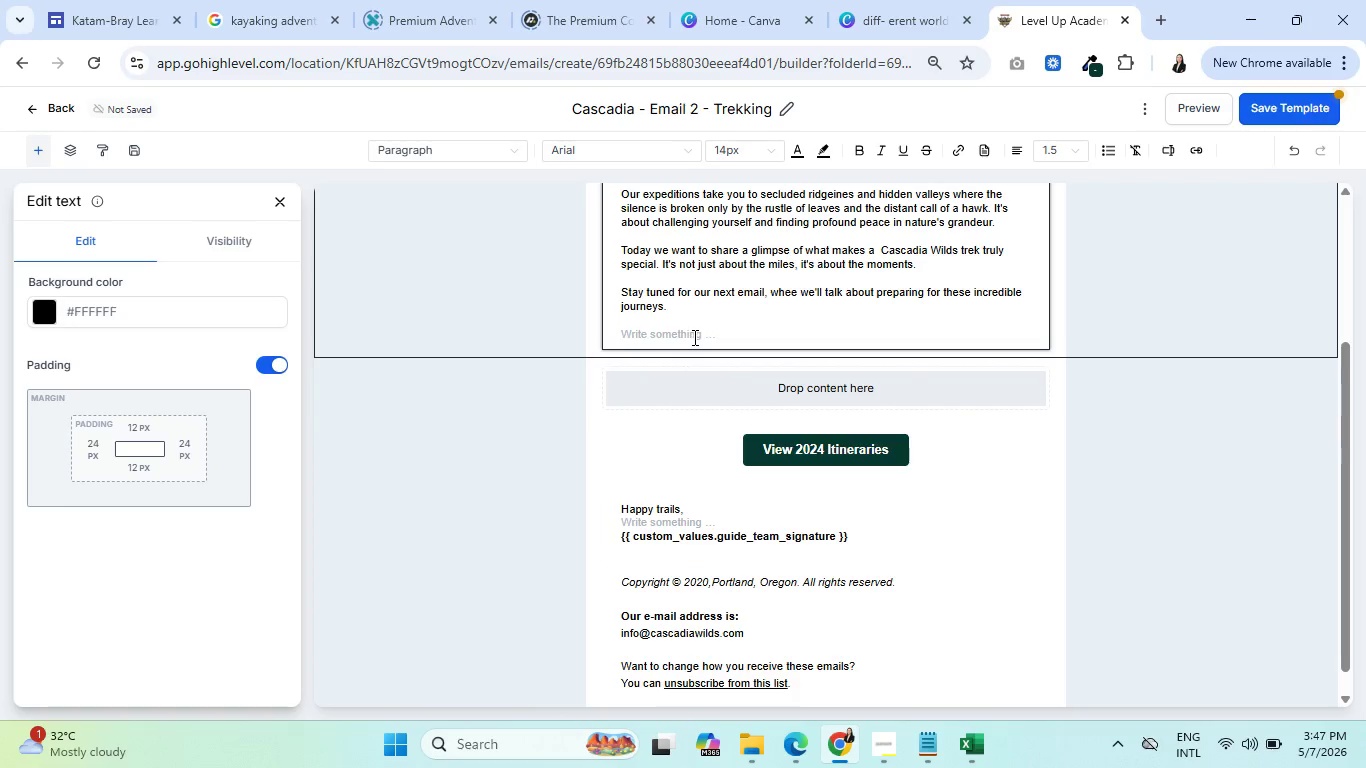 
key(Backspace)
 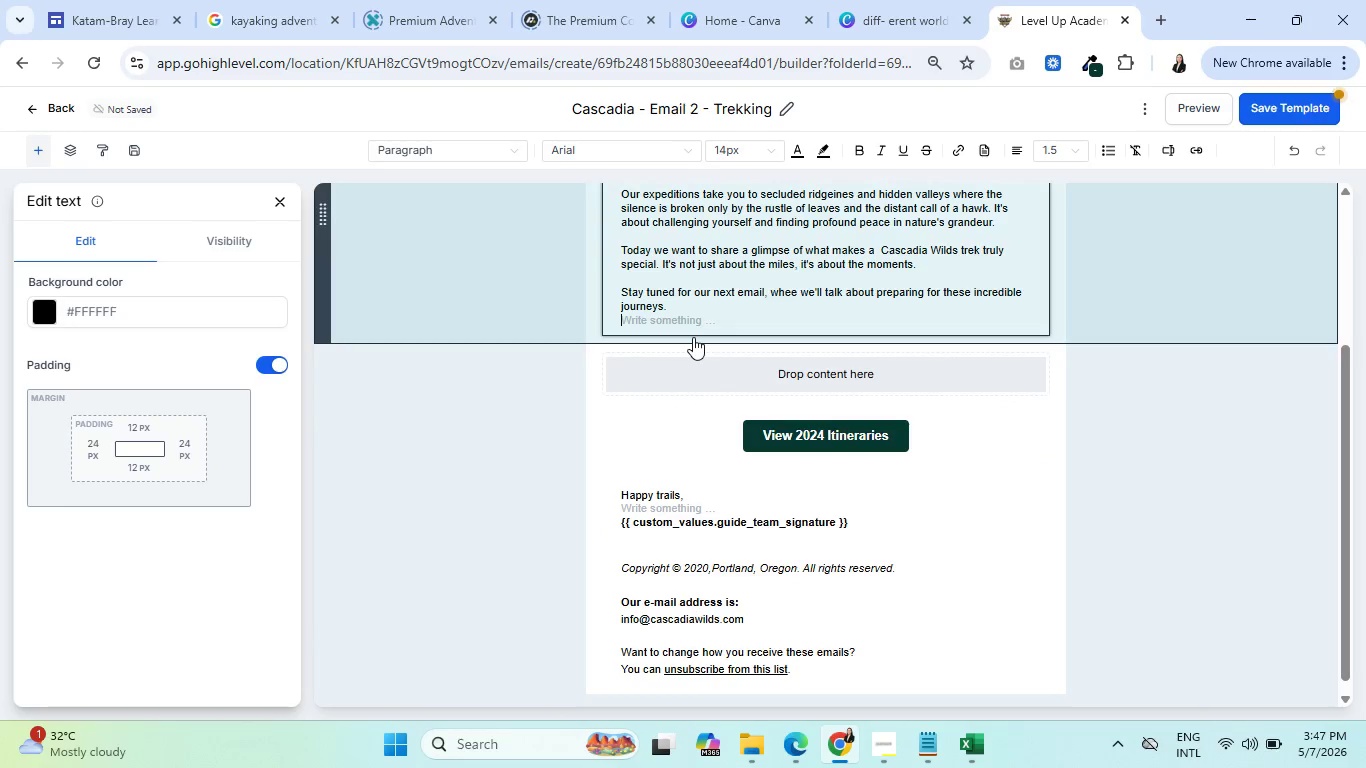 
key(Backspace)
 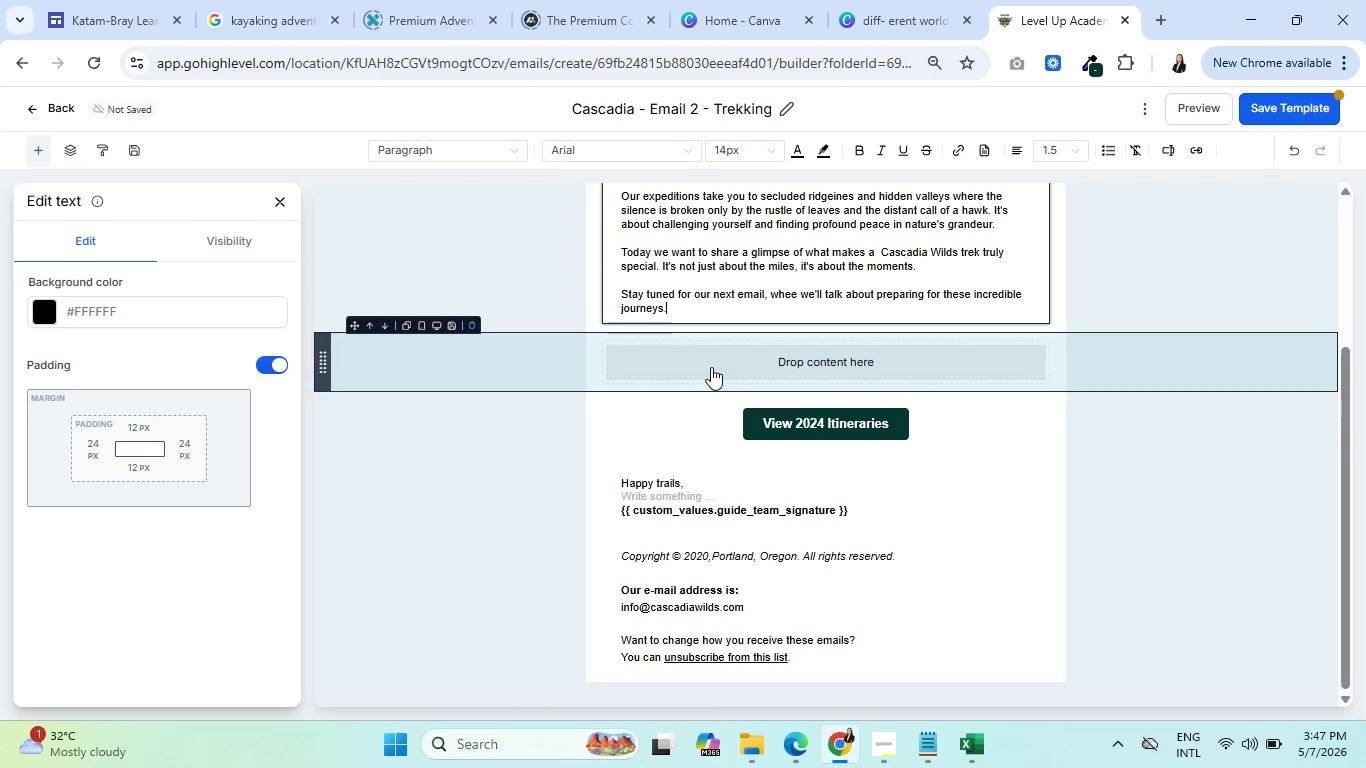 
scroll: coordinate [727, 346], scroll_direction: up, amount: 2.0
 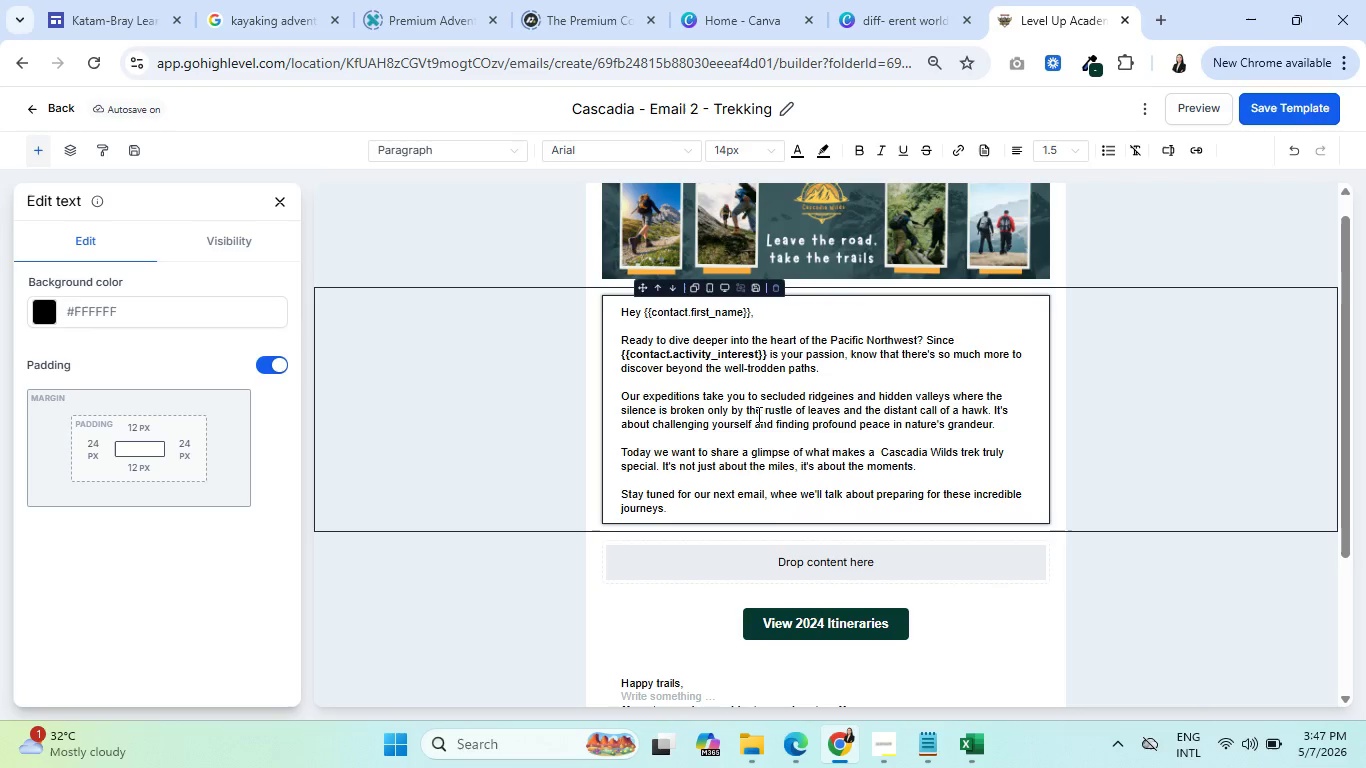 
wait(33.28)
 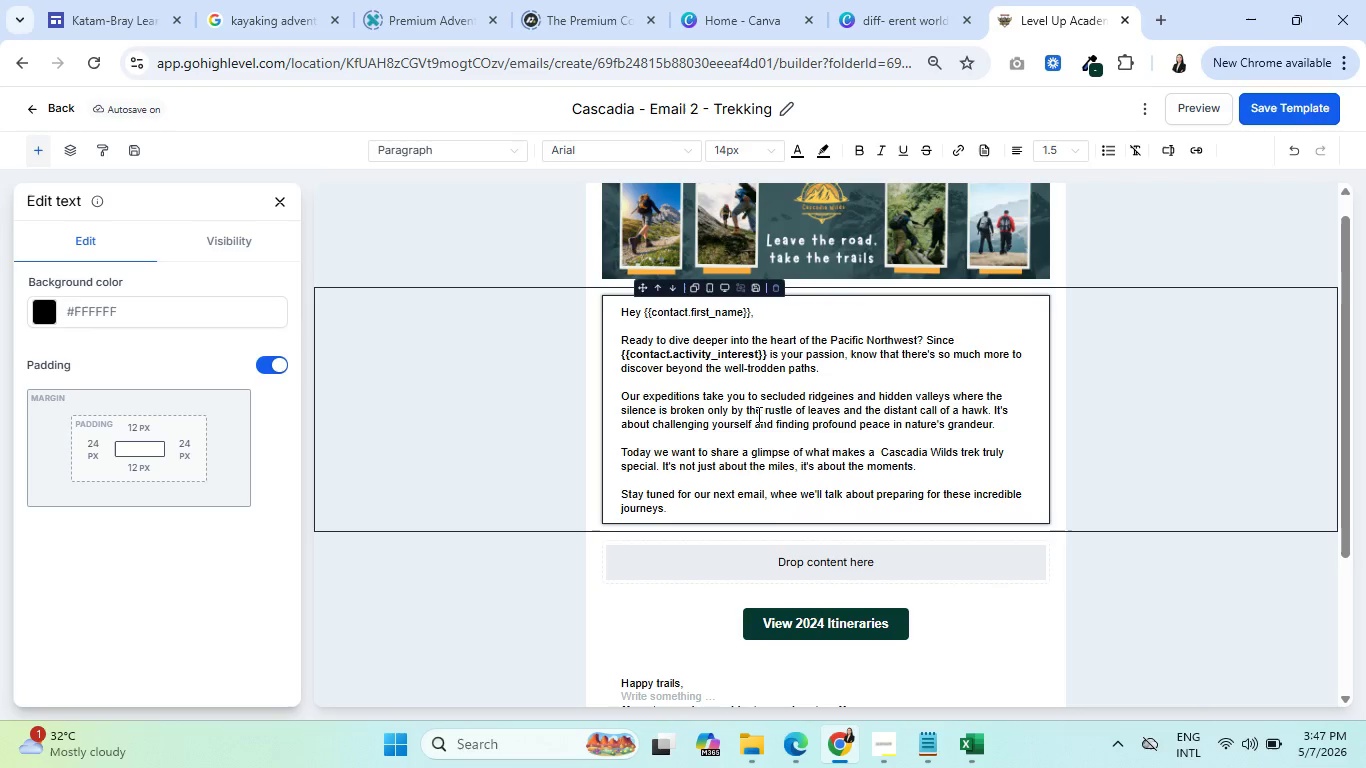 
scroll: coordinate [757, 414], scroll_direction: down, amount: 1.0
 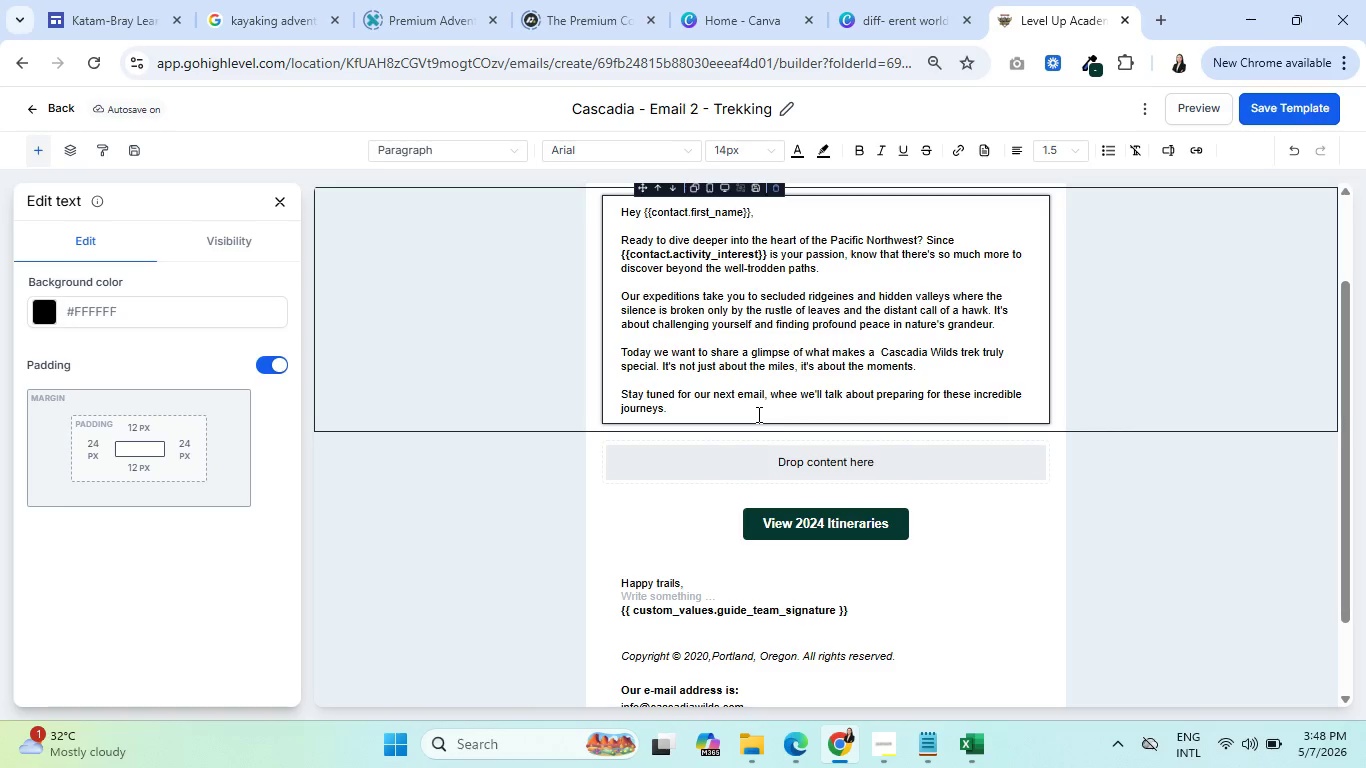 
wait(35.13)
 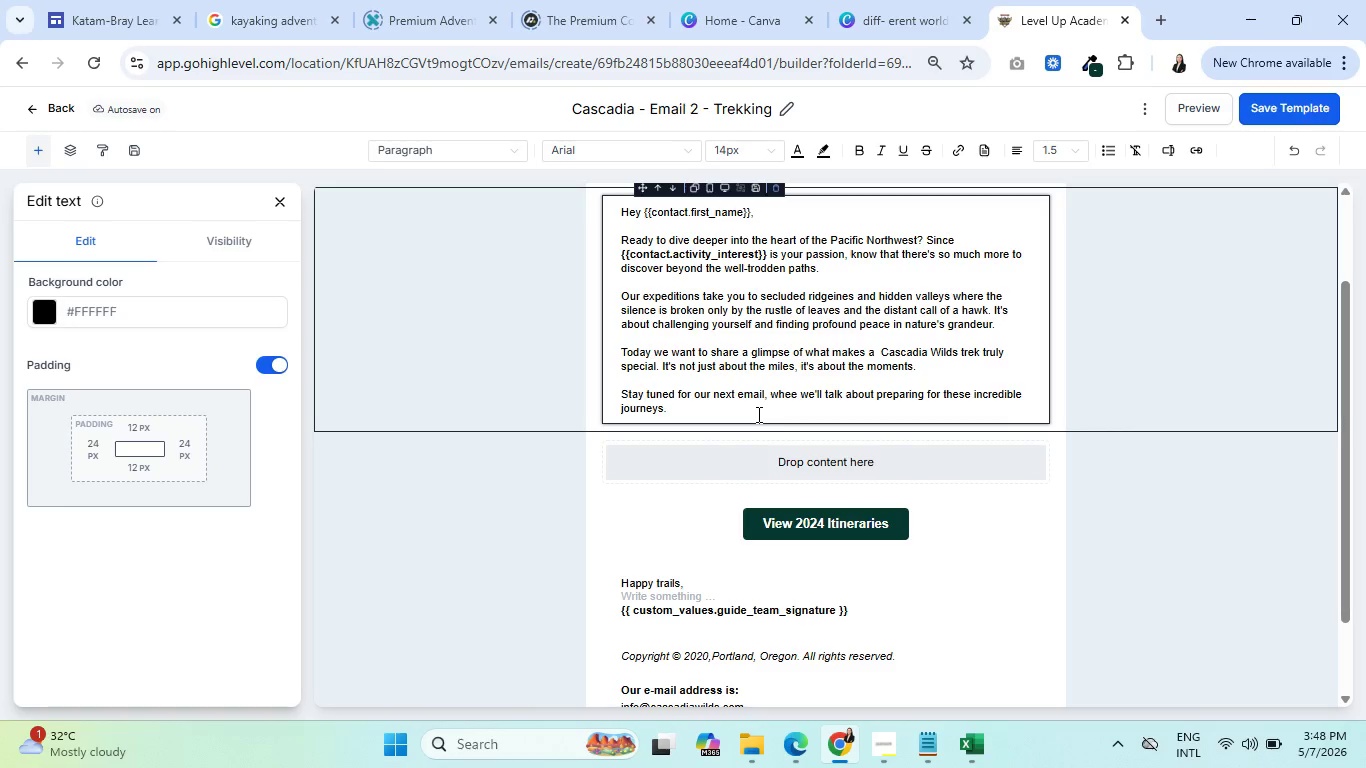 
scroll: coordinate [530, 463], scroll_direction: down, amount: 1.0
 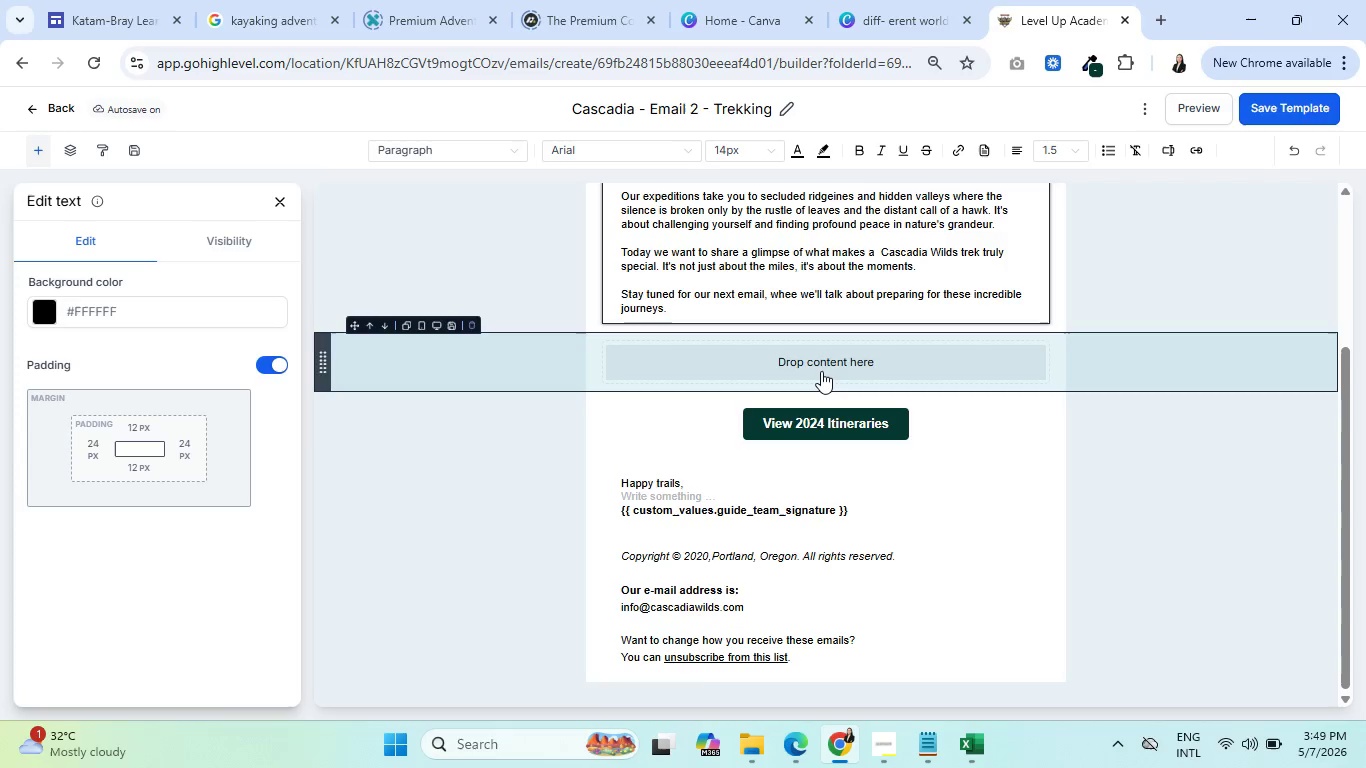 
wait(37.6)
 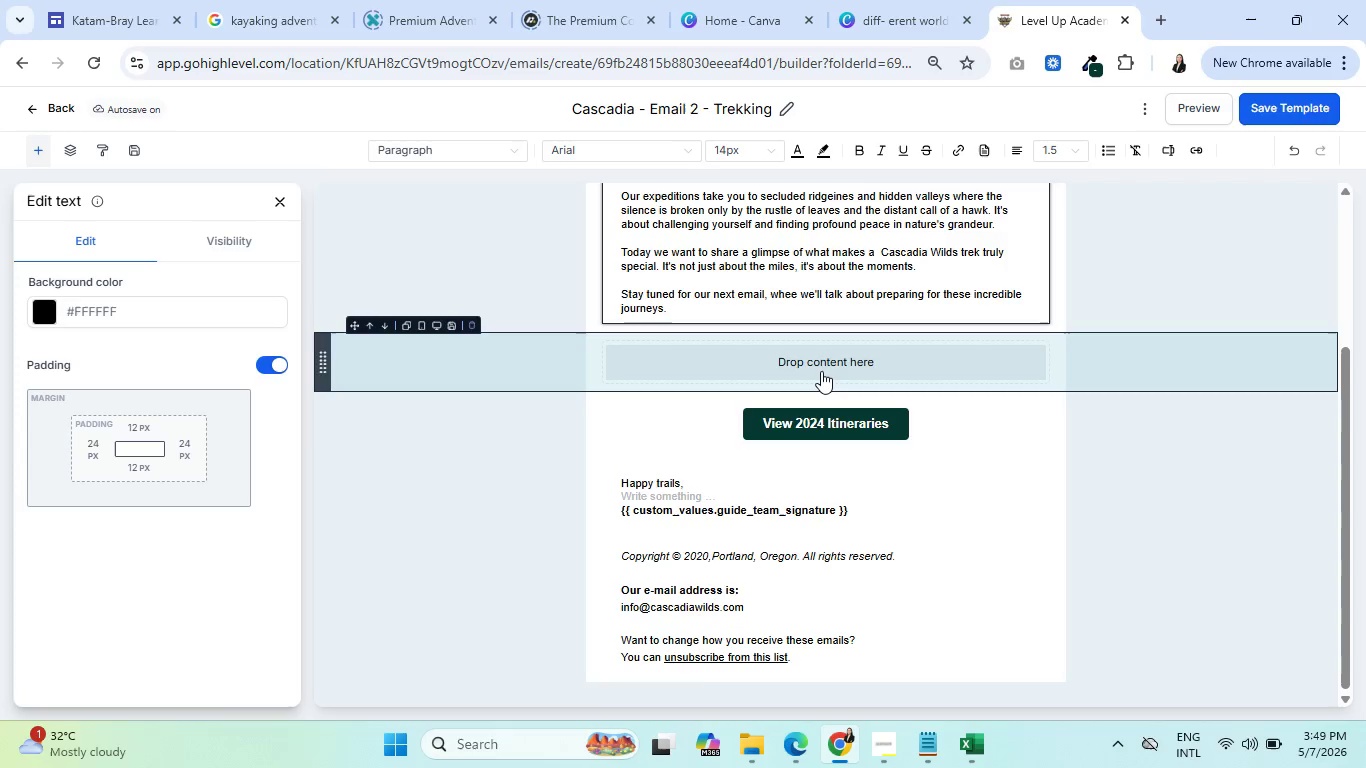 
scroll: coordinate [813, 379], scroll_direction: down, amount: 3.0
 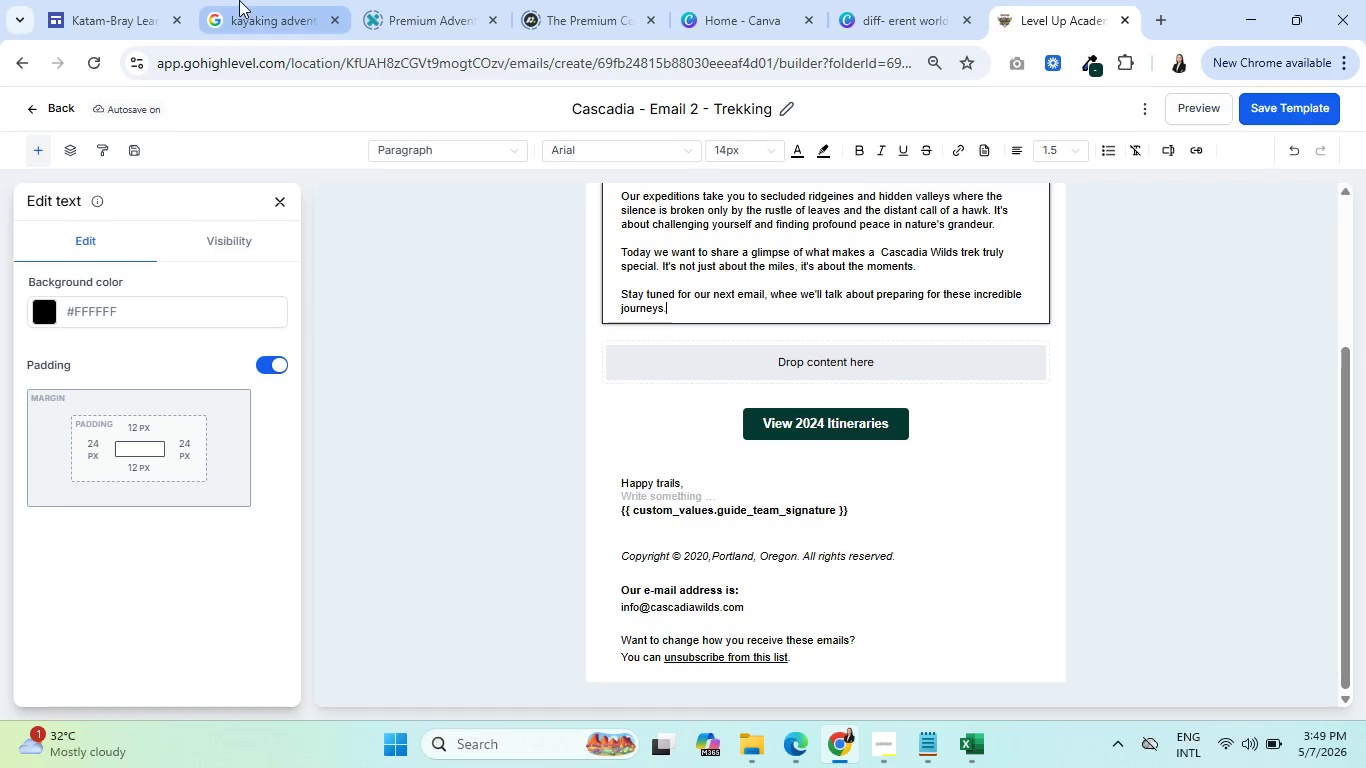 
left_click([237, 0])
 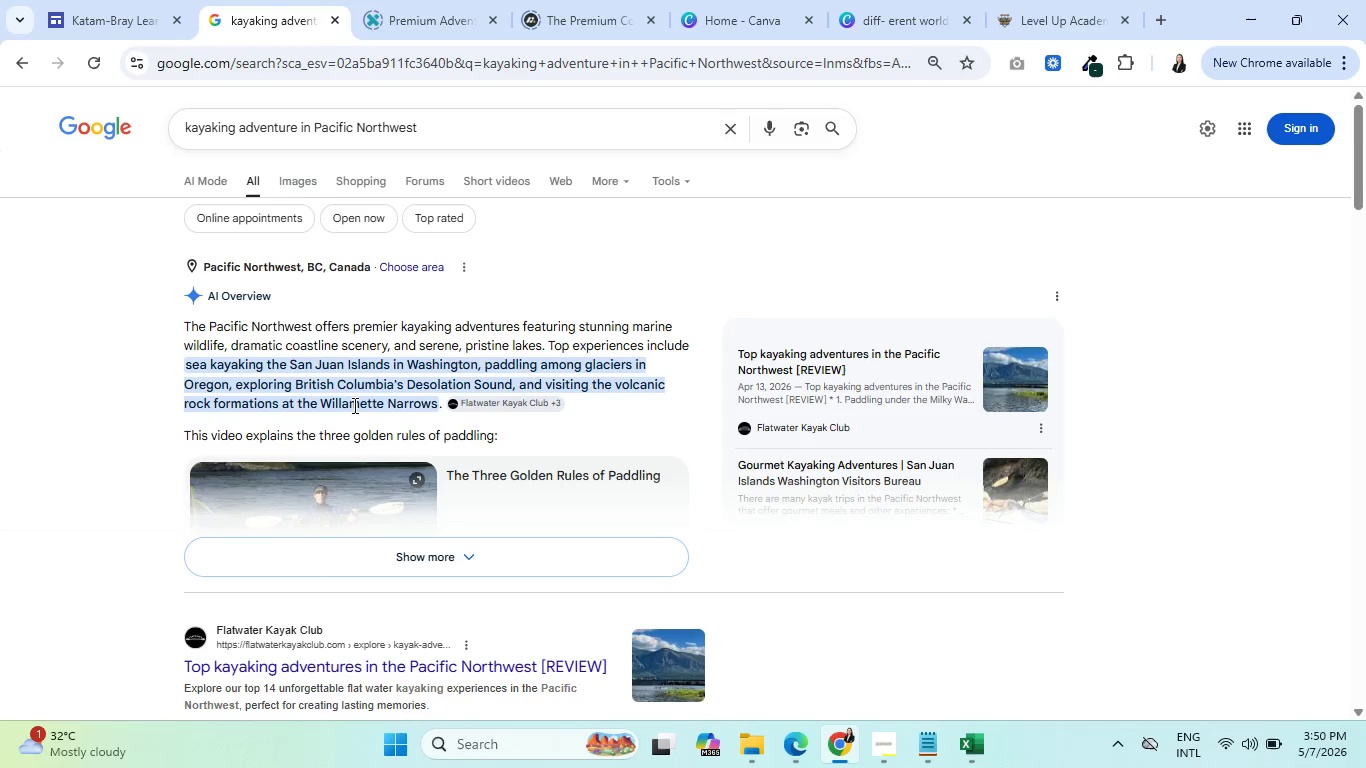 
wait(47.14)
 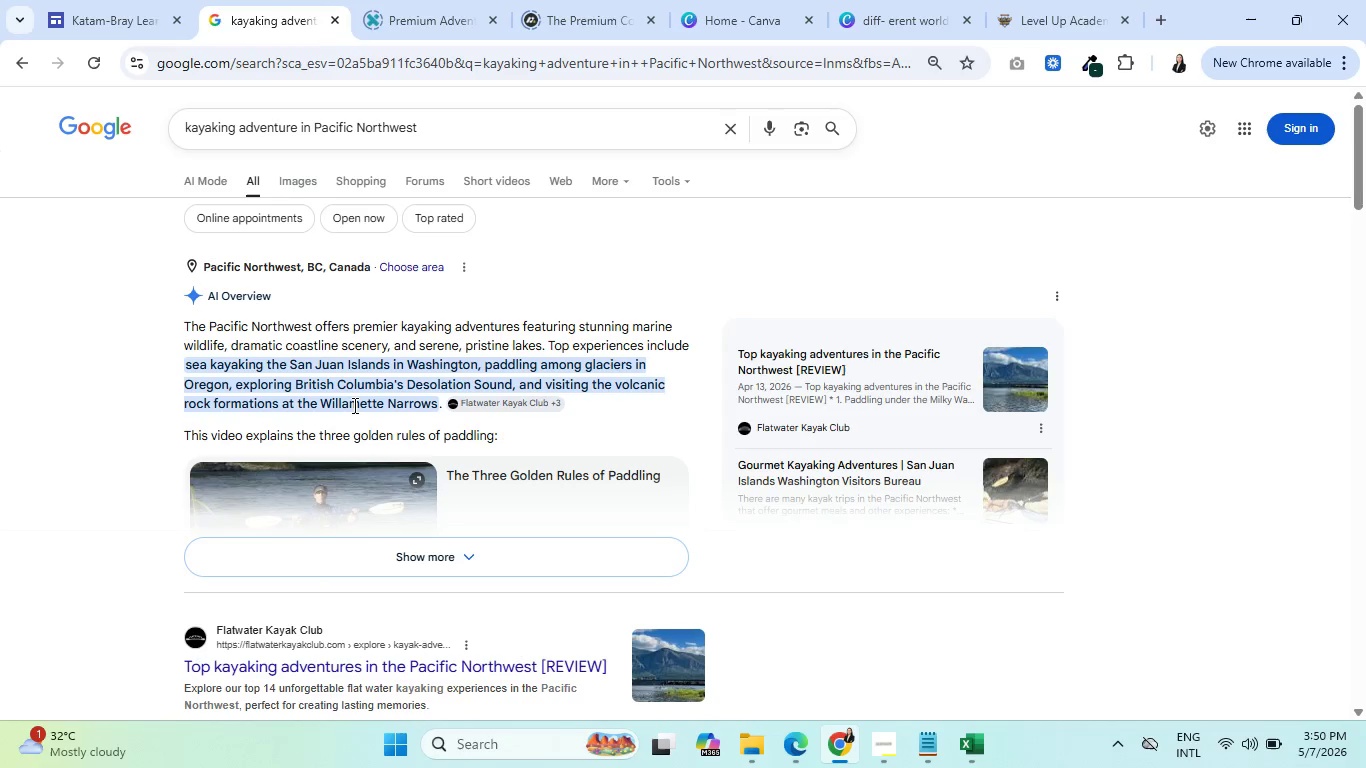 
scroll: coordinate [411, 422], scroll_direction: down, amount: 9.0
 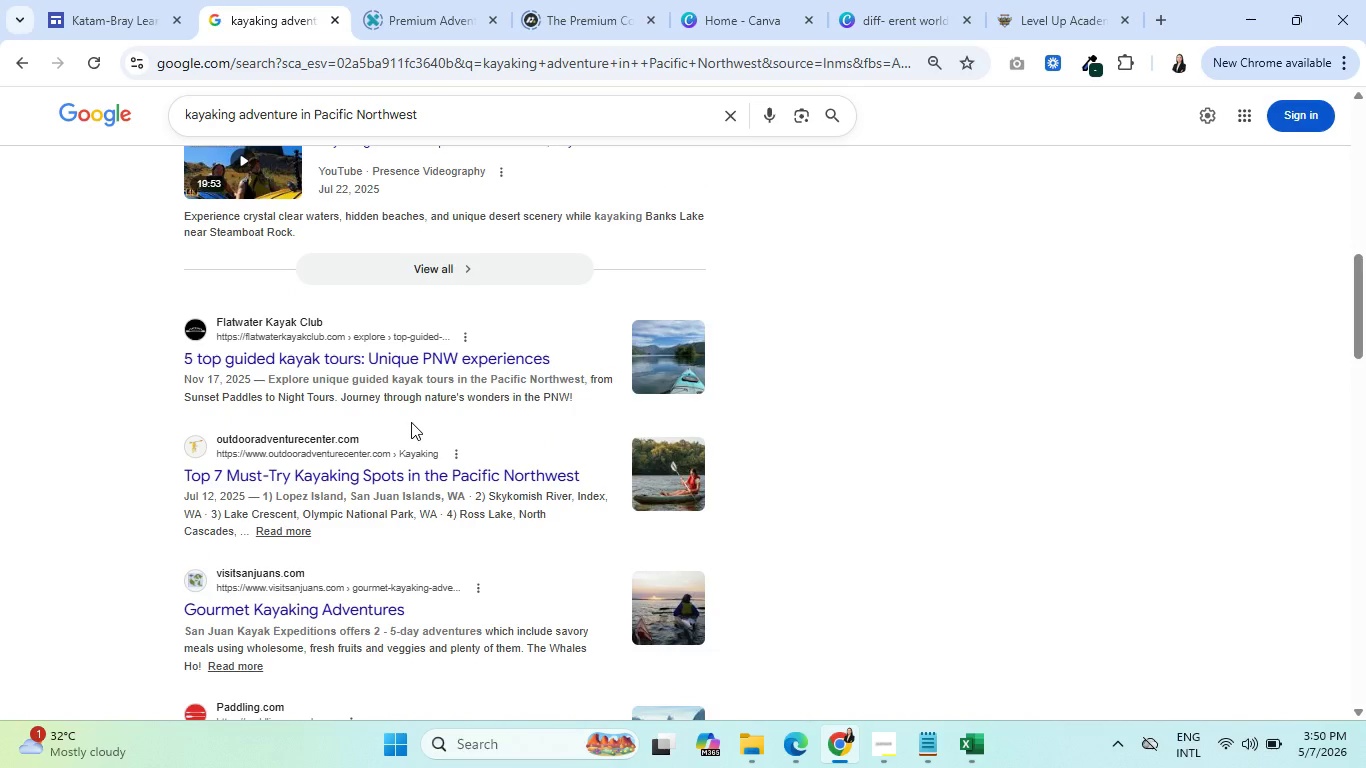 
wait(22.01)
 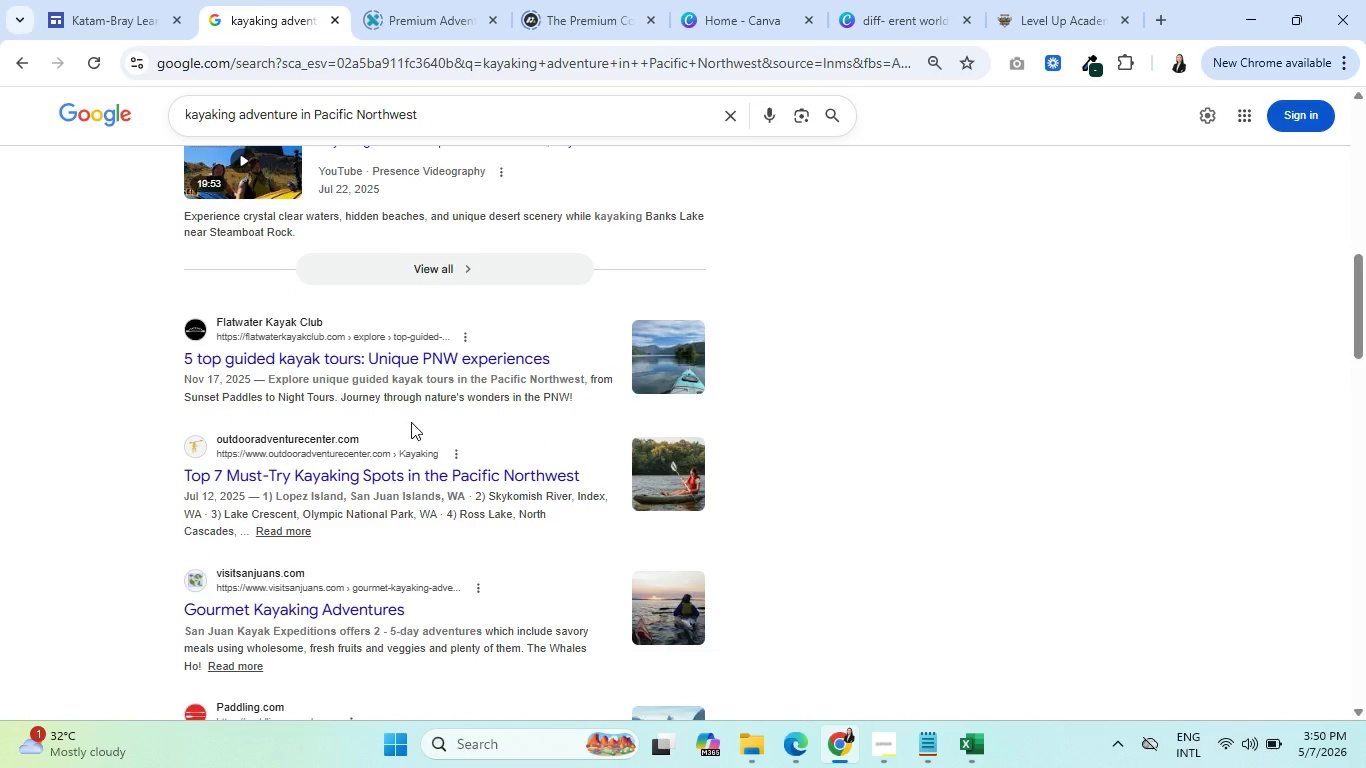 
scroll: coordinate [343, 476], scroll_direction: down, amount: 6.0
 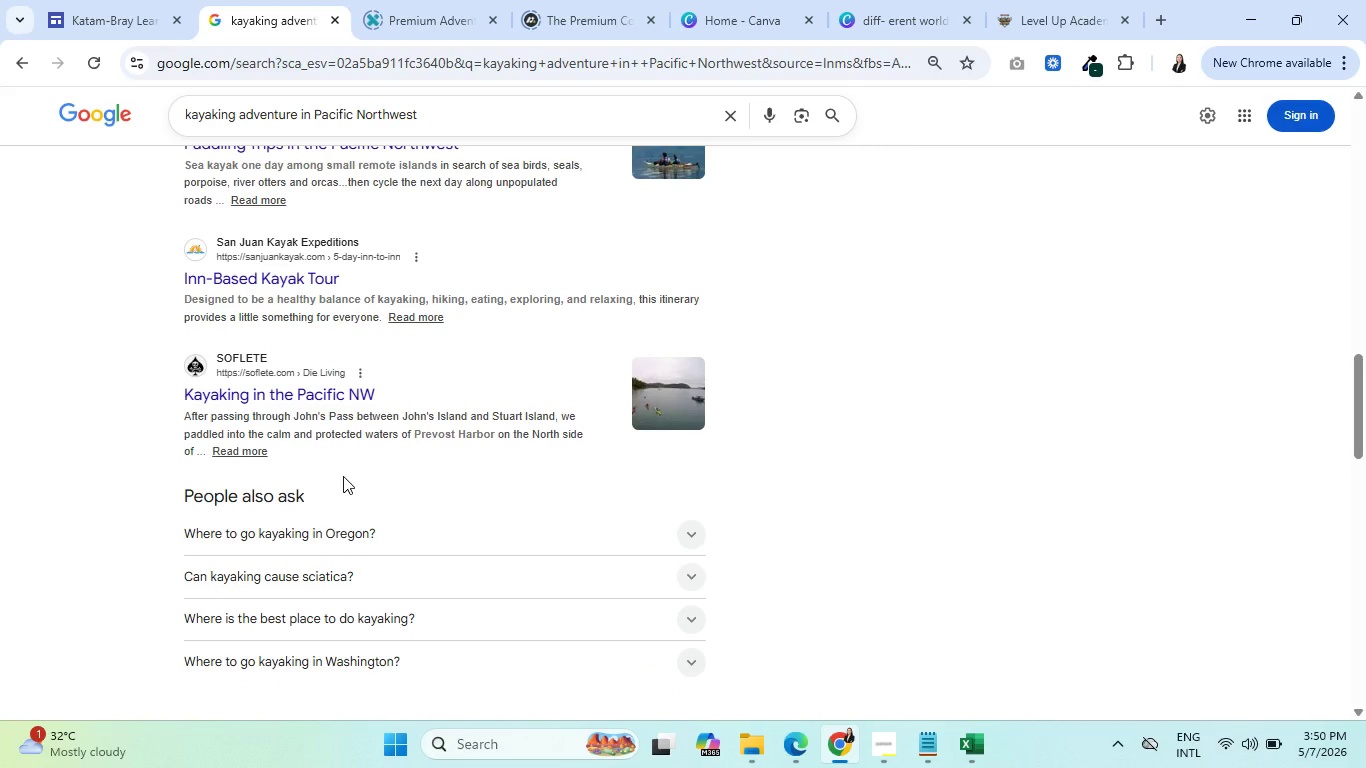 
scroll: coordinate [372, 451], scroll_direction: up, amount: 25.0
 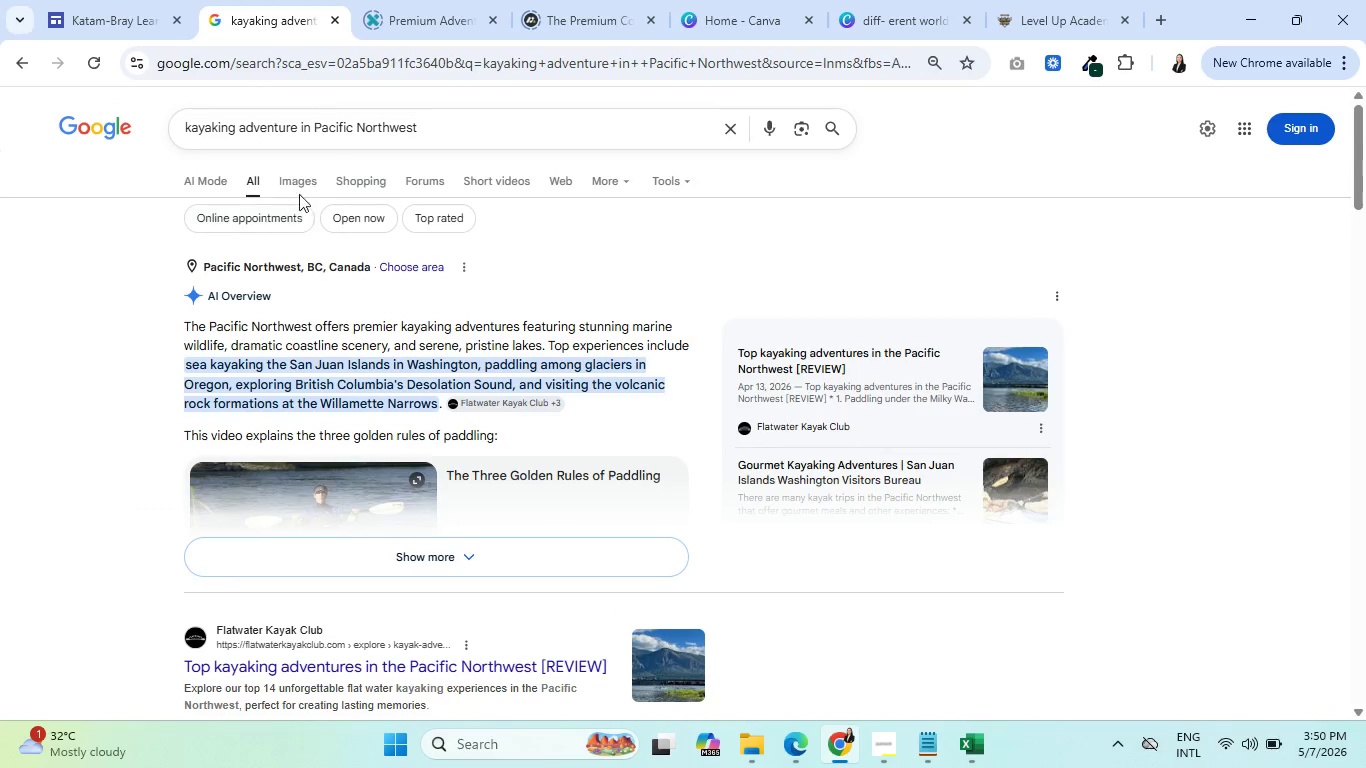 
left_click([299, 181])
 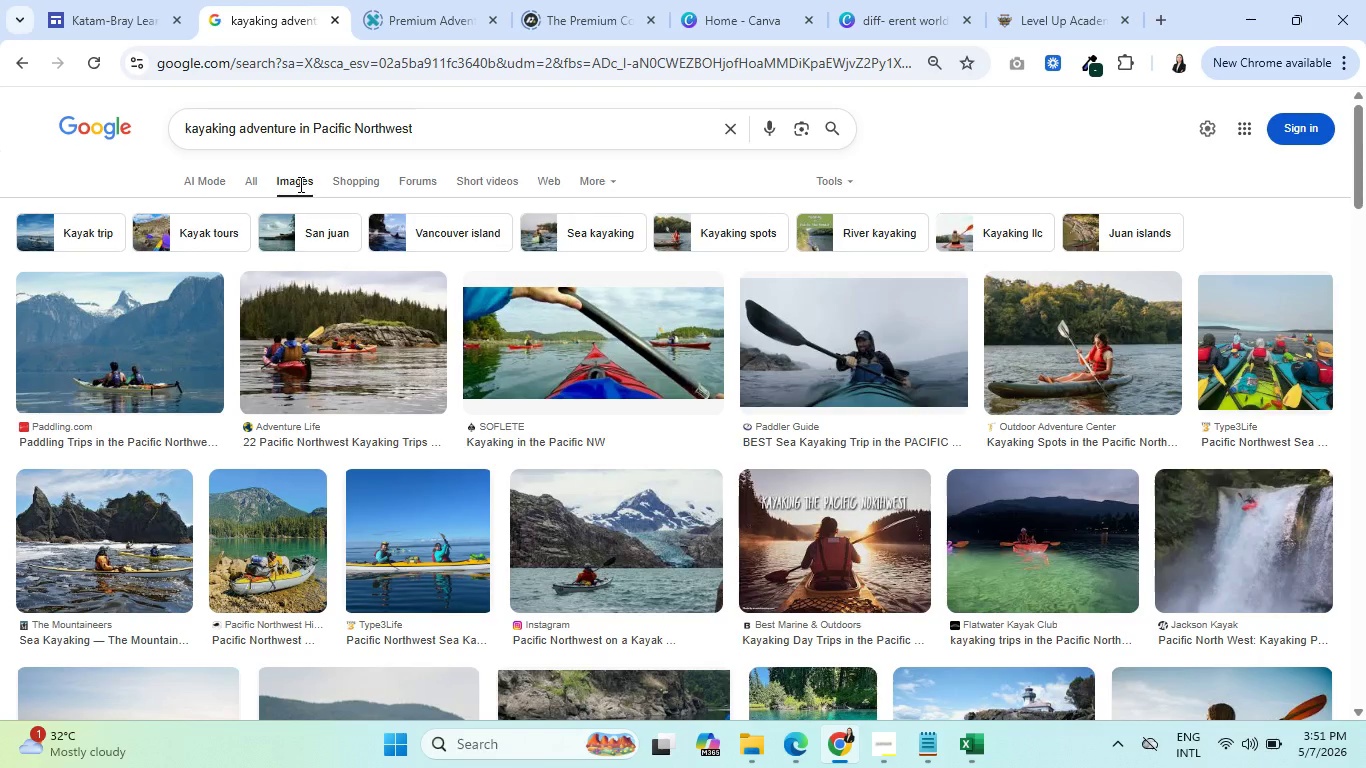 
wait(36.39)
 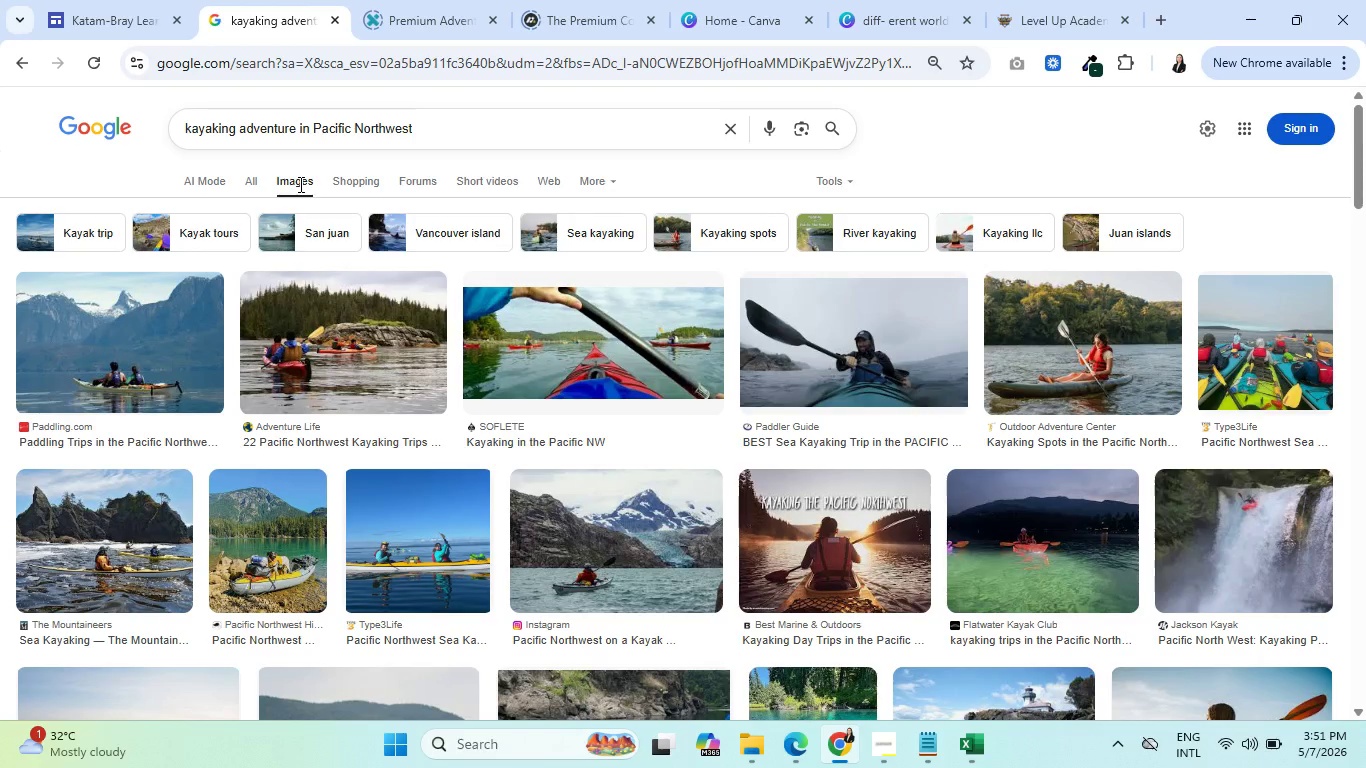 
scroll: coordinate [484, 491], scroll_direction: down, amount: 5.0
 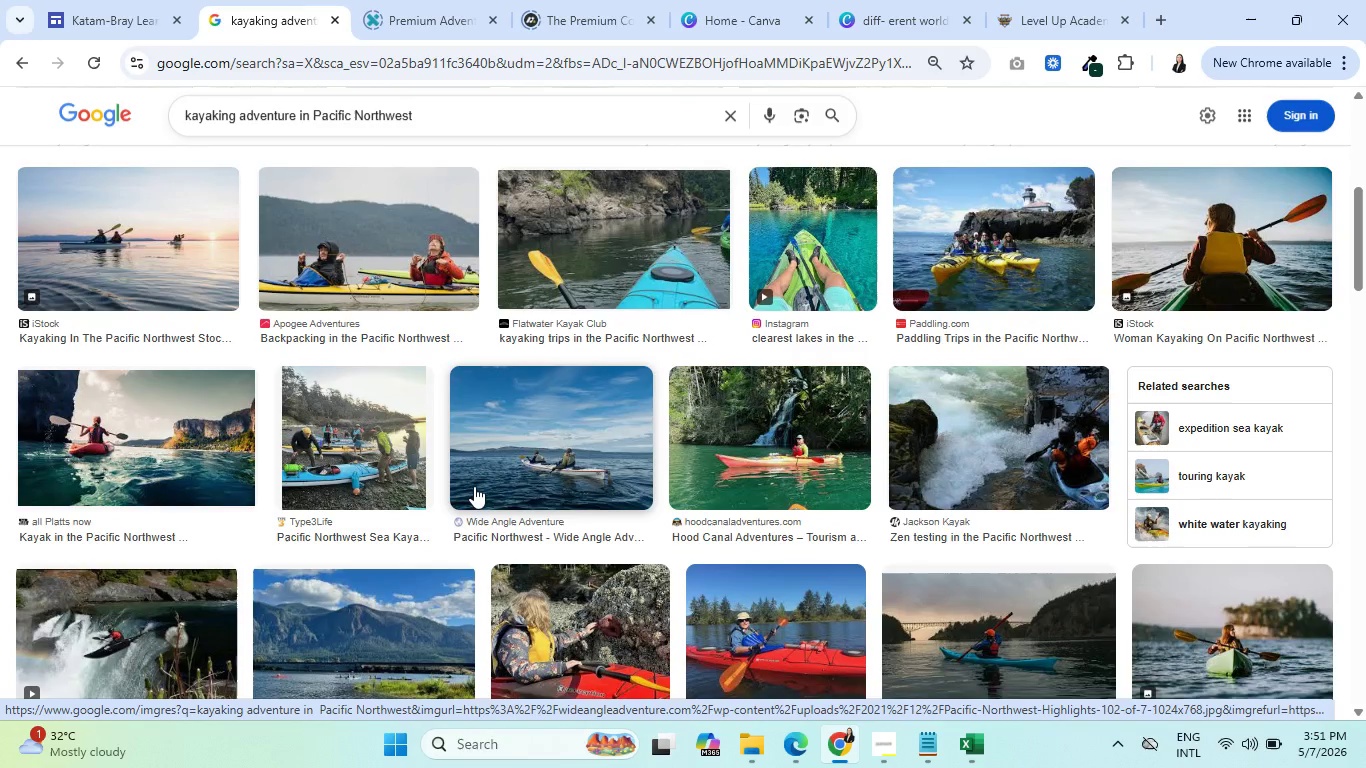 
wait(5.79)
 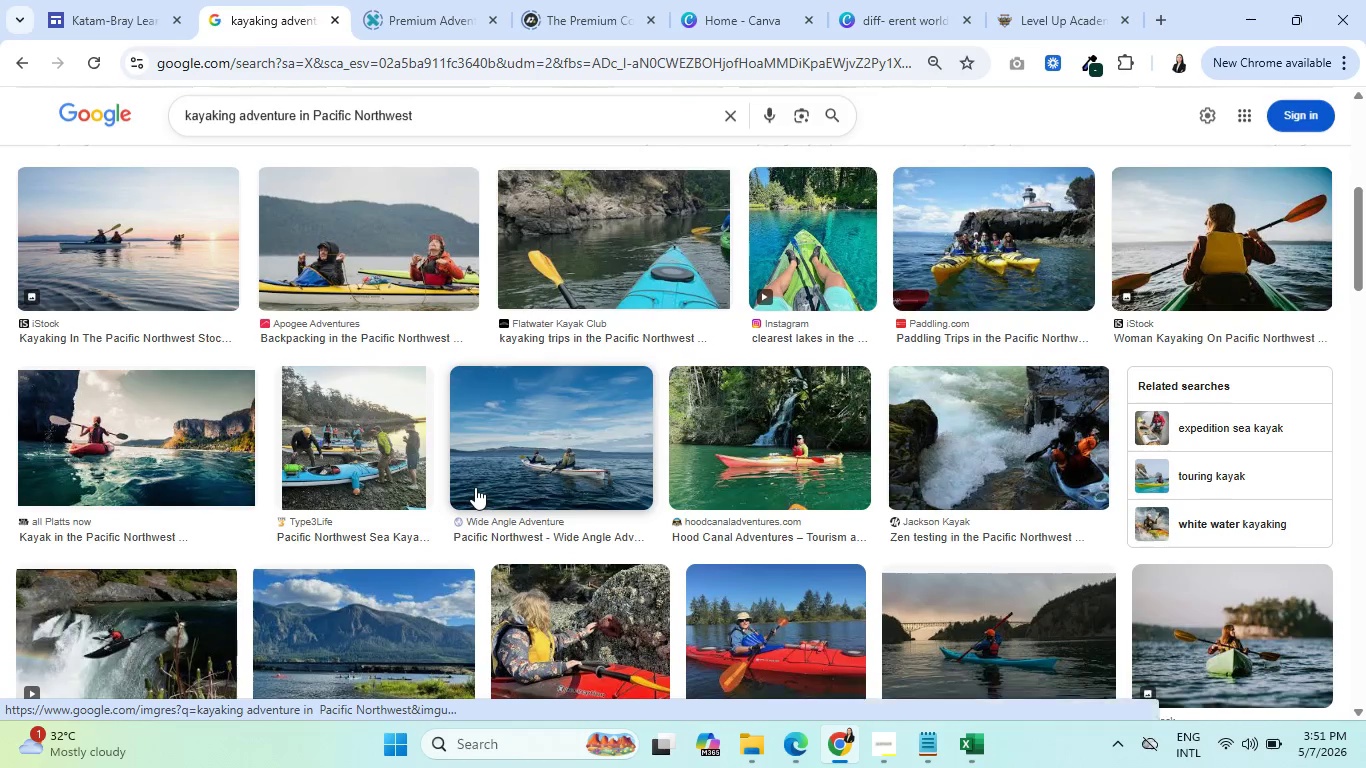 
scroll: coordinate [474, 485], scroll_direction: up, amount: 4.0
 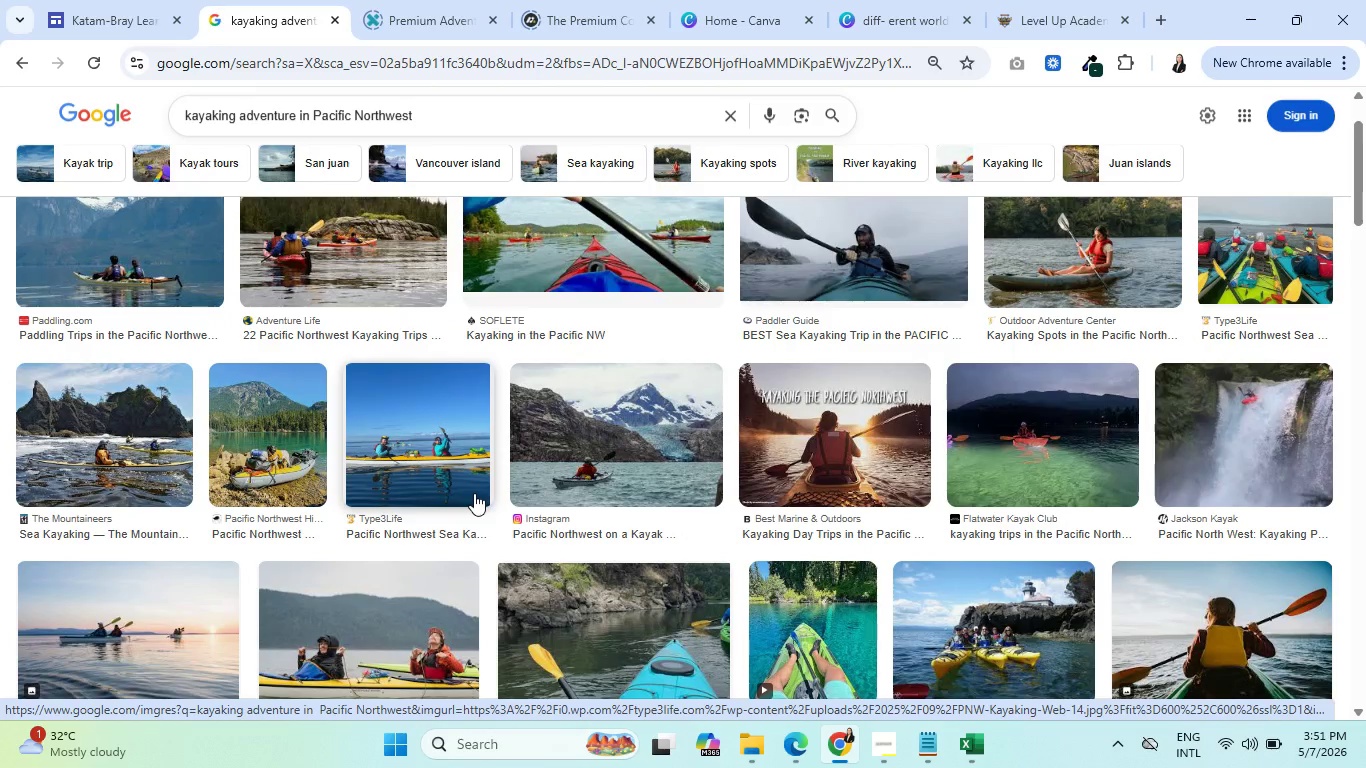 
wait(10.9)
 